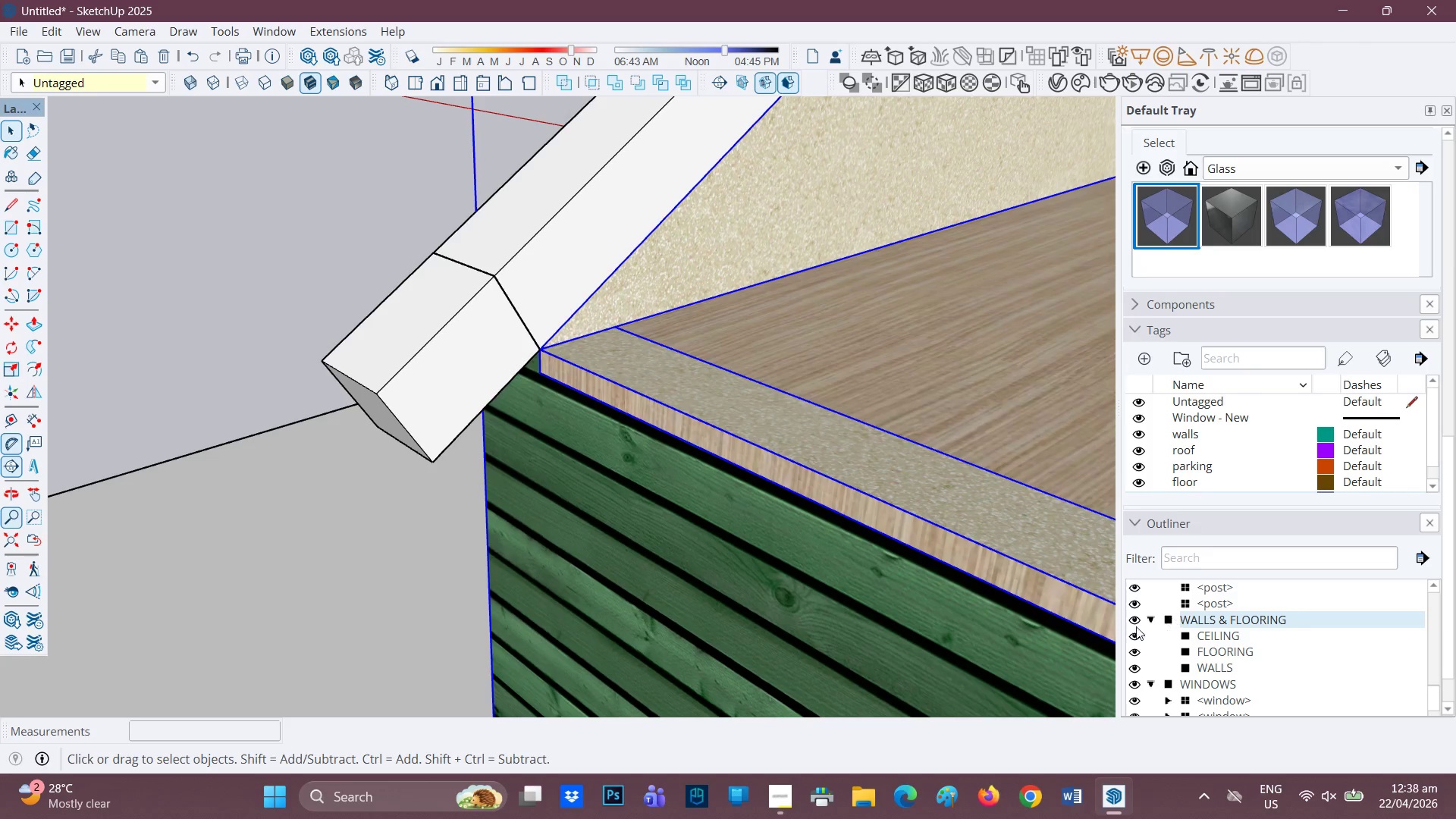 
left_click([1134, 634])
 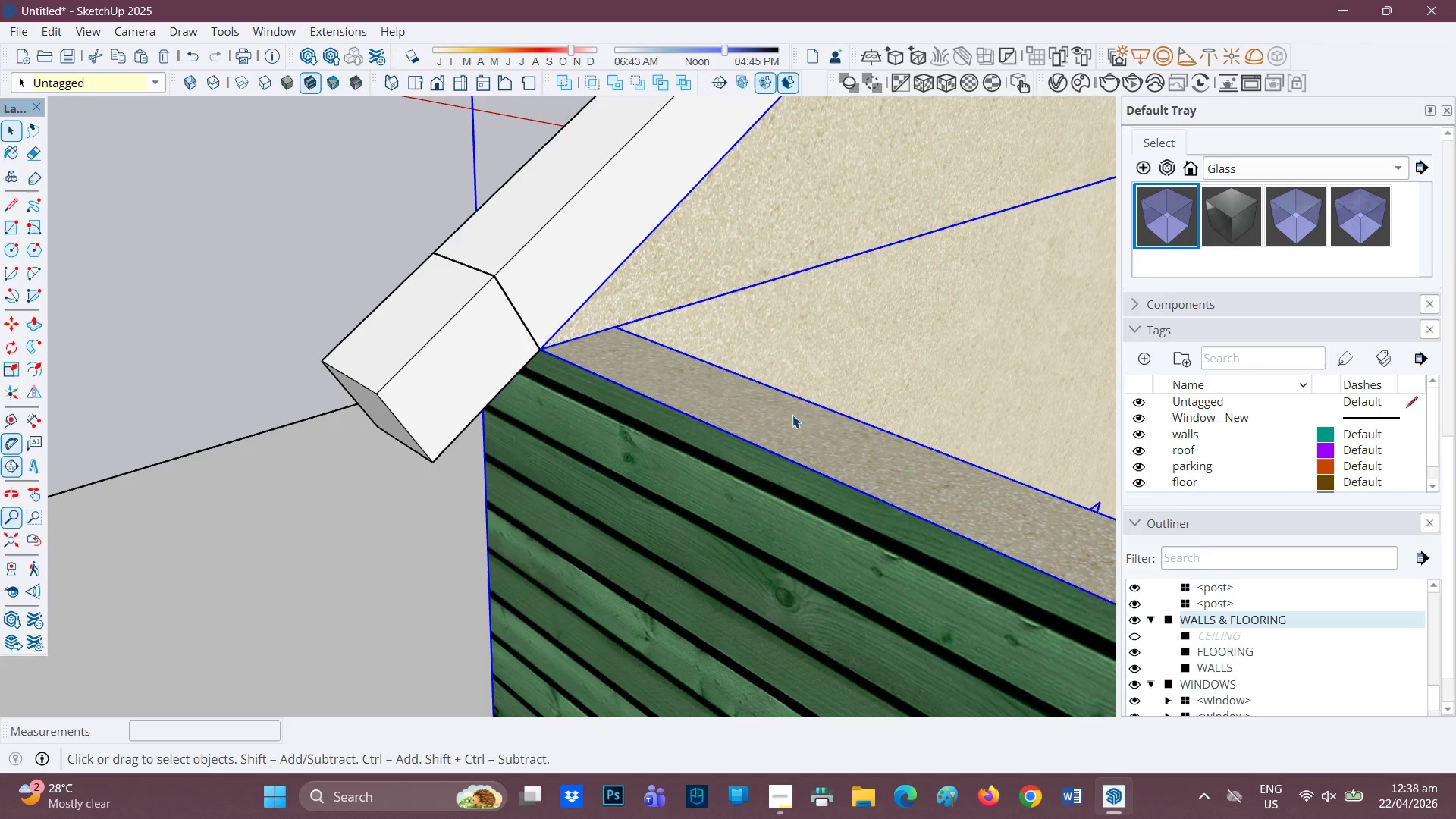 
scroll: coordinate [761, 386], scroll_direction: down, amount: 1.0
 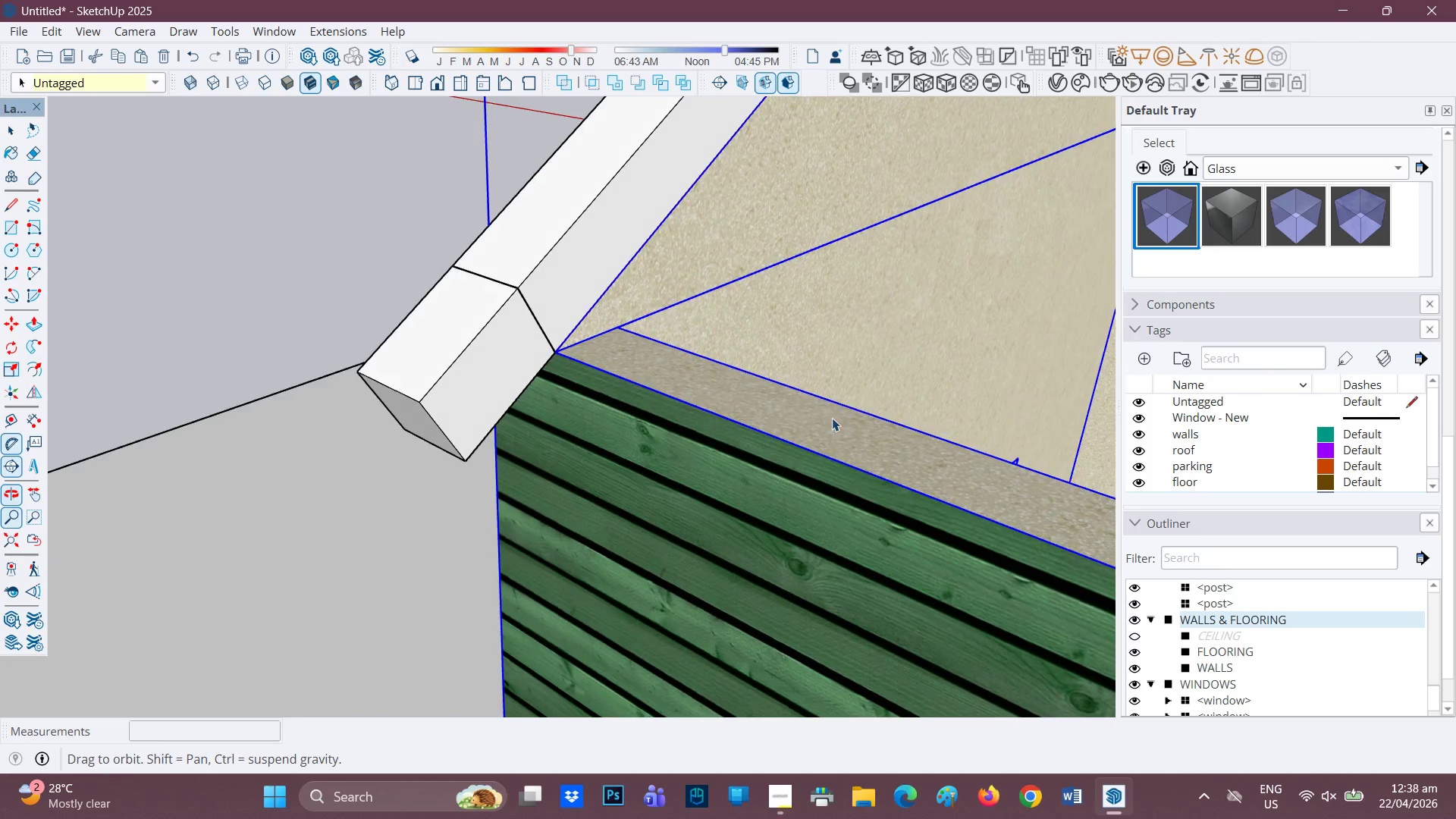 
key(Space)
 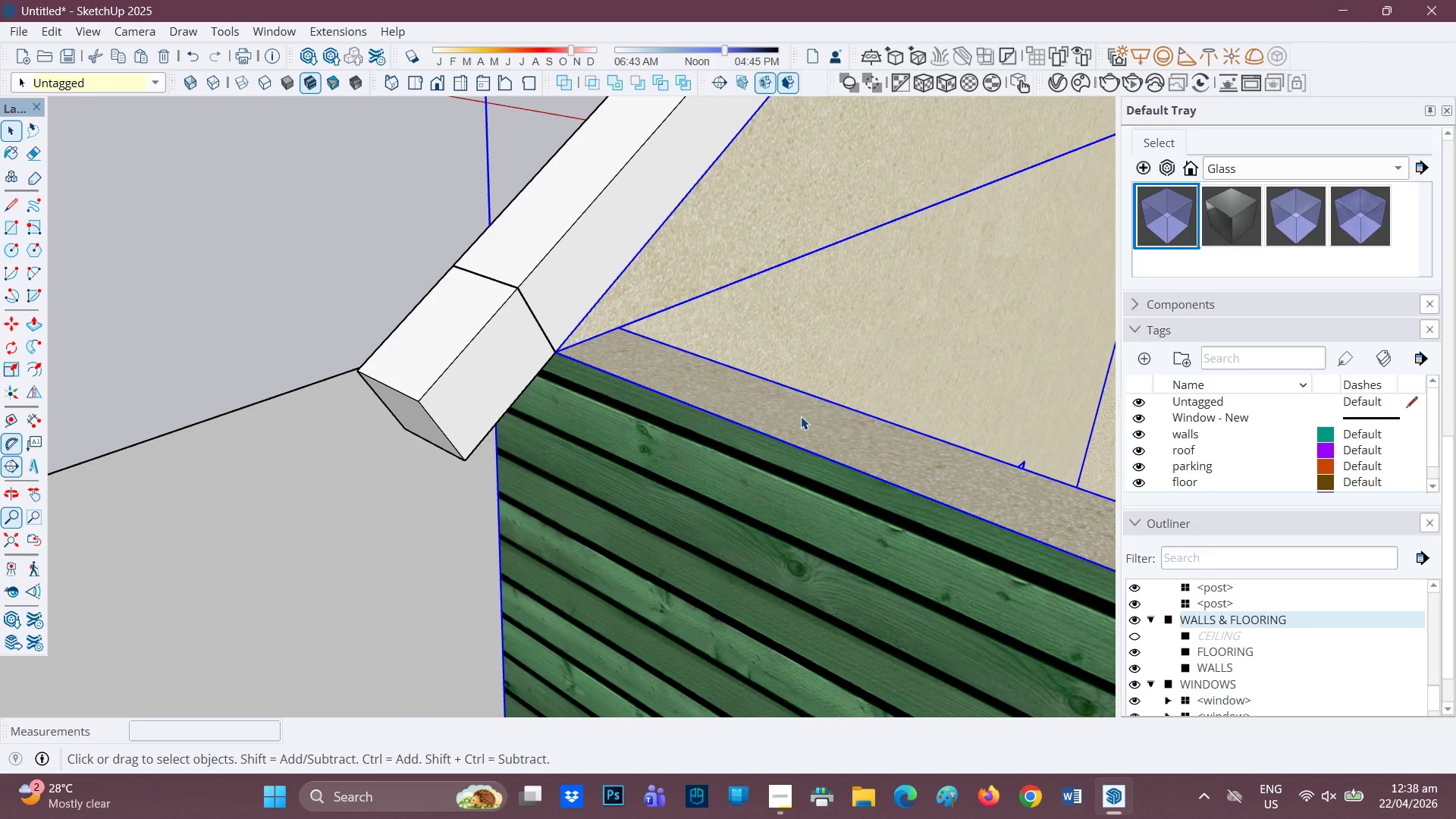 
double_click([806, 417])
 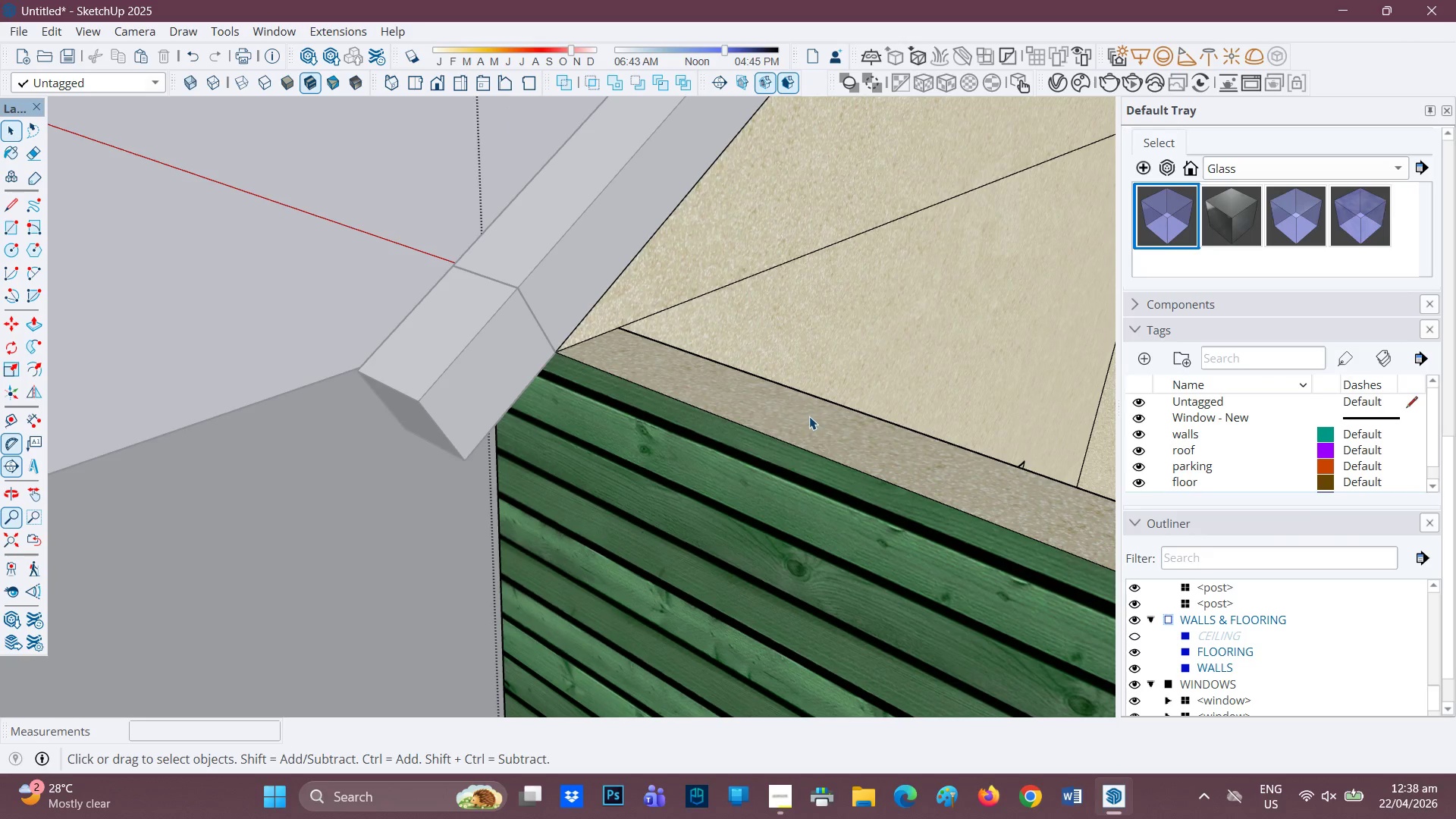 
left_click([812, 414])
 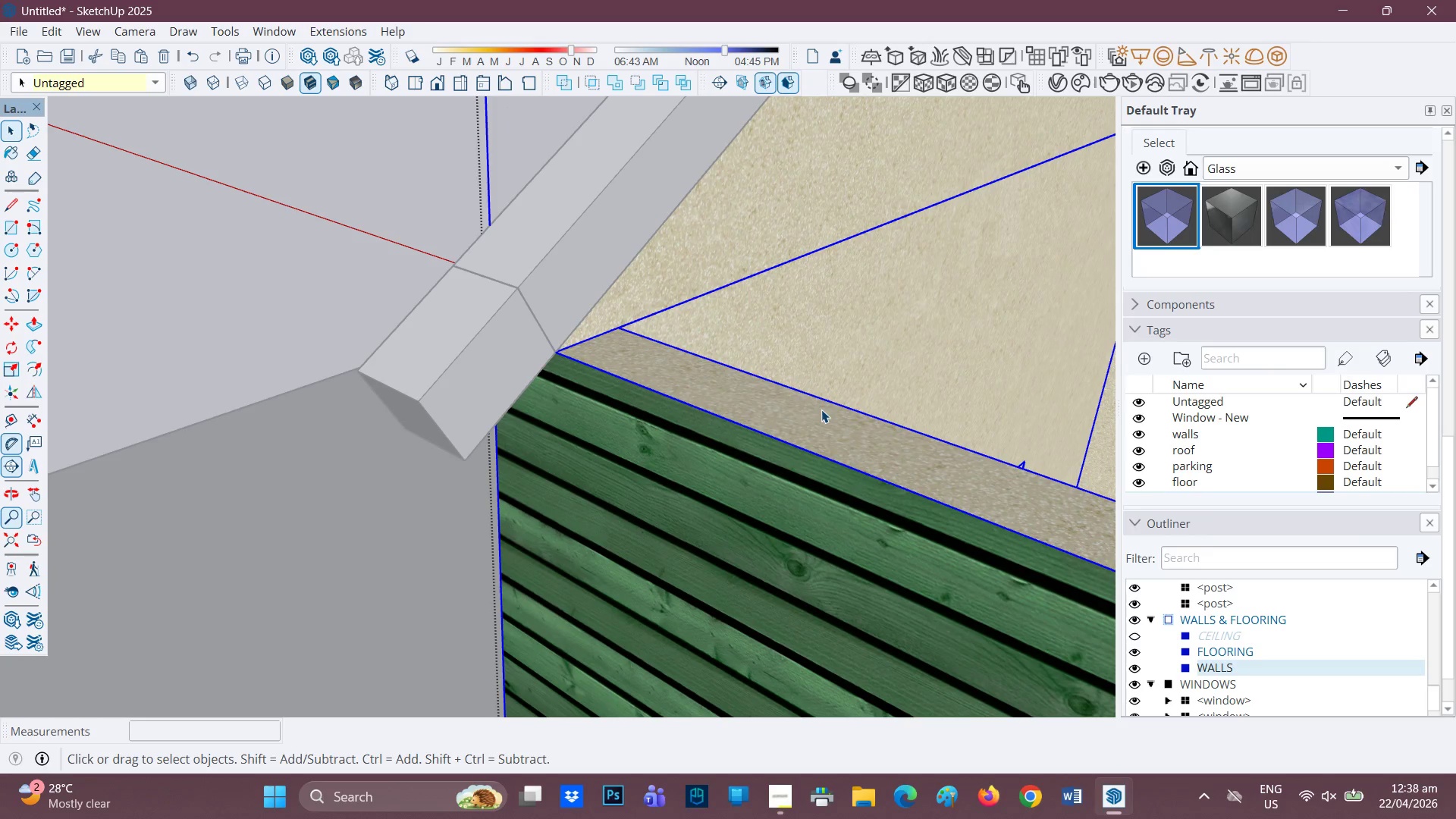 
double_click([821, 410])
 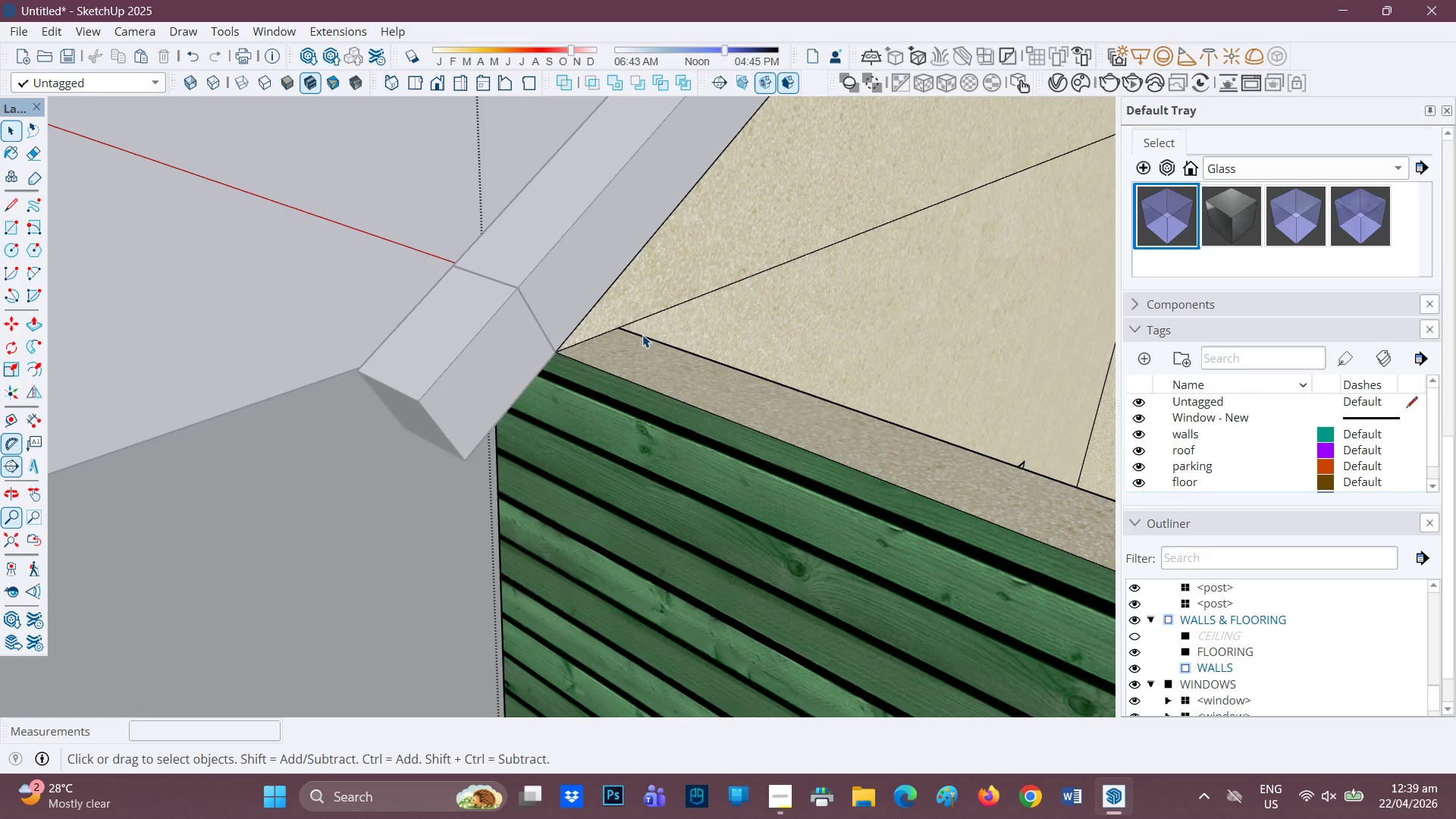 
left_click([620, 316])
 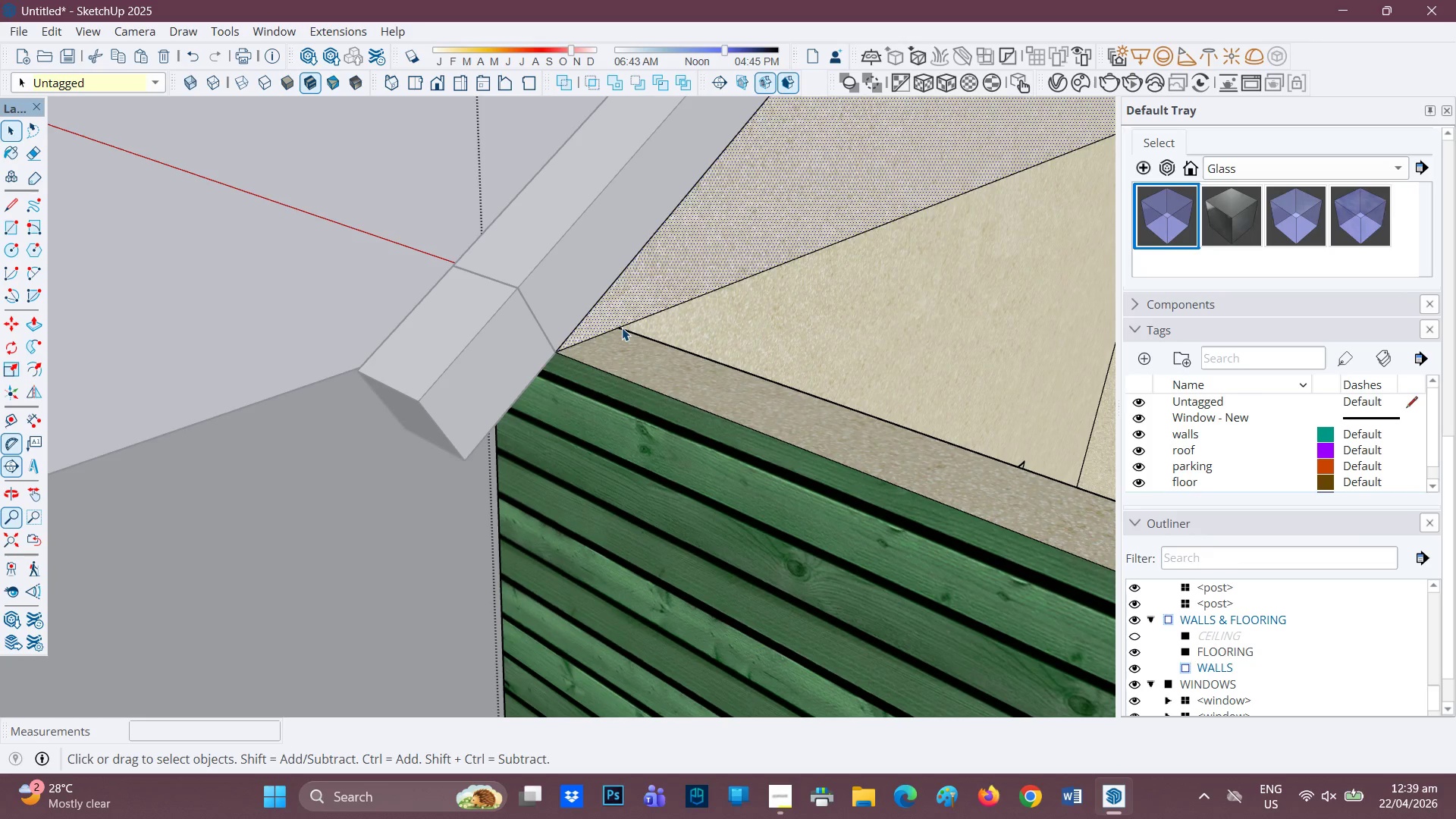 
left_click([622, 328])
 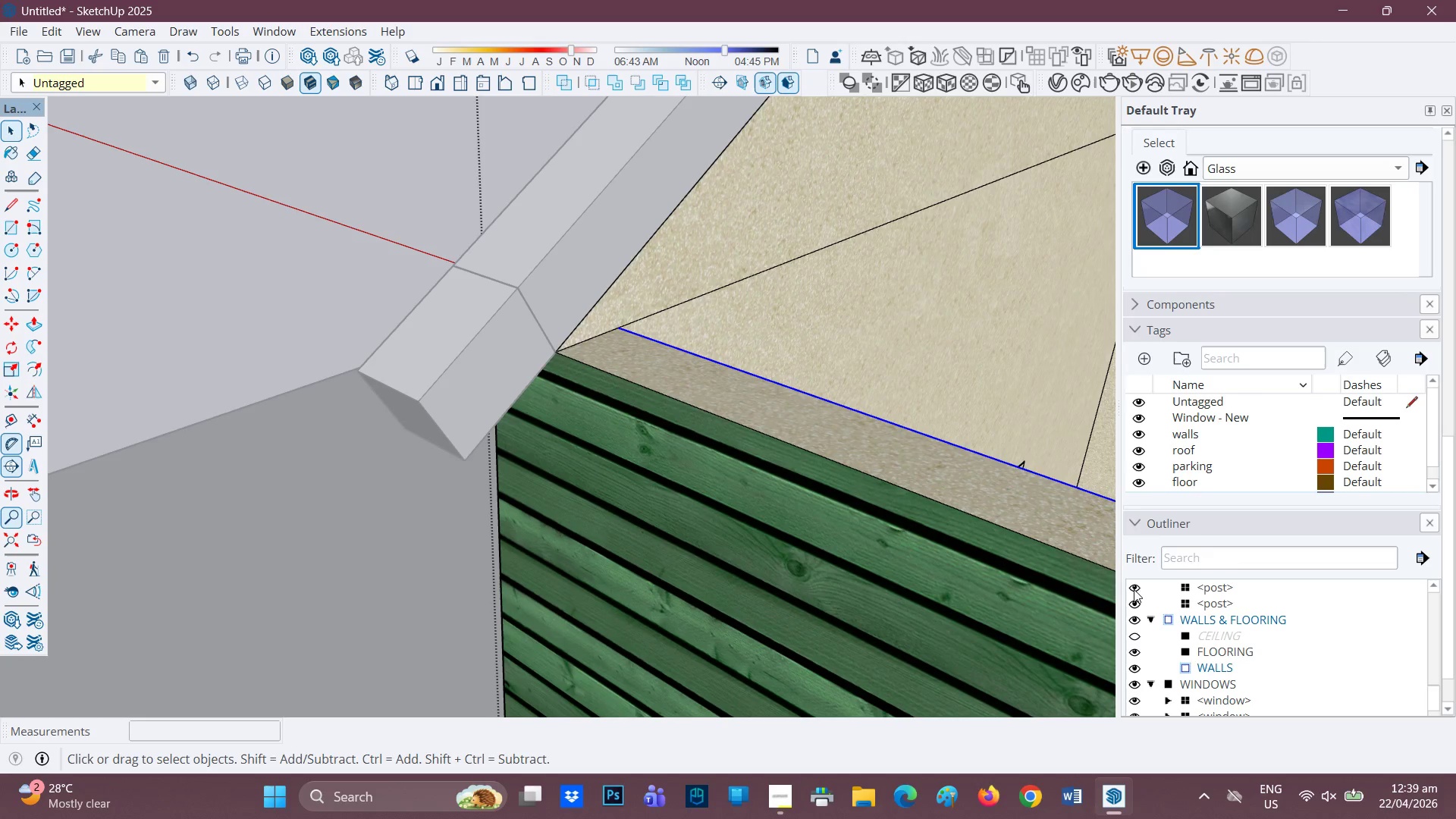 
left_click([846, 426])
 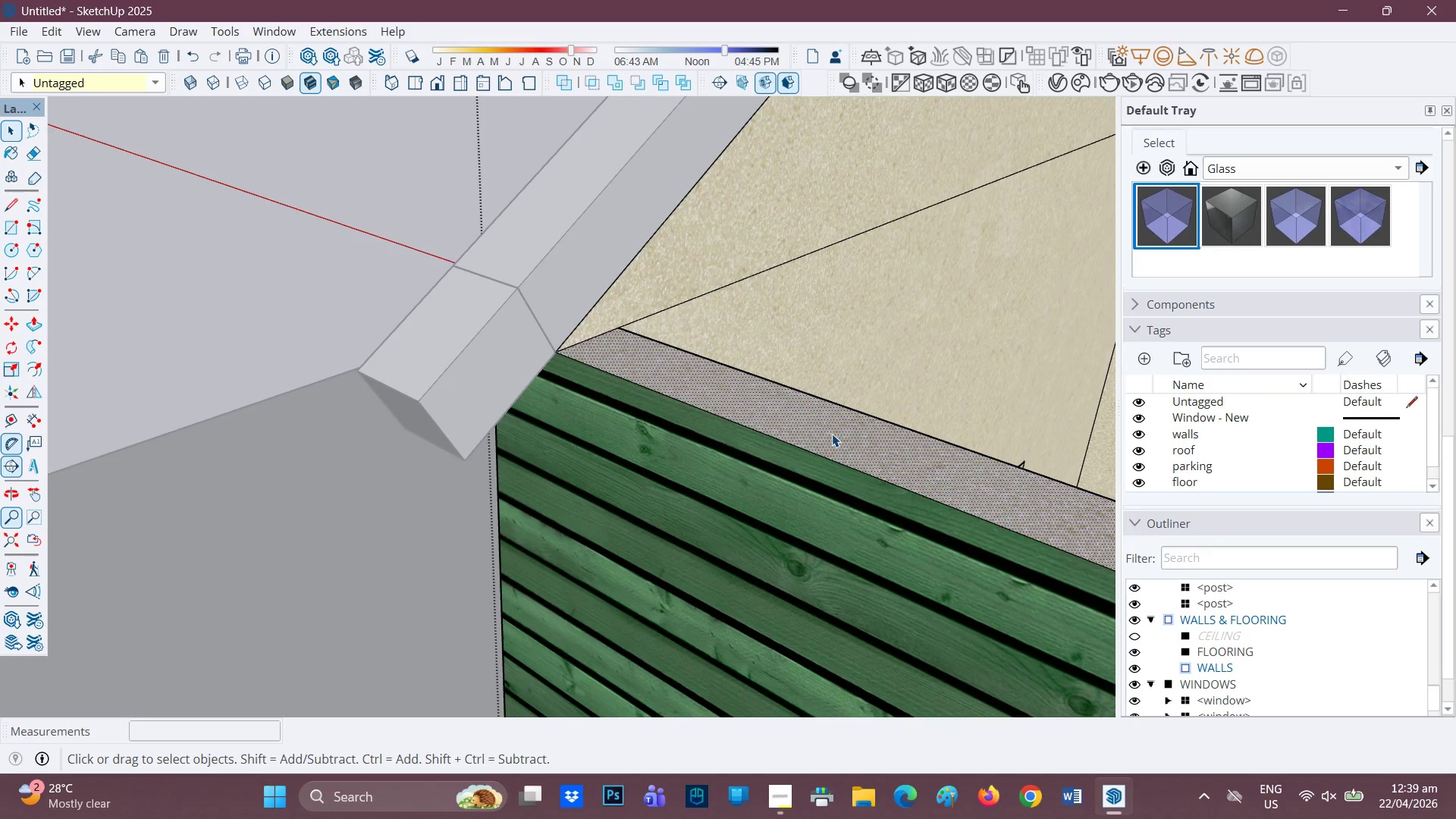 
left_click([832, 434])
 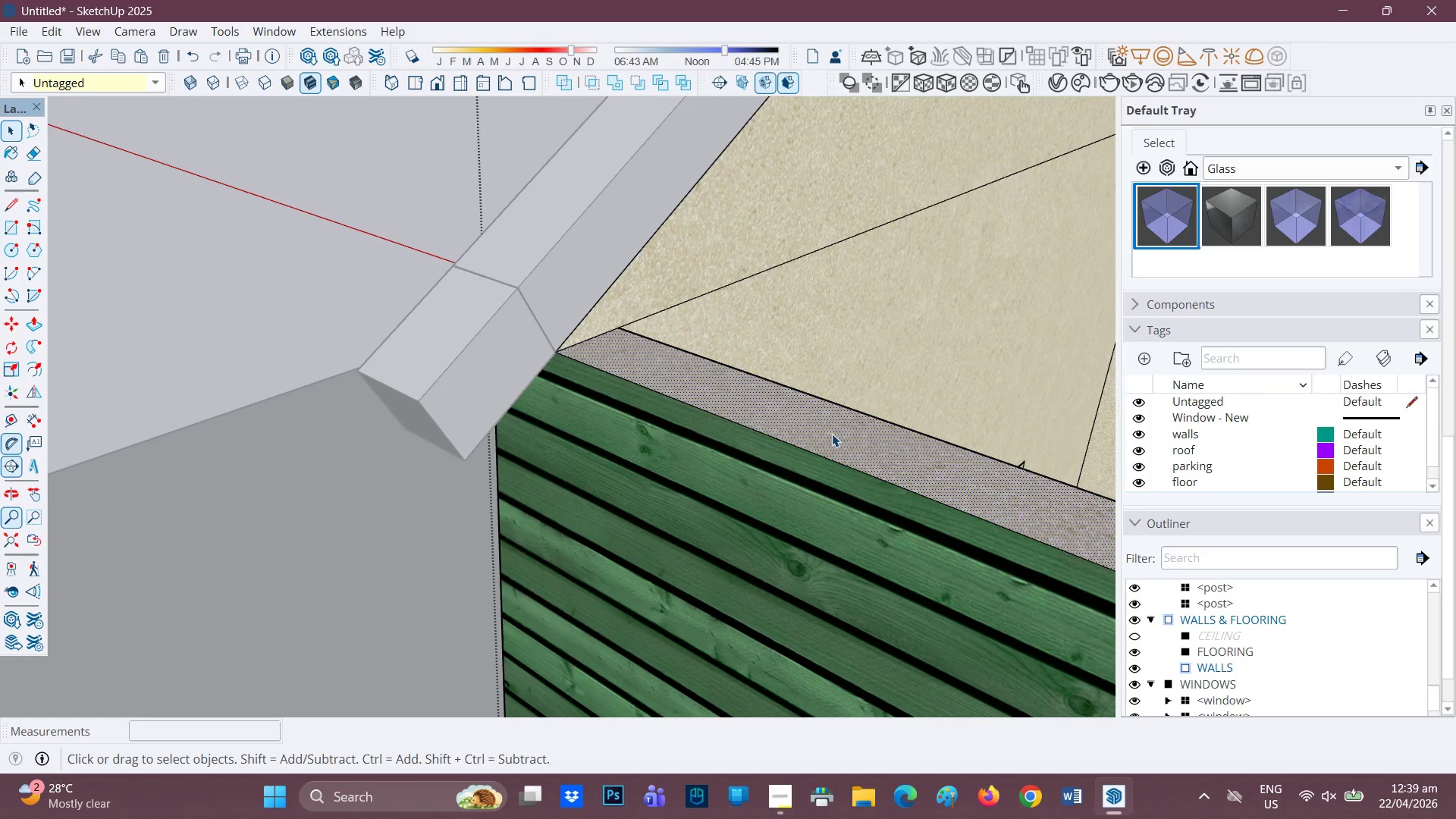 
right_click([832, 434])
 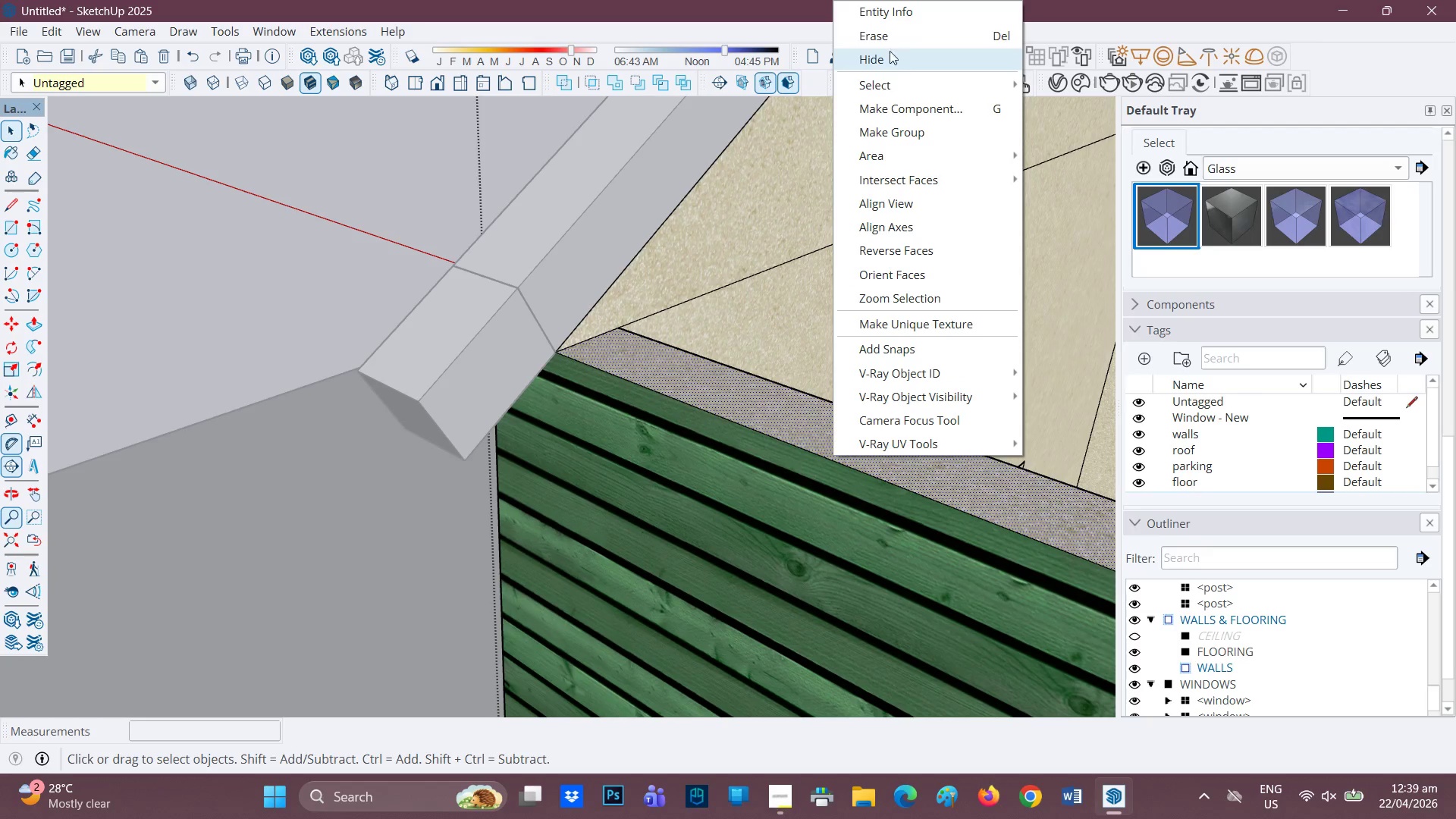 
left_click([880, 39])
 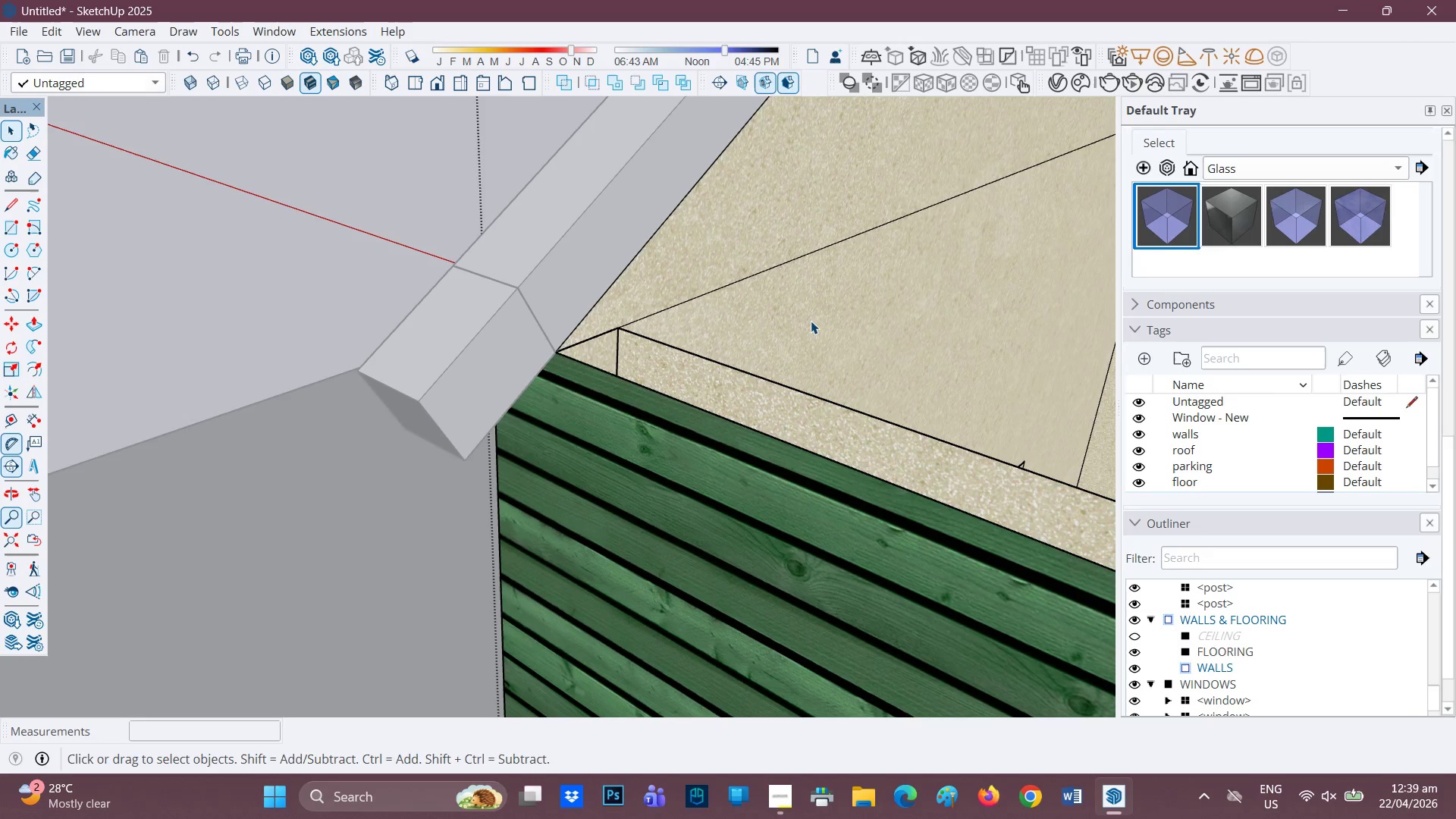 
key(Control+Z)
 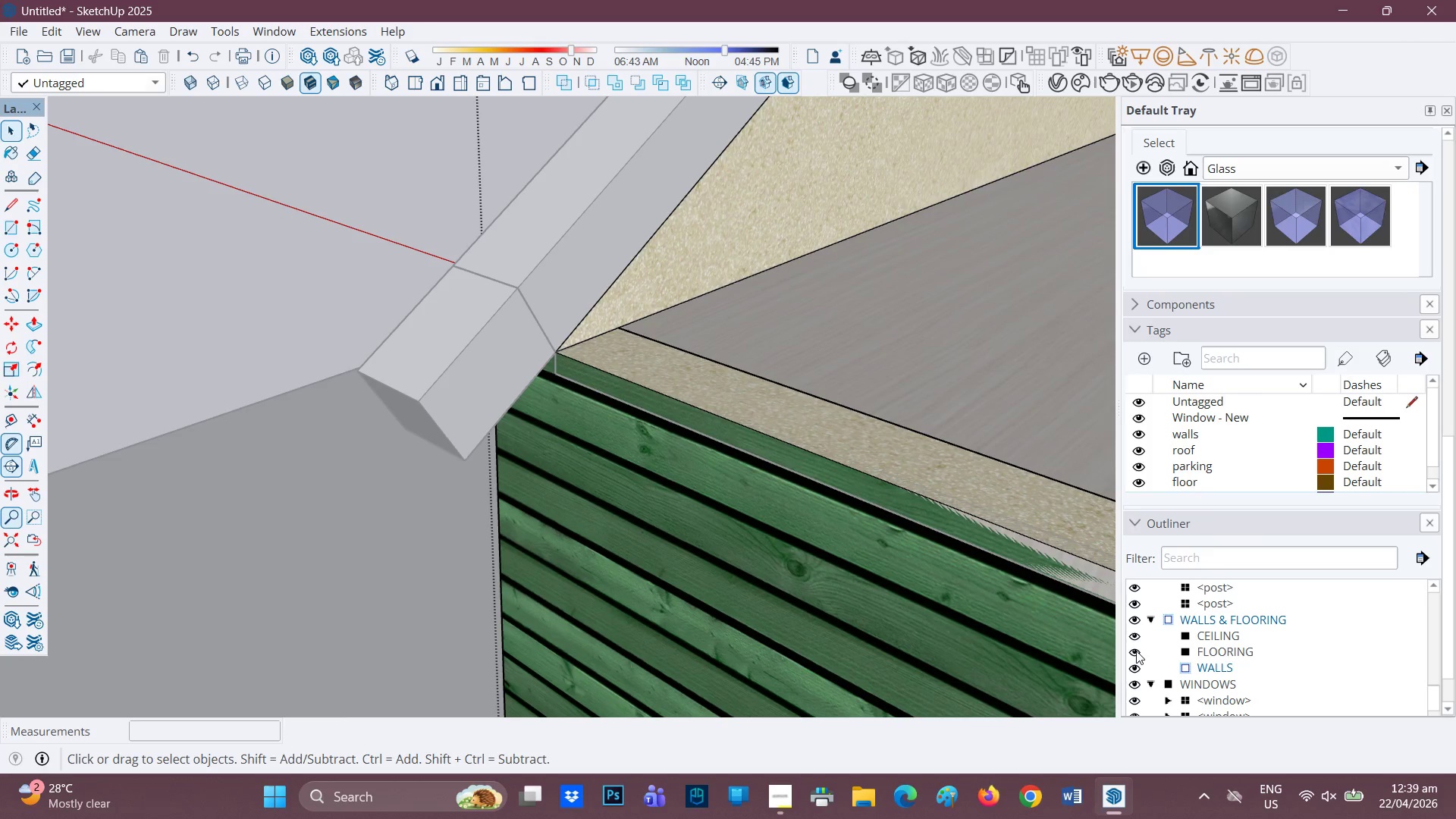 
wait(6.38)
 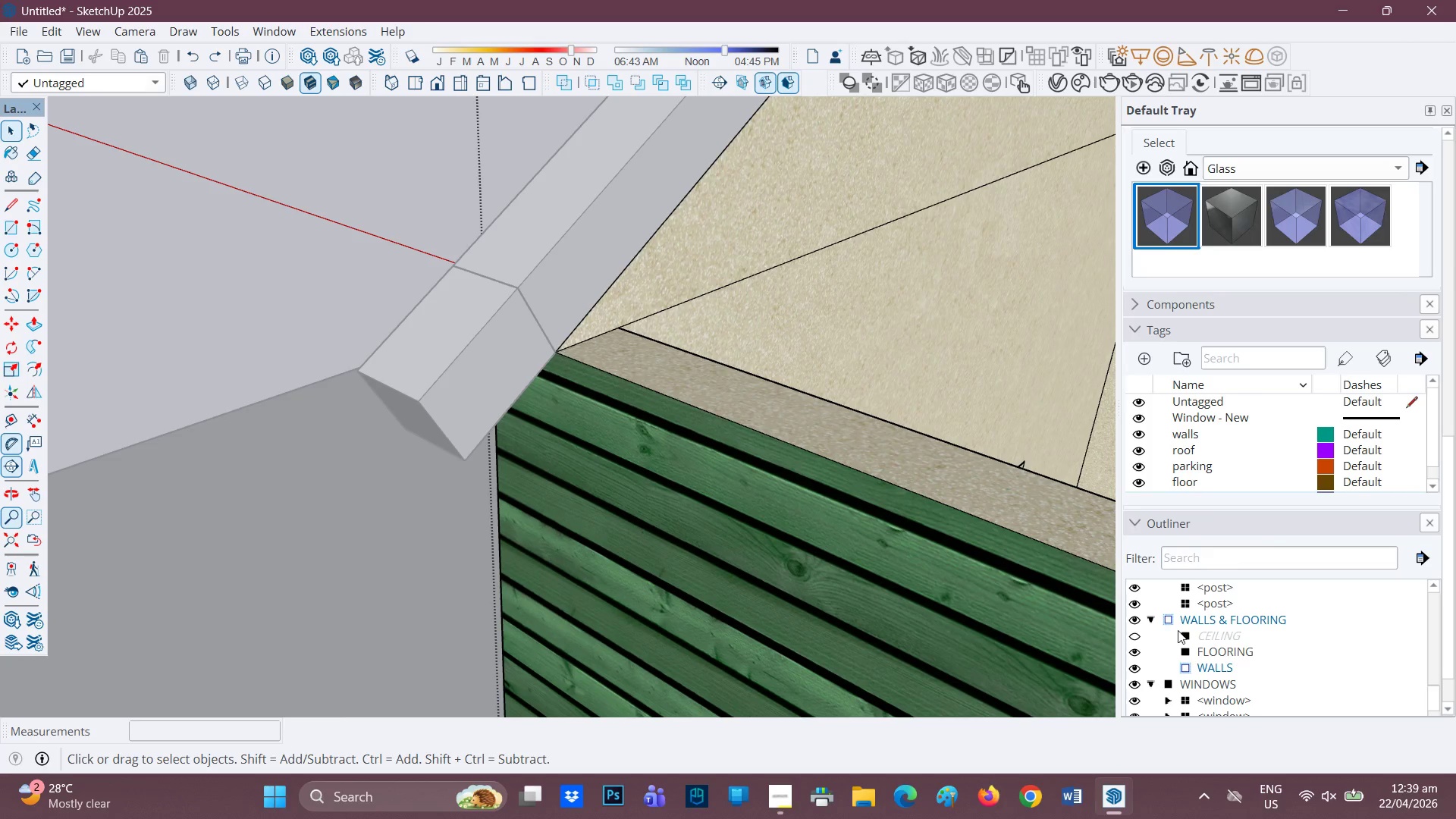 
left_click([1133, 666])
 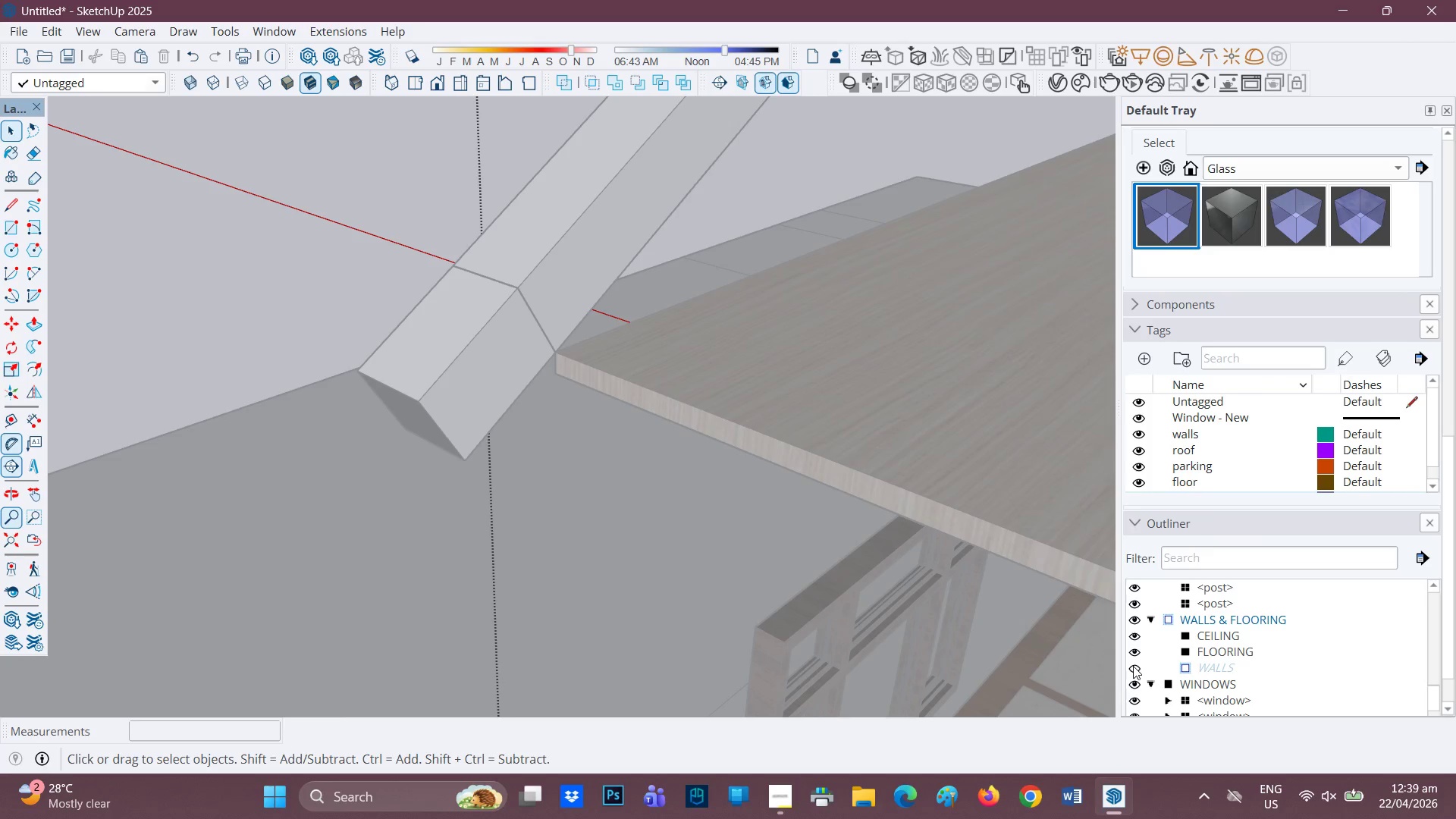 
left_click([1133, 666])
 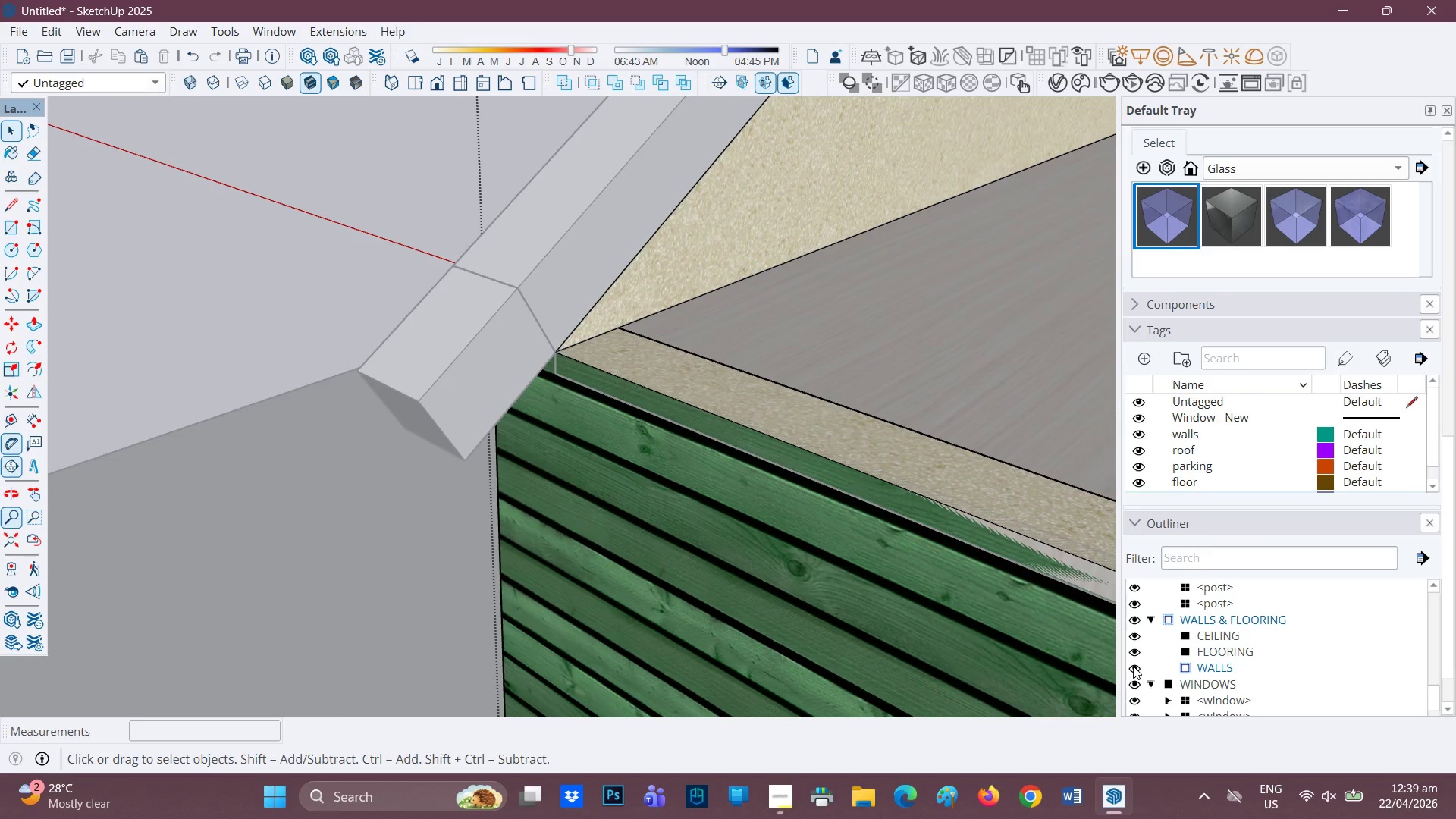 
left_click([1133, 666])
 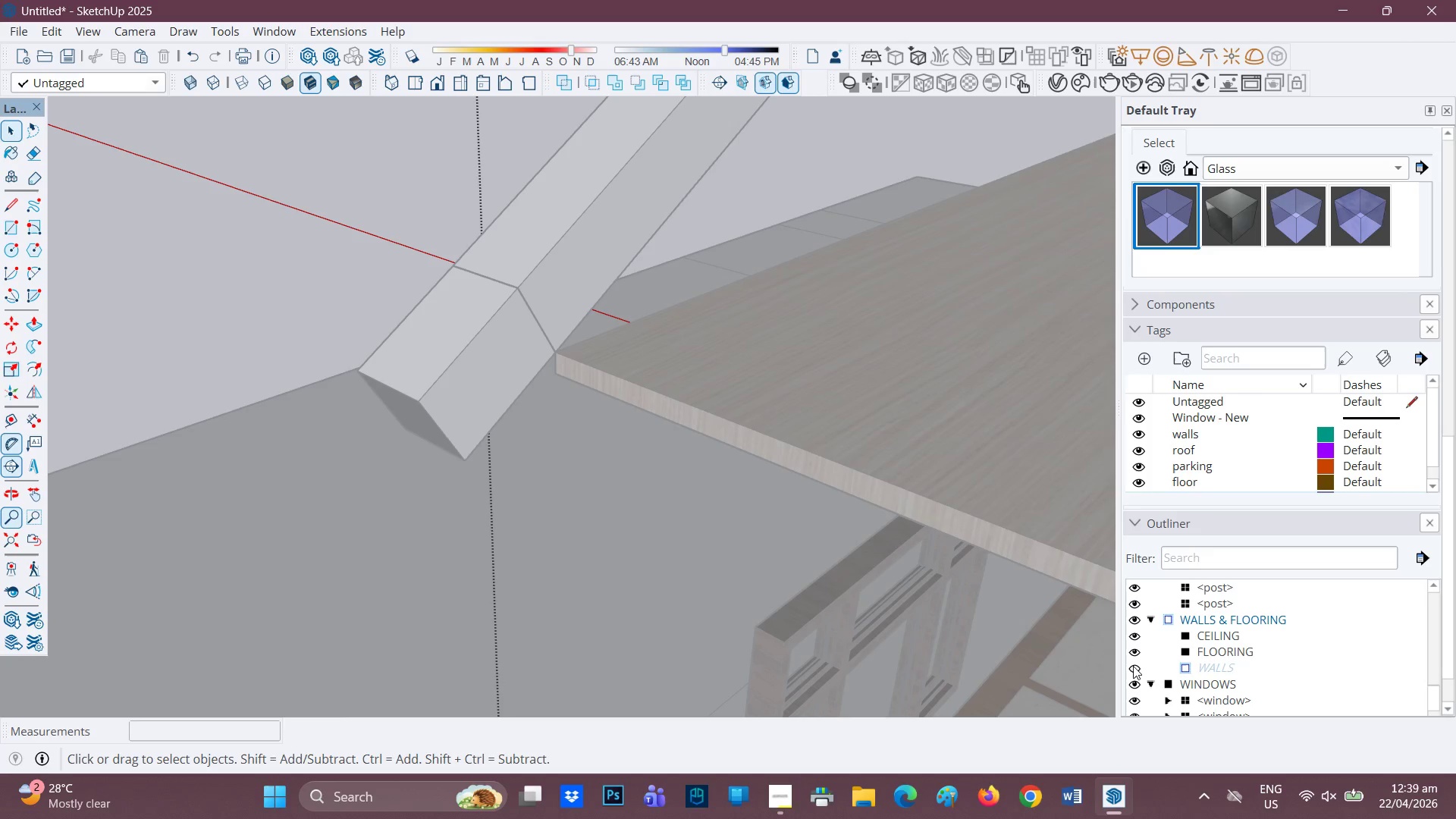 
left_click([1133, 666])
 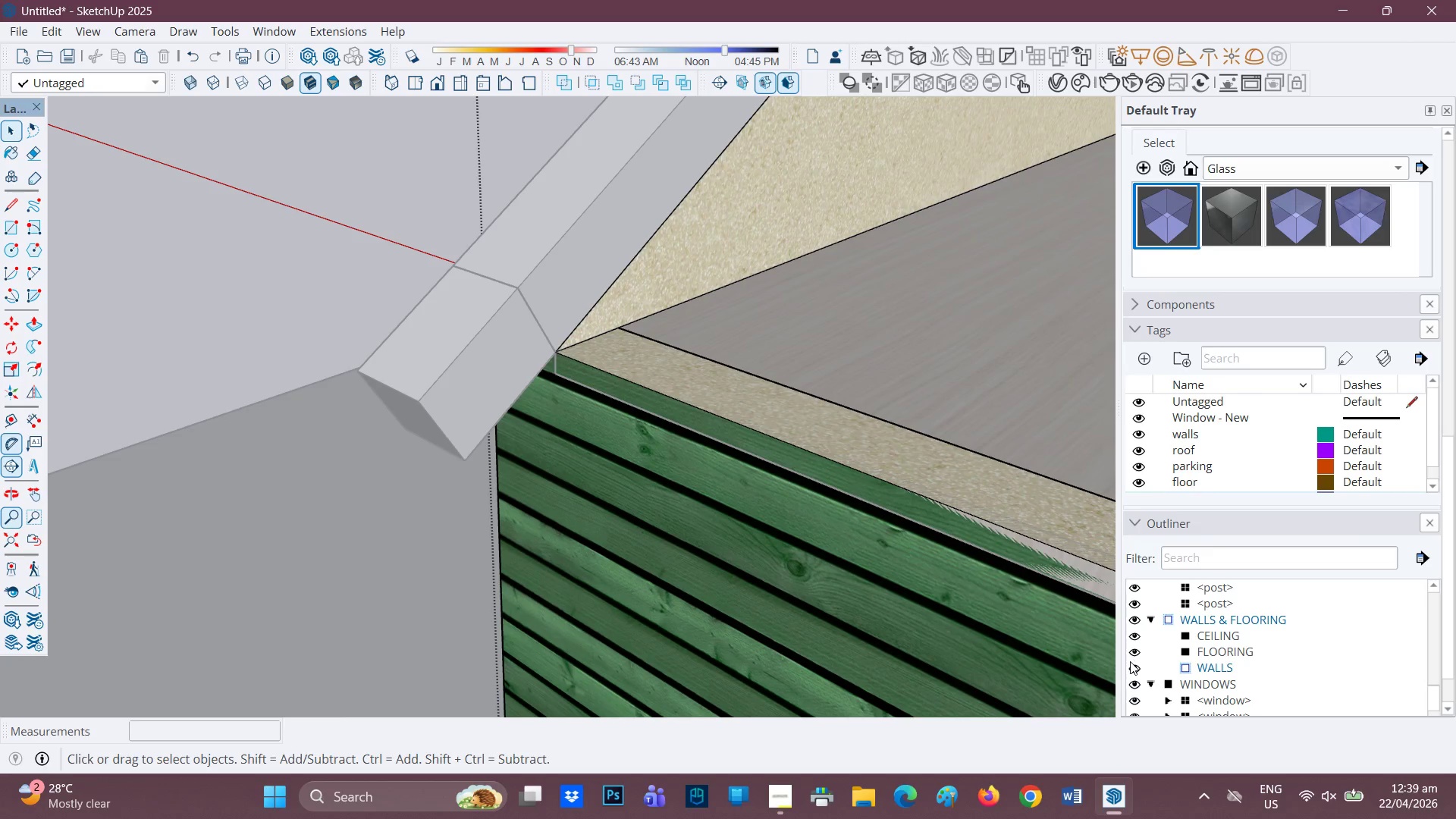 
wait(9.0)
 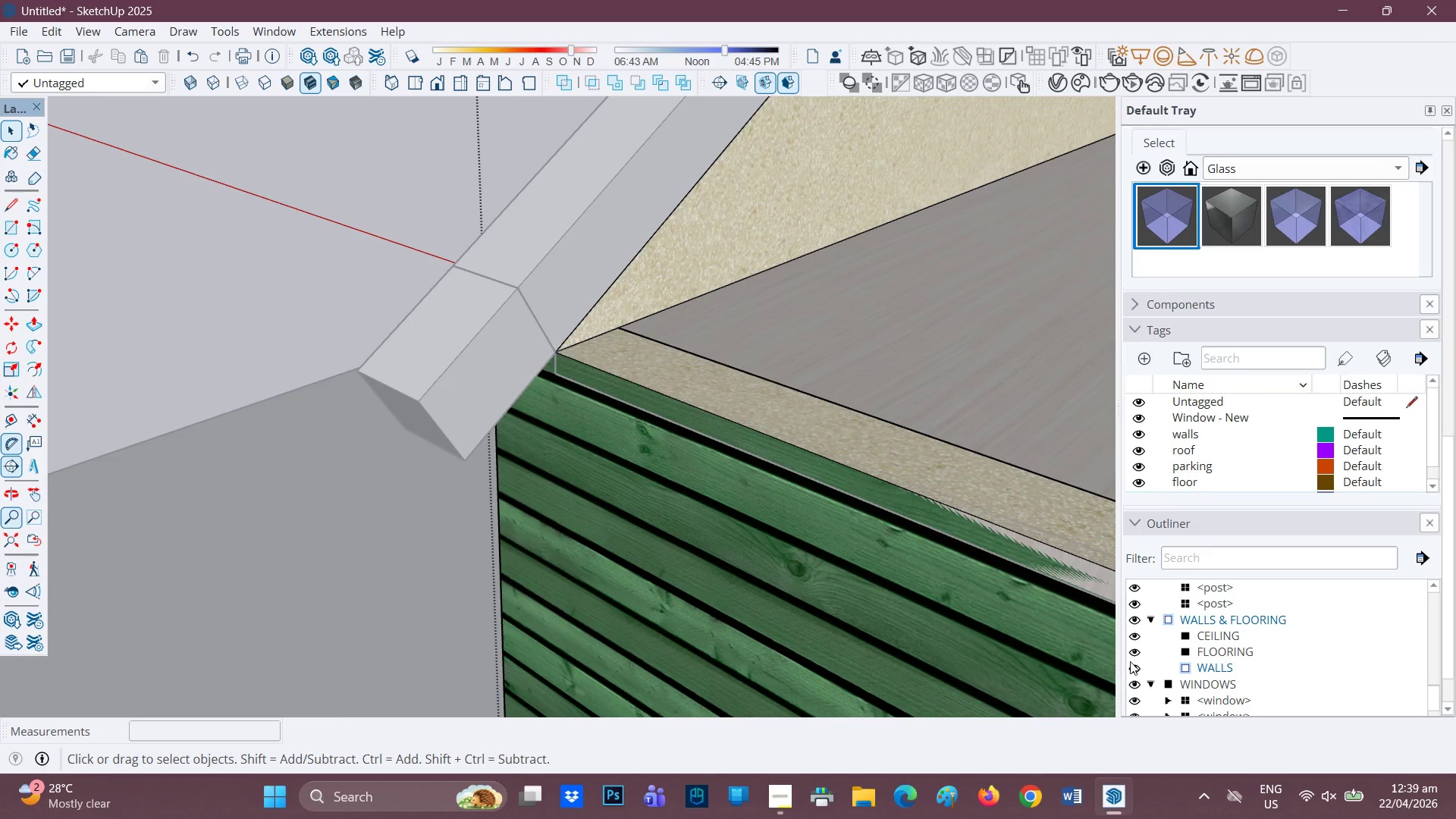 
left_click([1207, 636])
 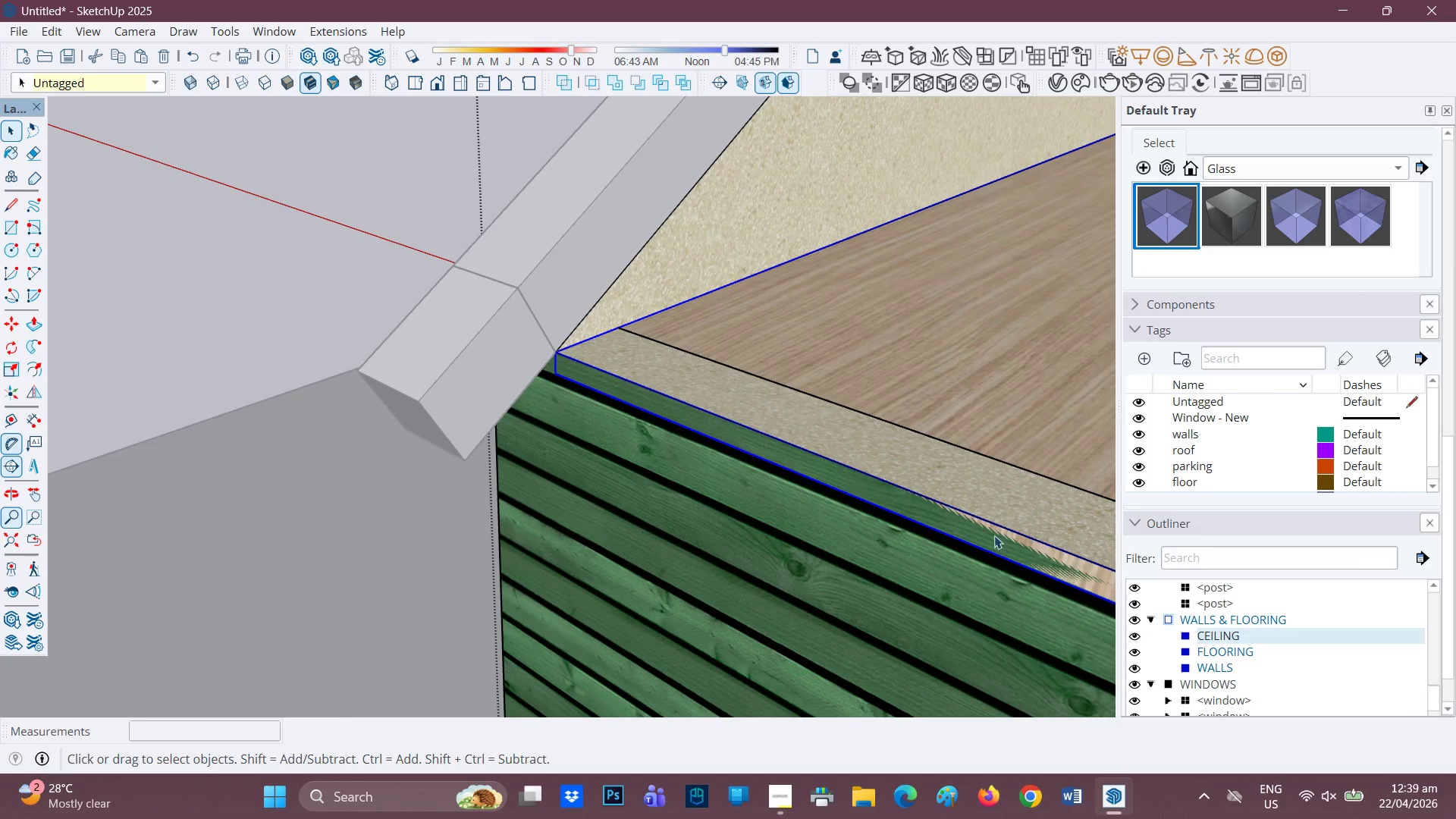 
key(P)
 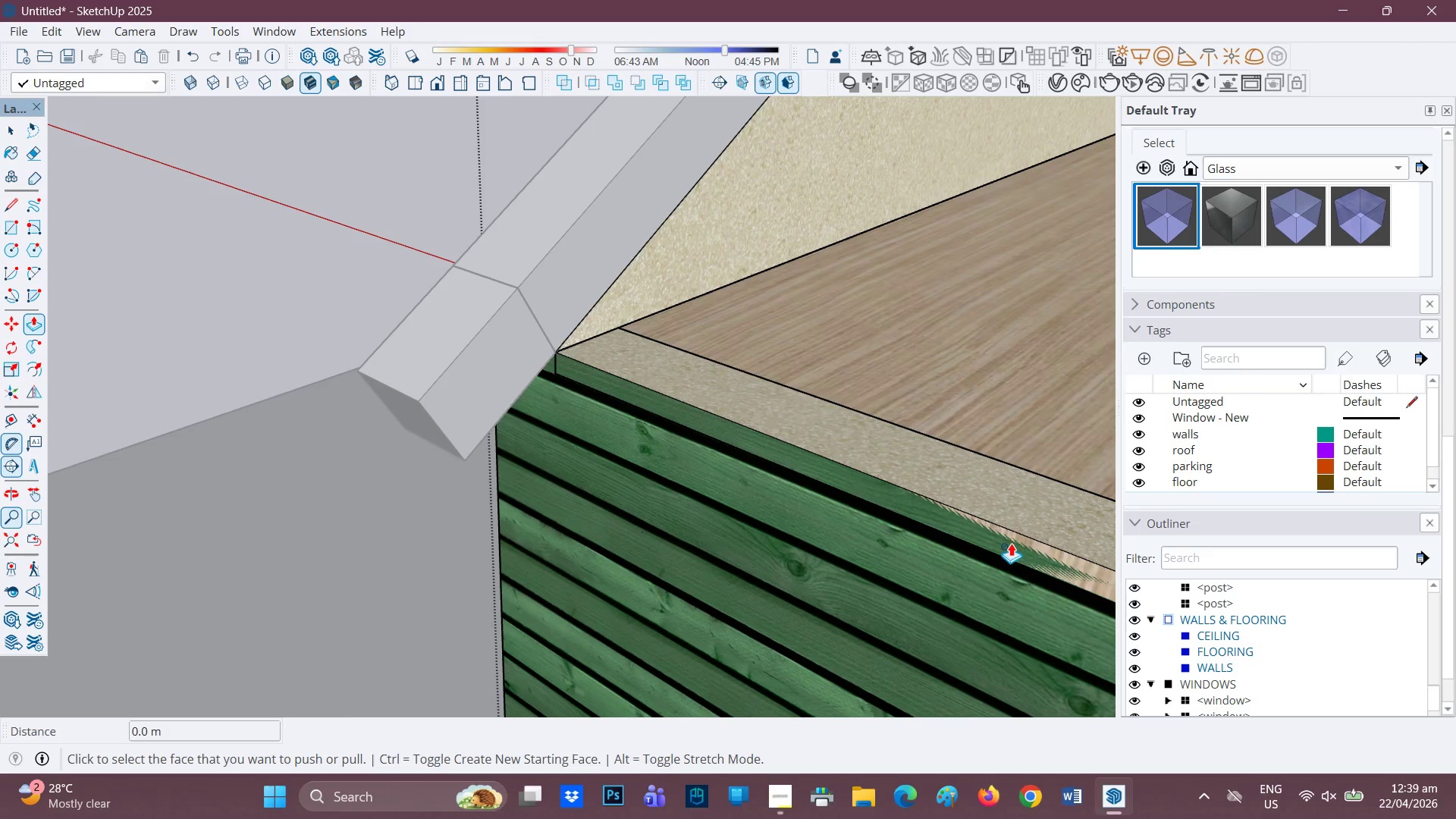 
key(Space)
 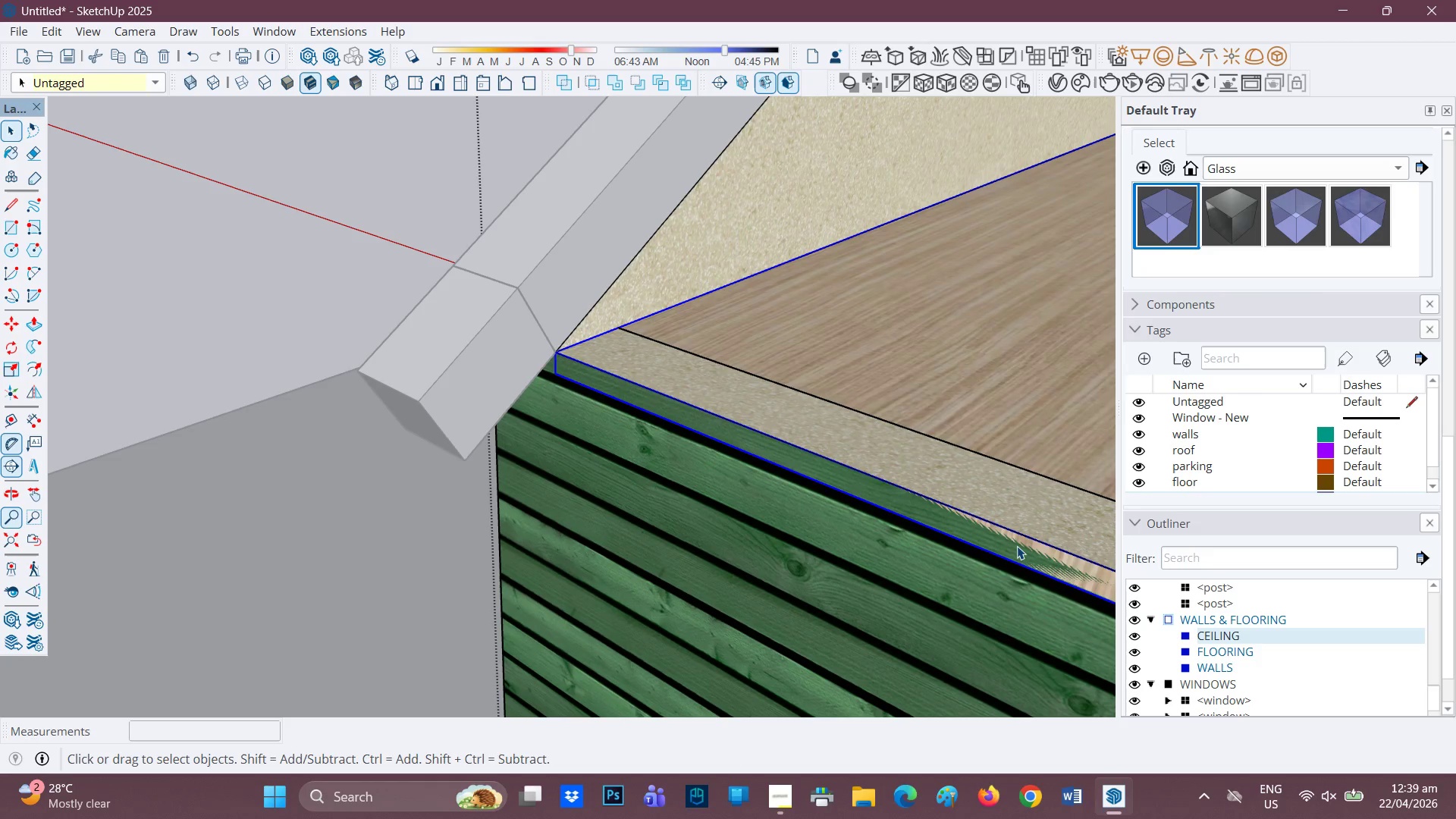 
key(P)
 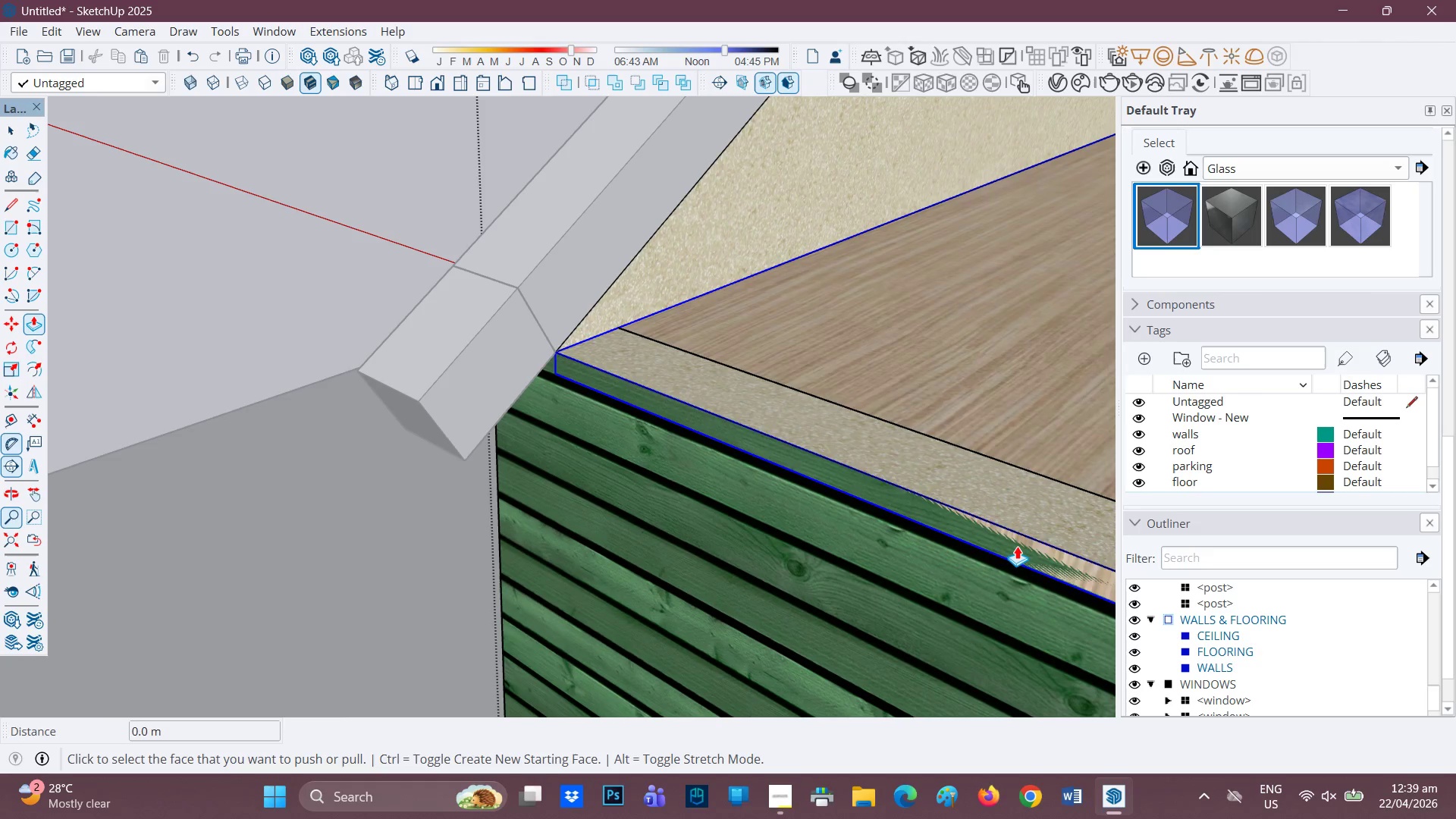 
left_click([1017, 546])
 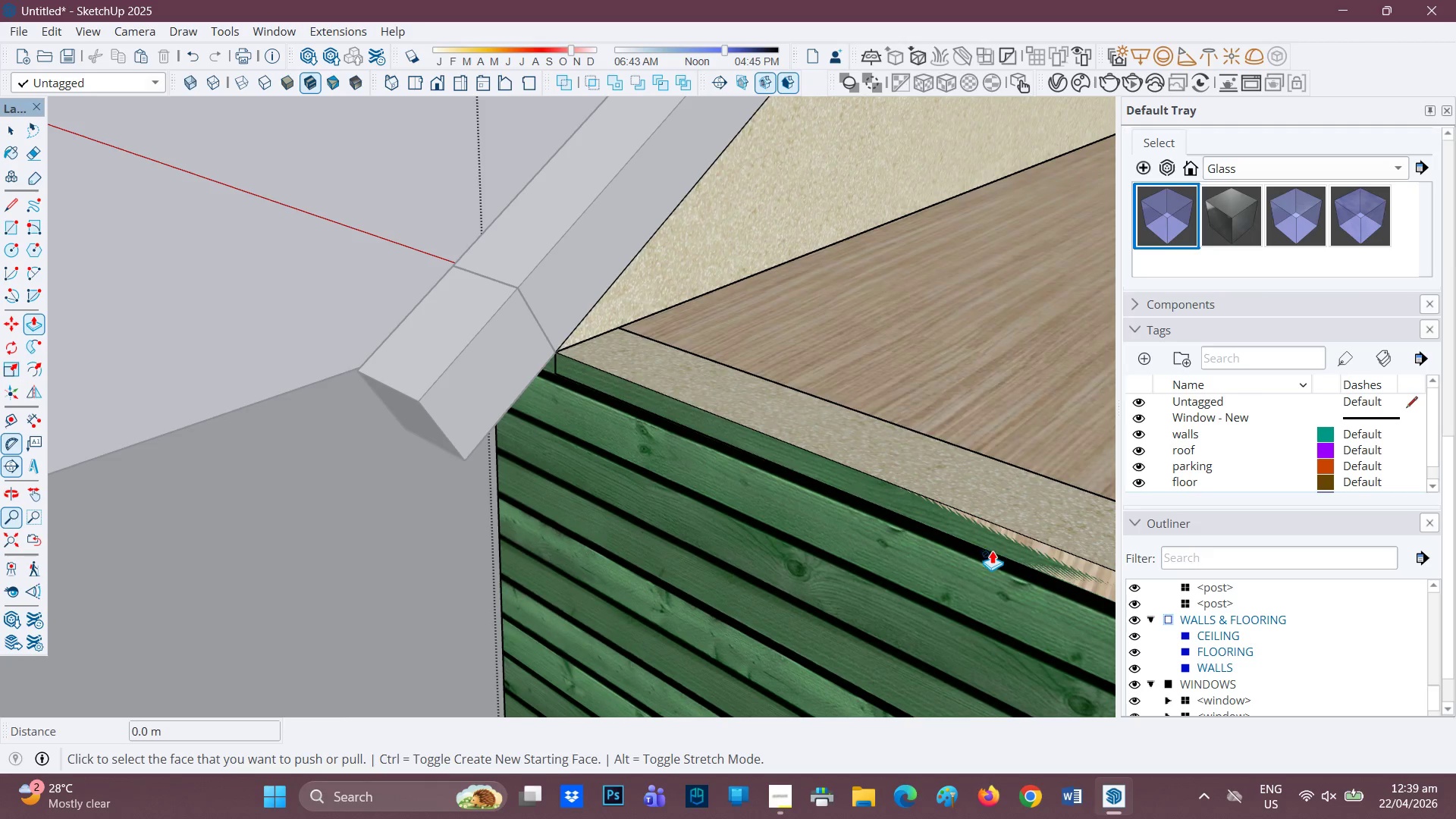 
key(Space)
 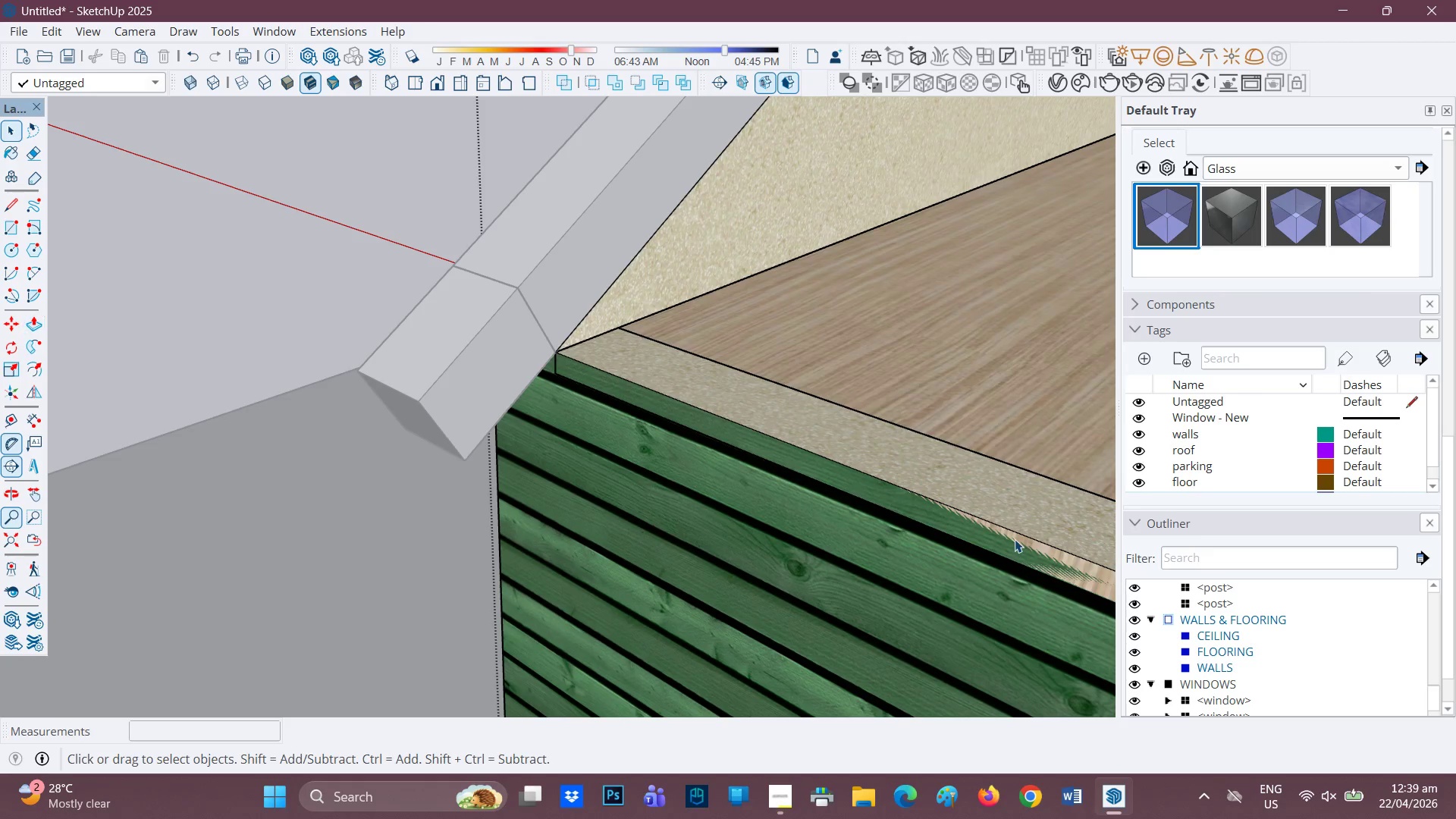 
left_click([1015, 539])
 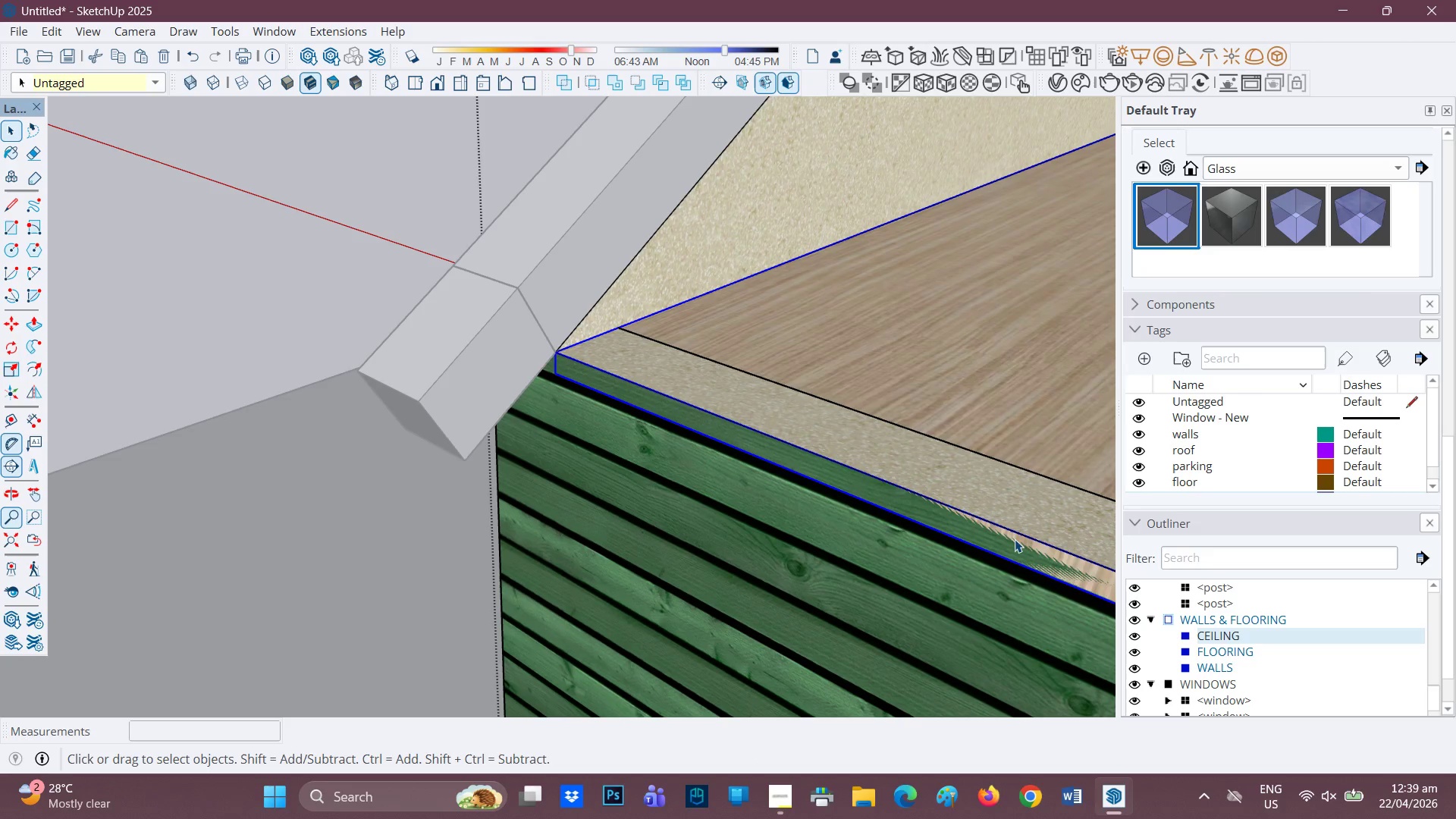 
double_click([1015, 539])
 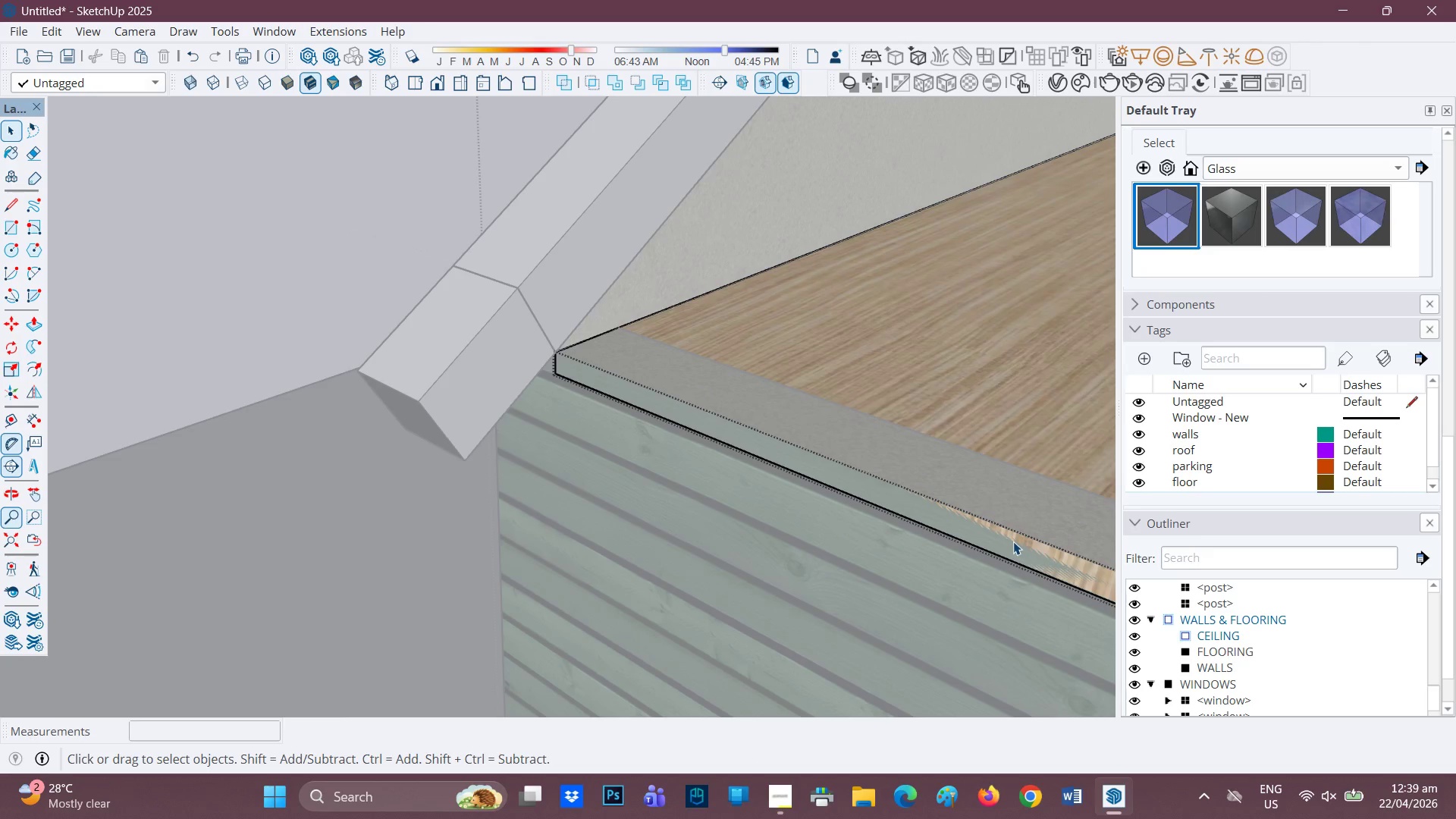 
key(P)
 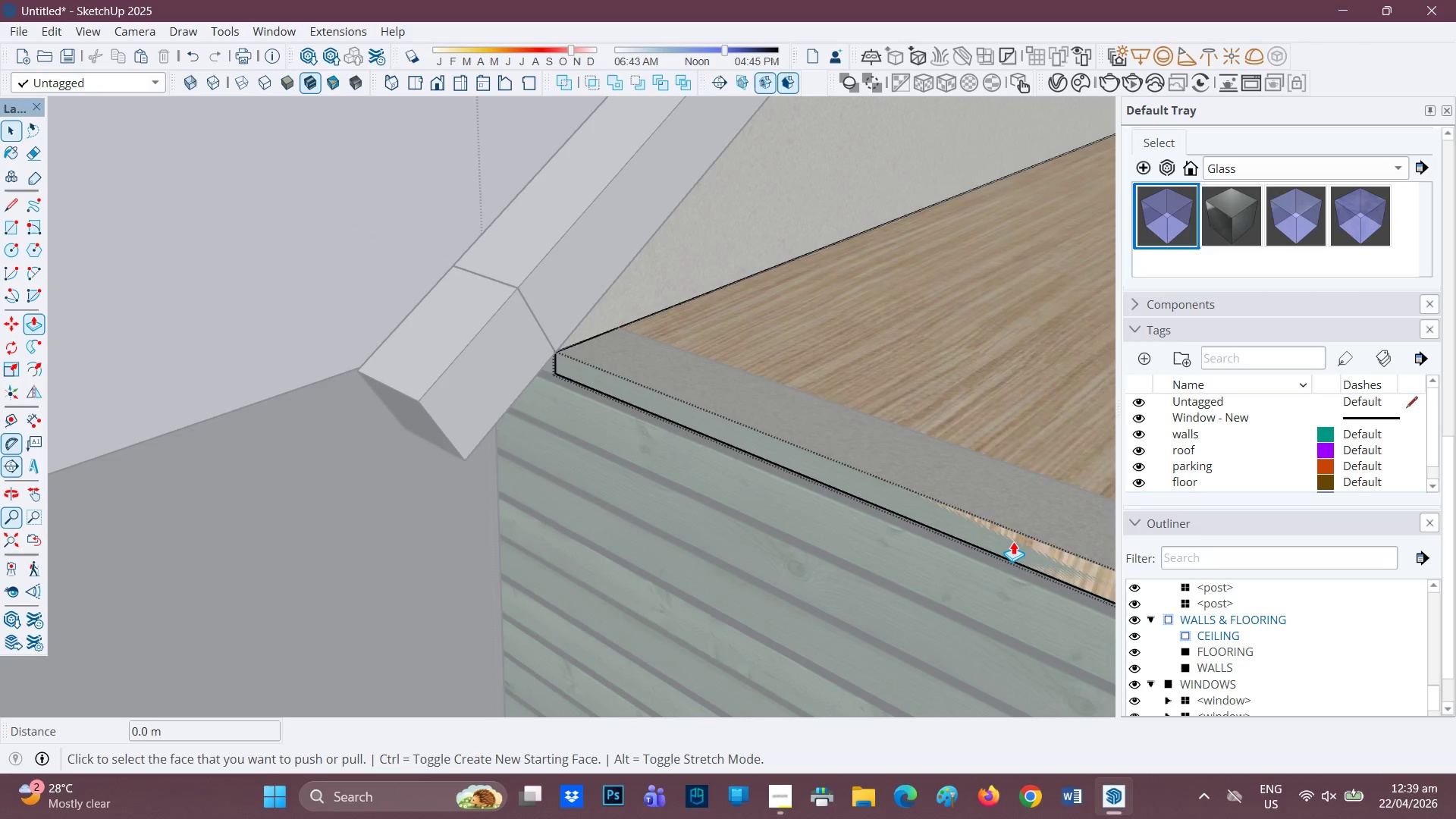 
left_click([1013, 541])
 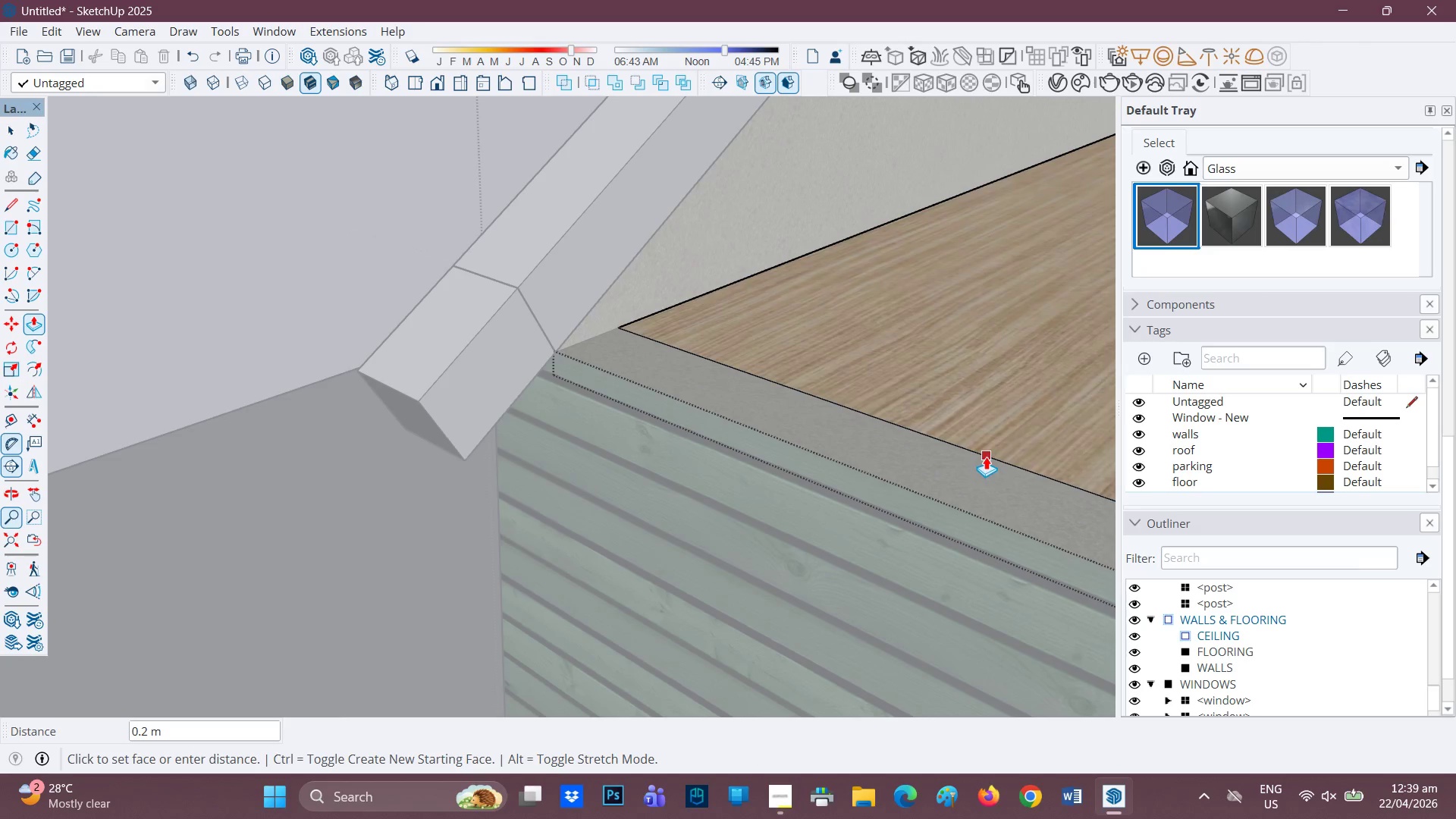 
left_click([987, 454])
 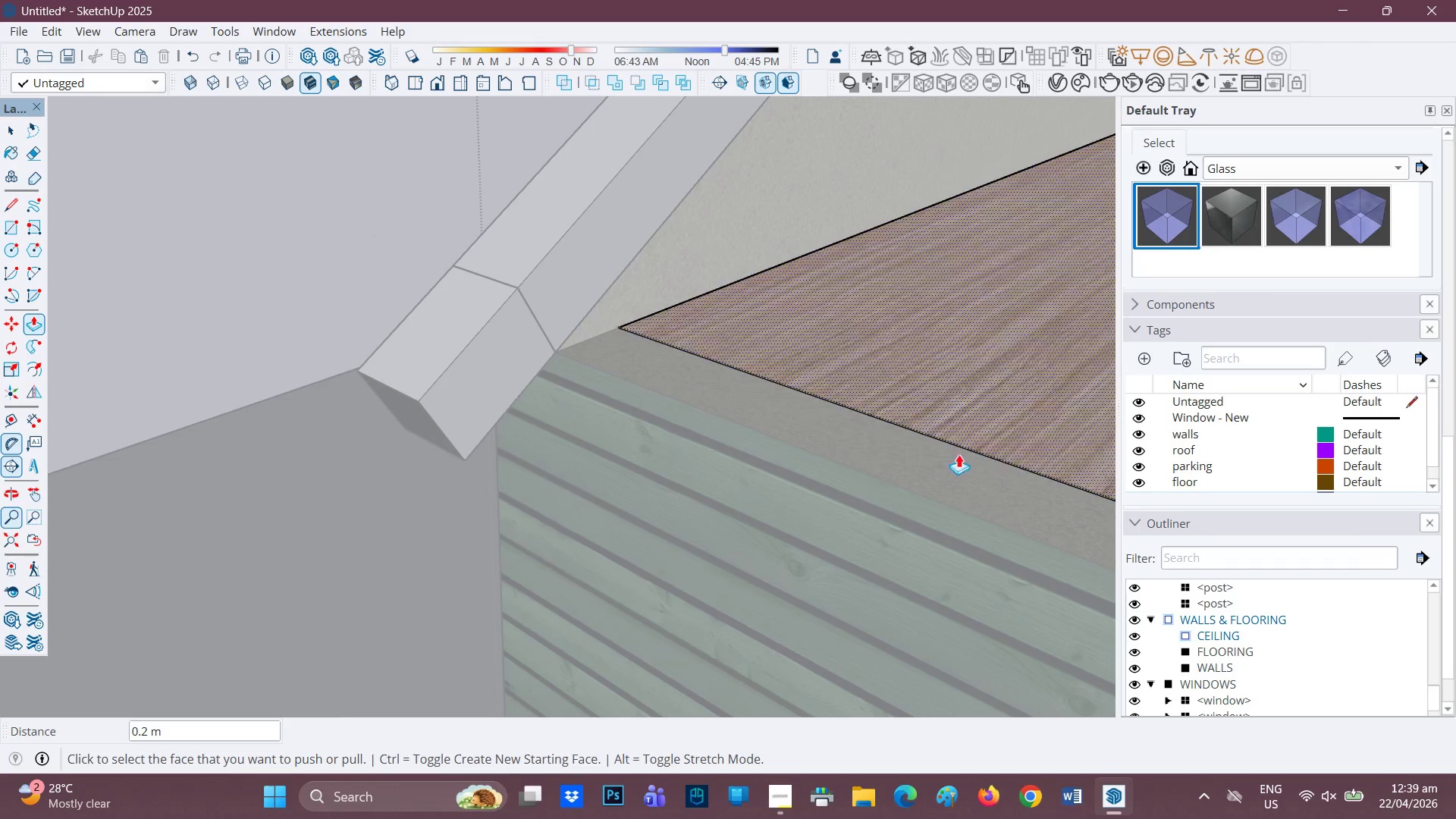 
scroll: coordinate [881, 394], scroll_direction: down, amount: 10.0
 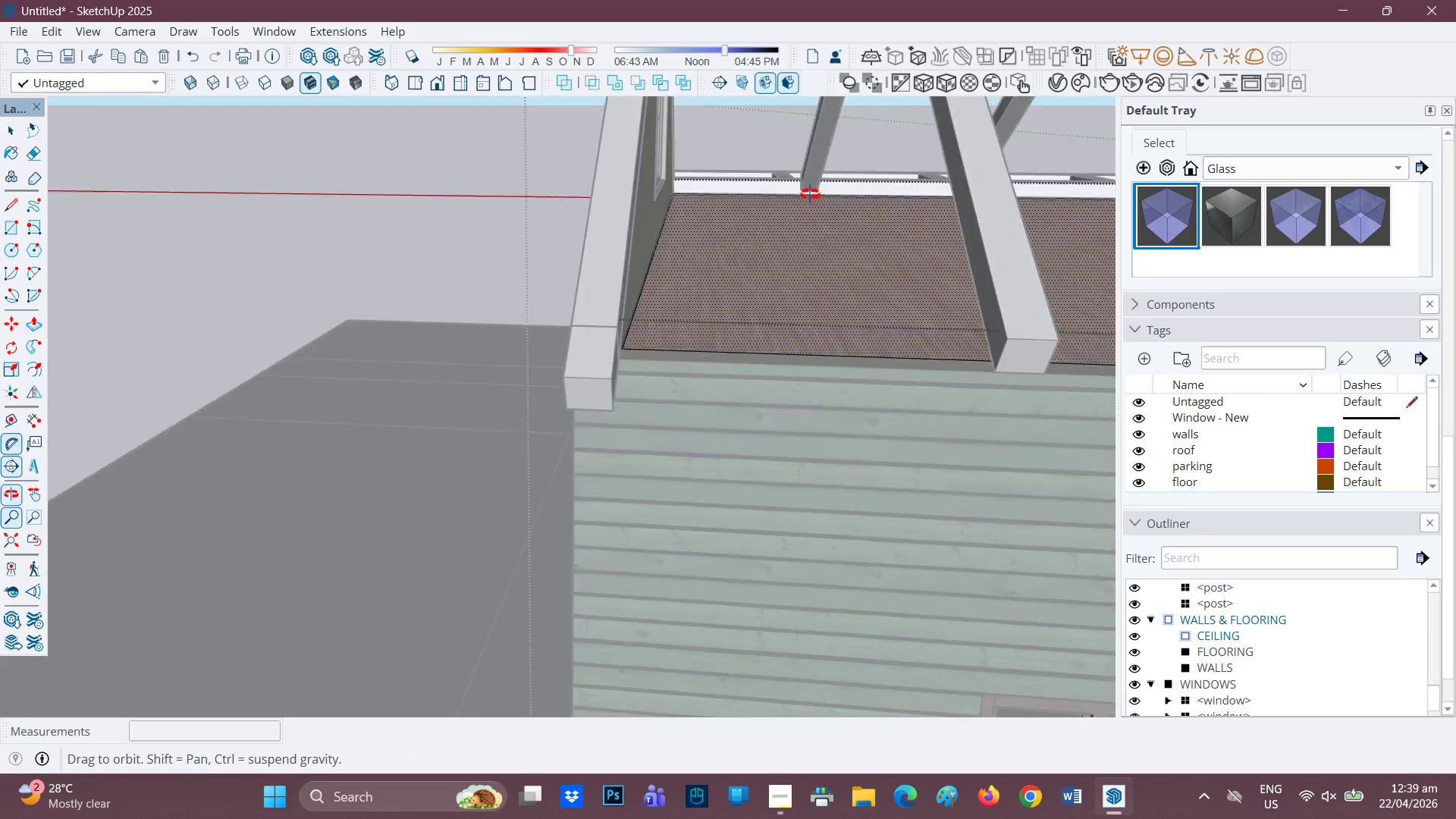 
key(Space)
 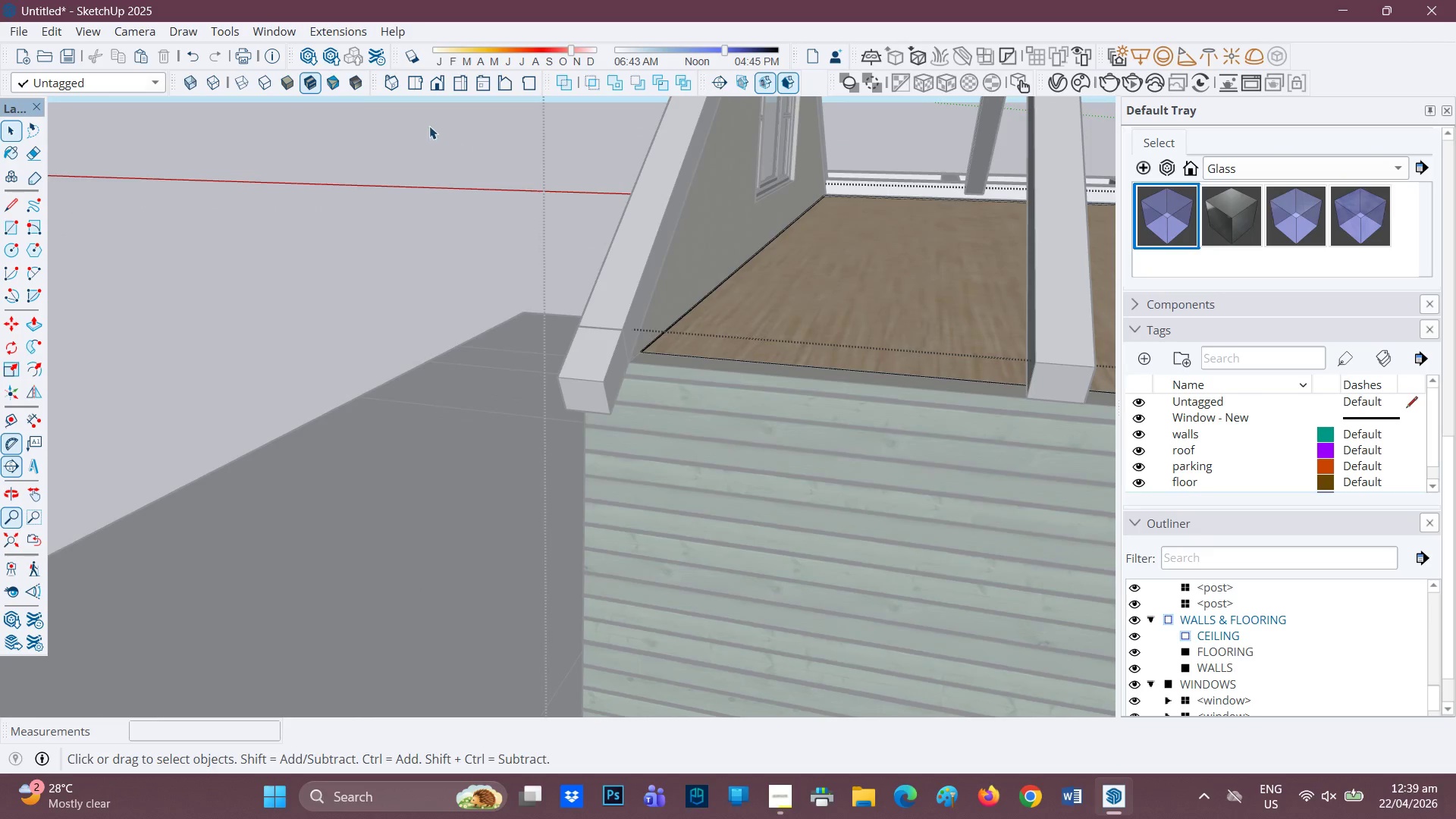 
left_click([425, 127])
 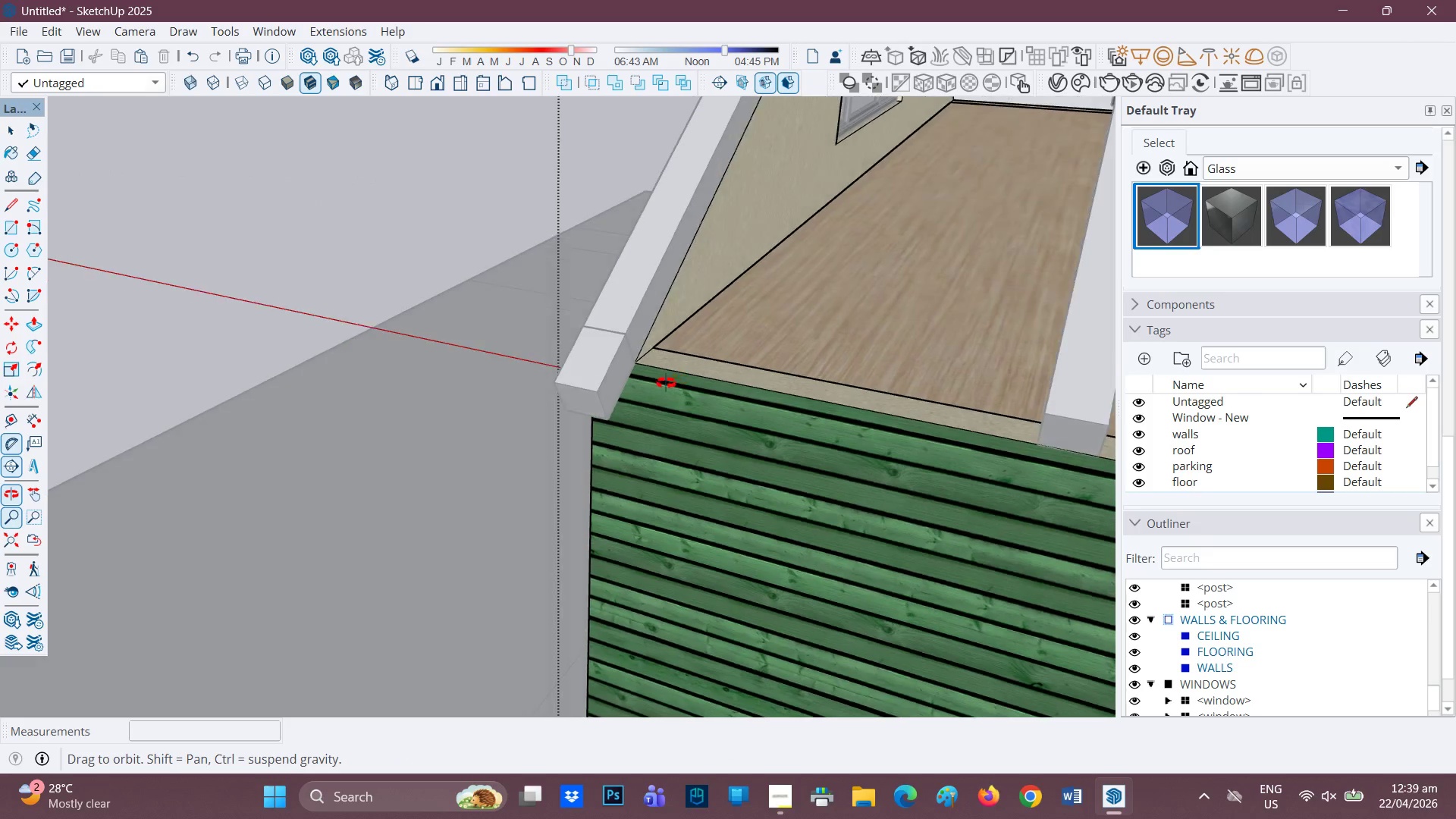 
scroll: coordinate [695, 408], scroll_direction: down, amount: 1.0
 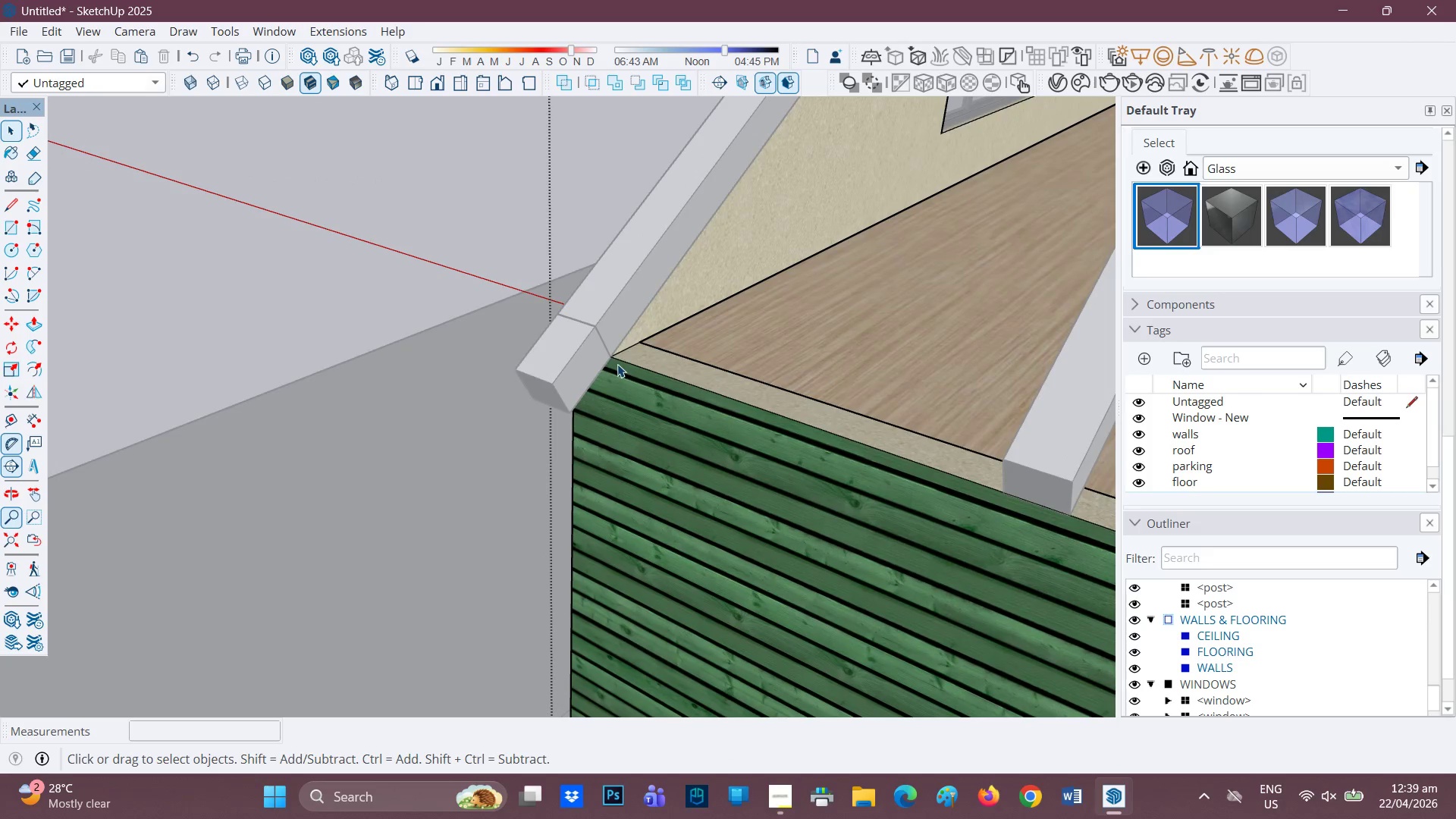 
key(Space)
 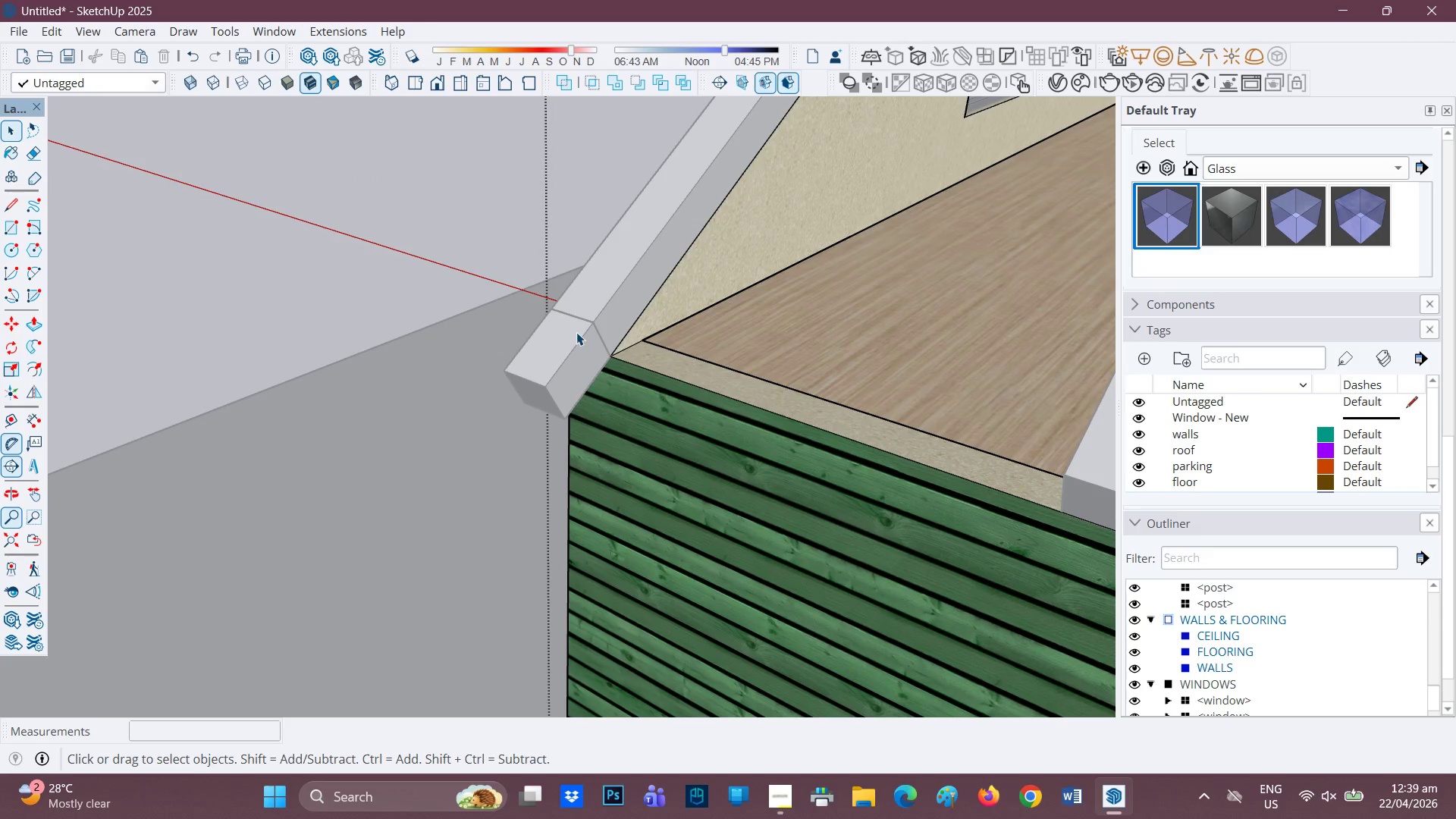 
scroll: coordinate [613, 359], scroll_direction: up, amount: 1.0
 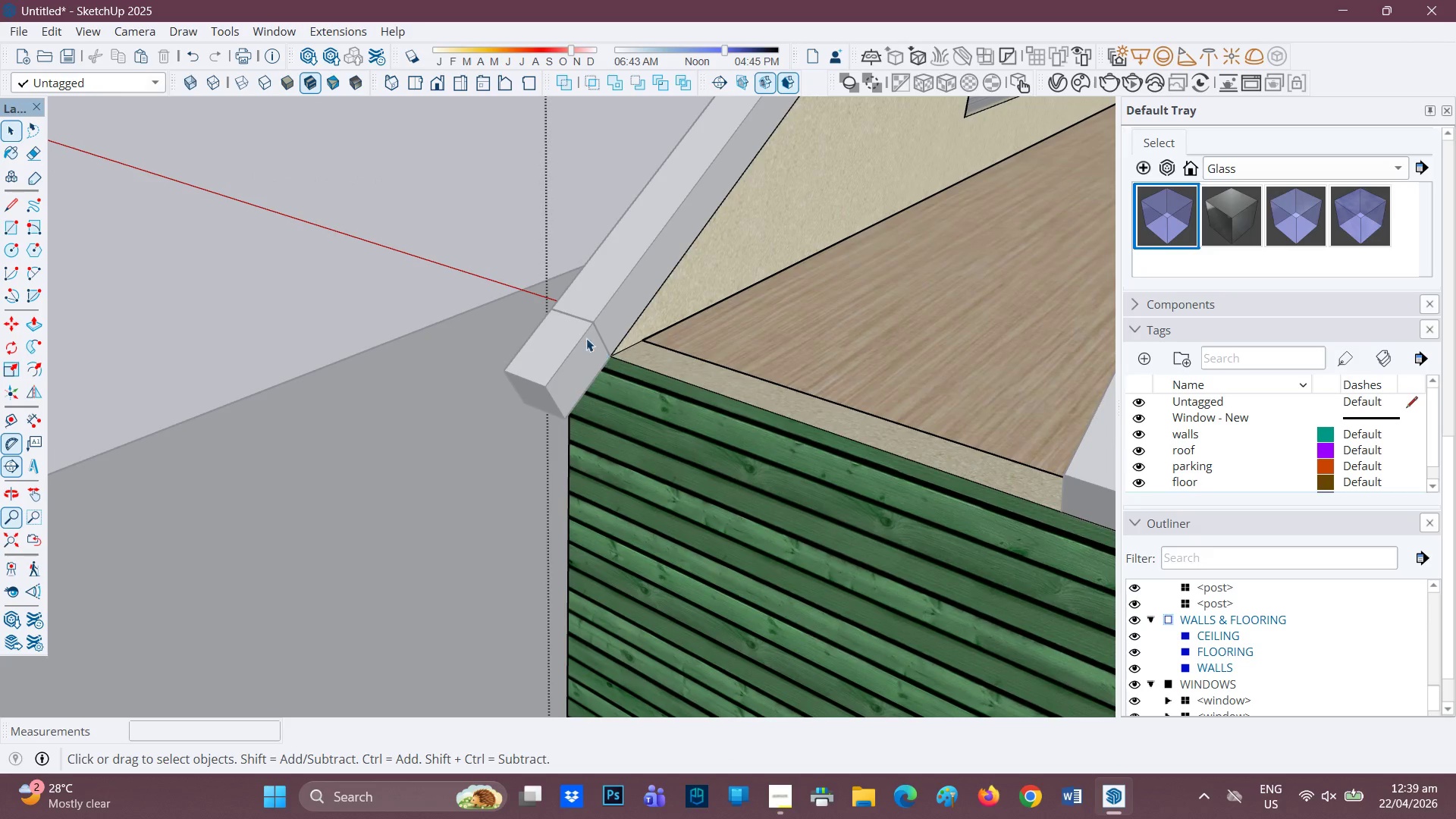 
double_click([576, 332])
 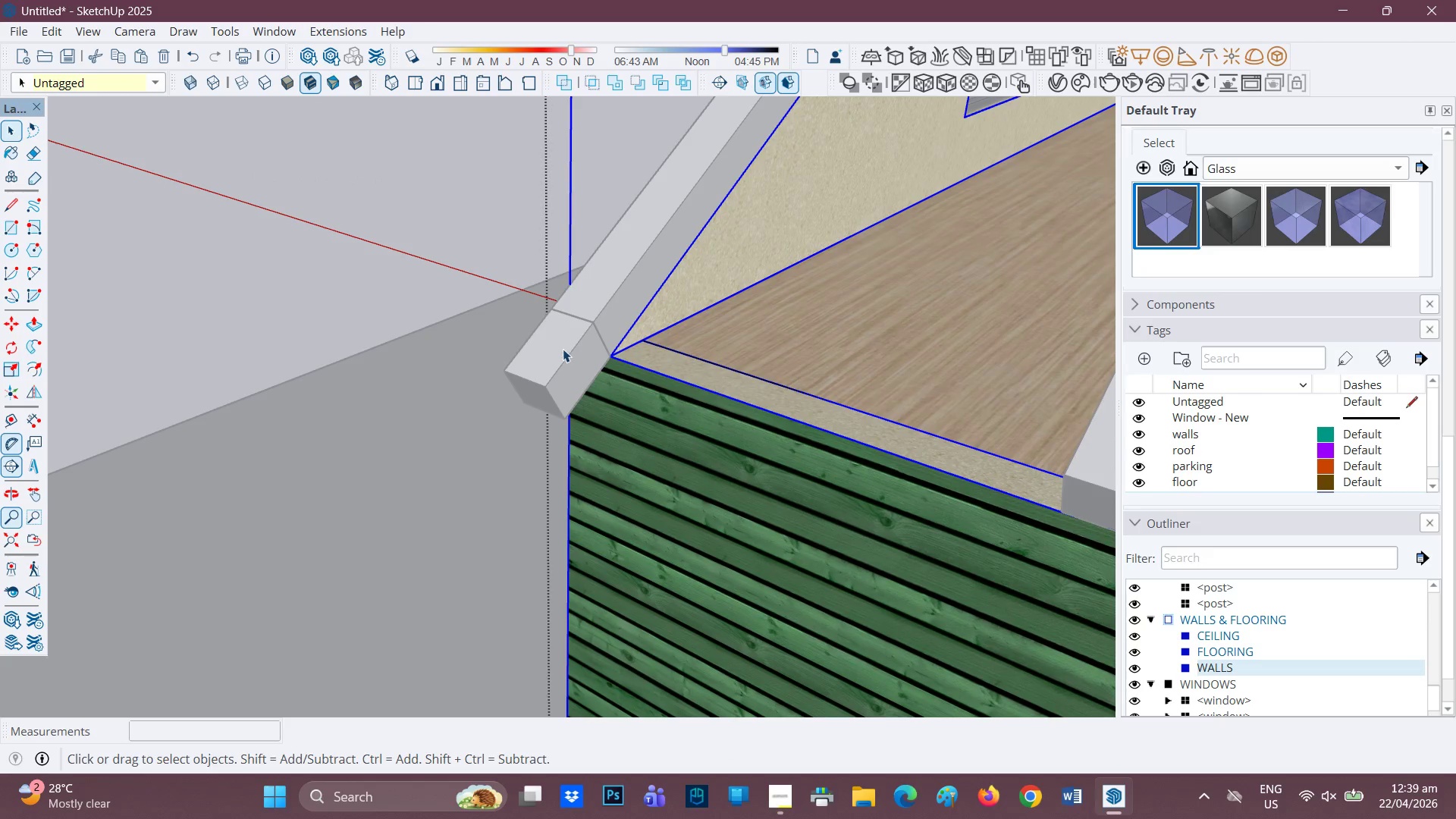 
left_click([563, 349])
 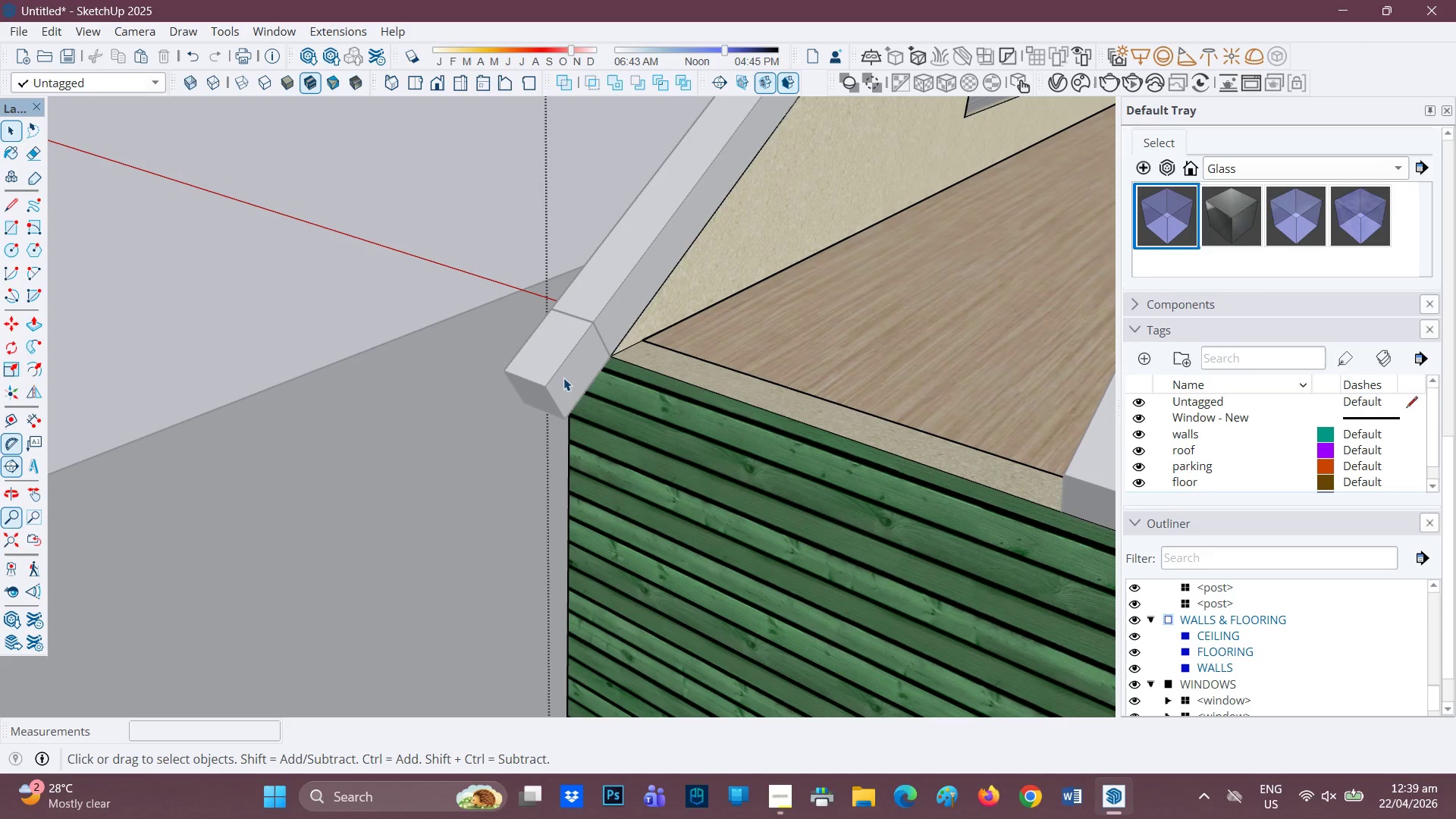 
double_click([567, 378])
 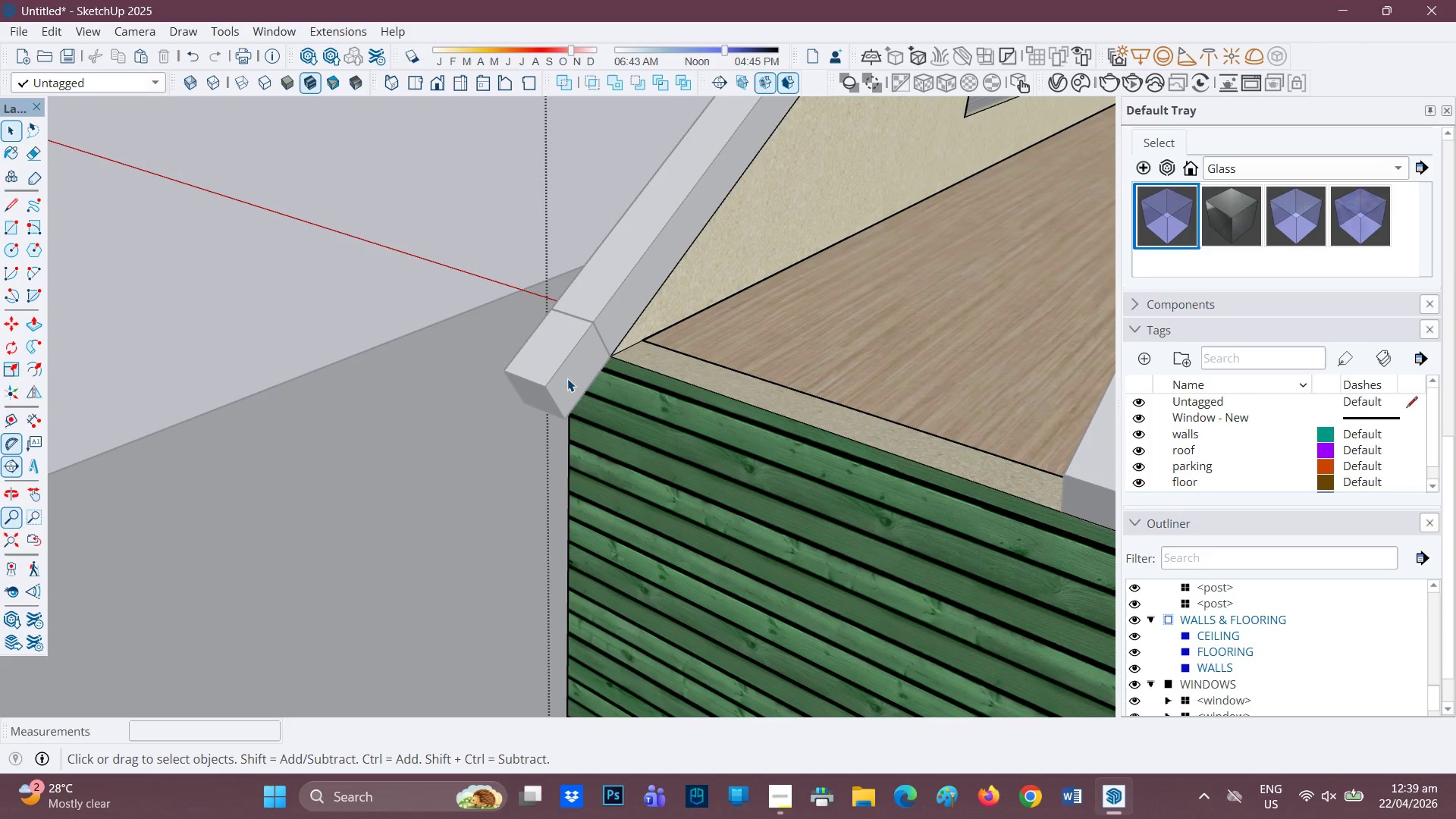 
double_click([567, 378])
 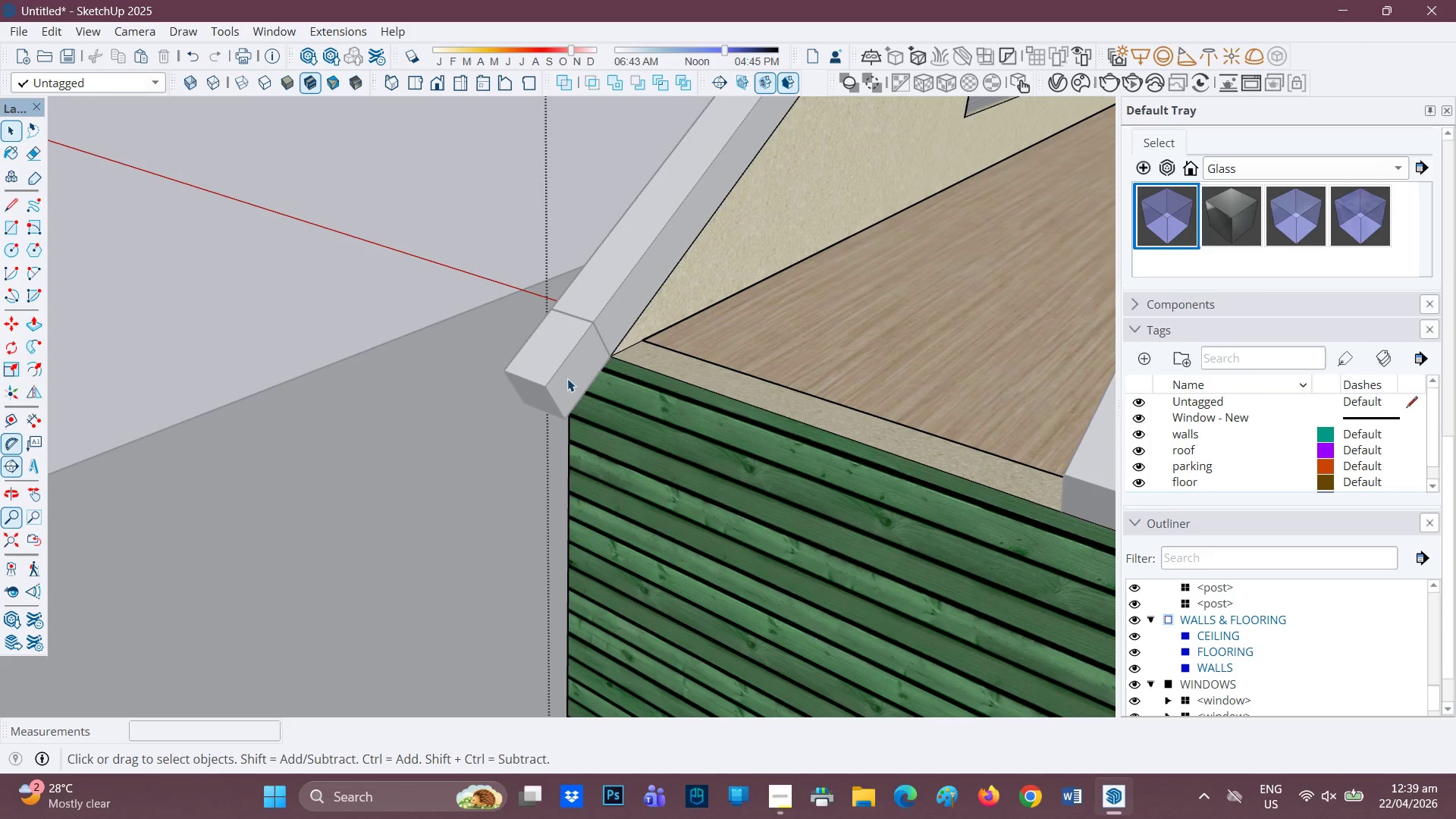 
double_click([567, 378])
 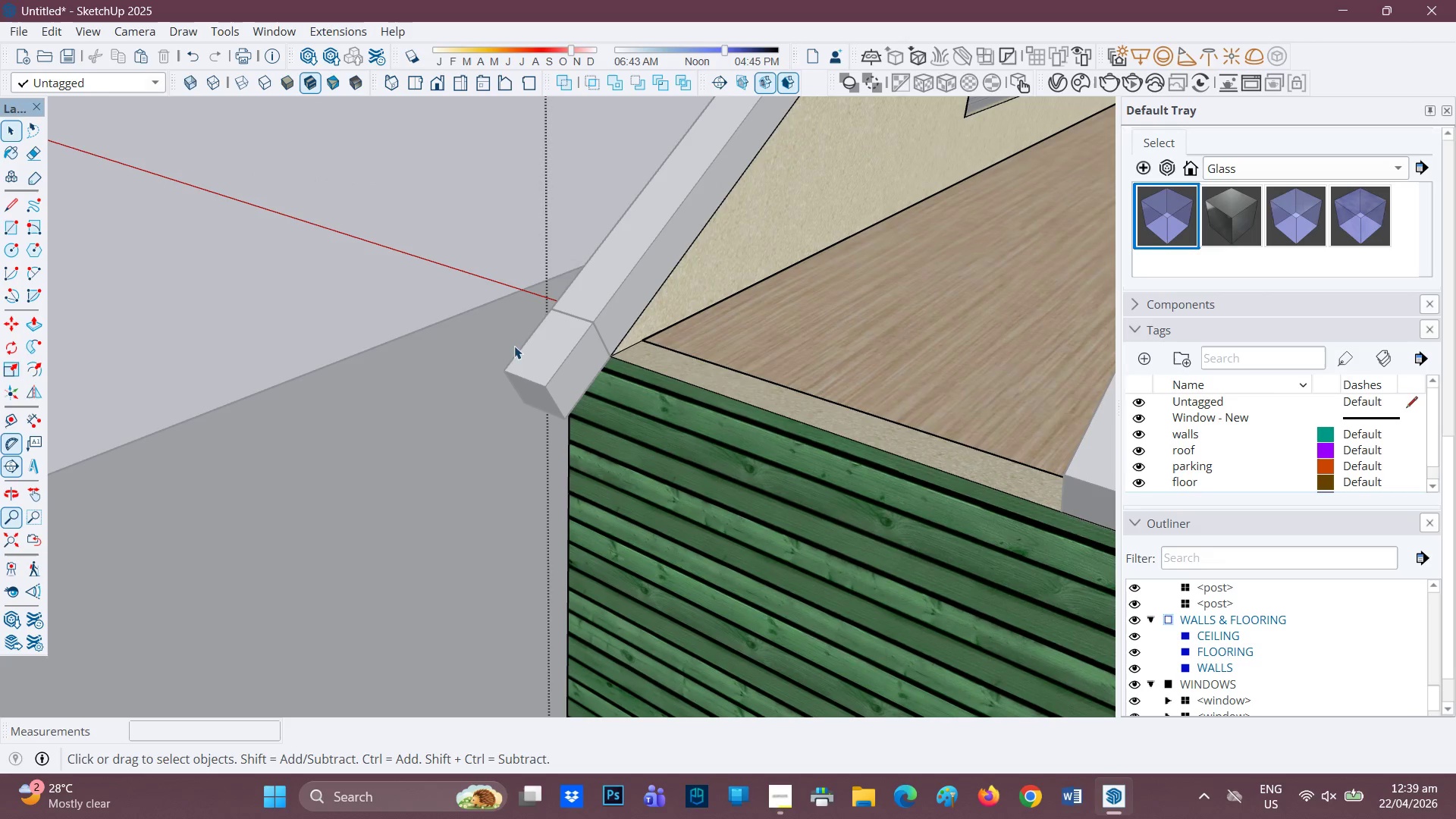 
key(Space)
 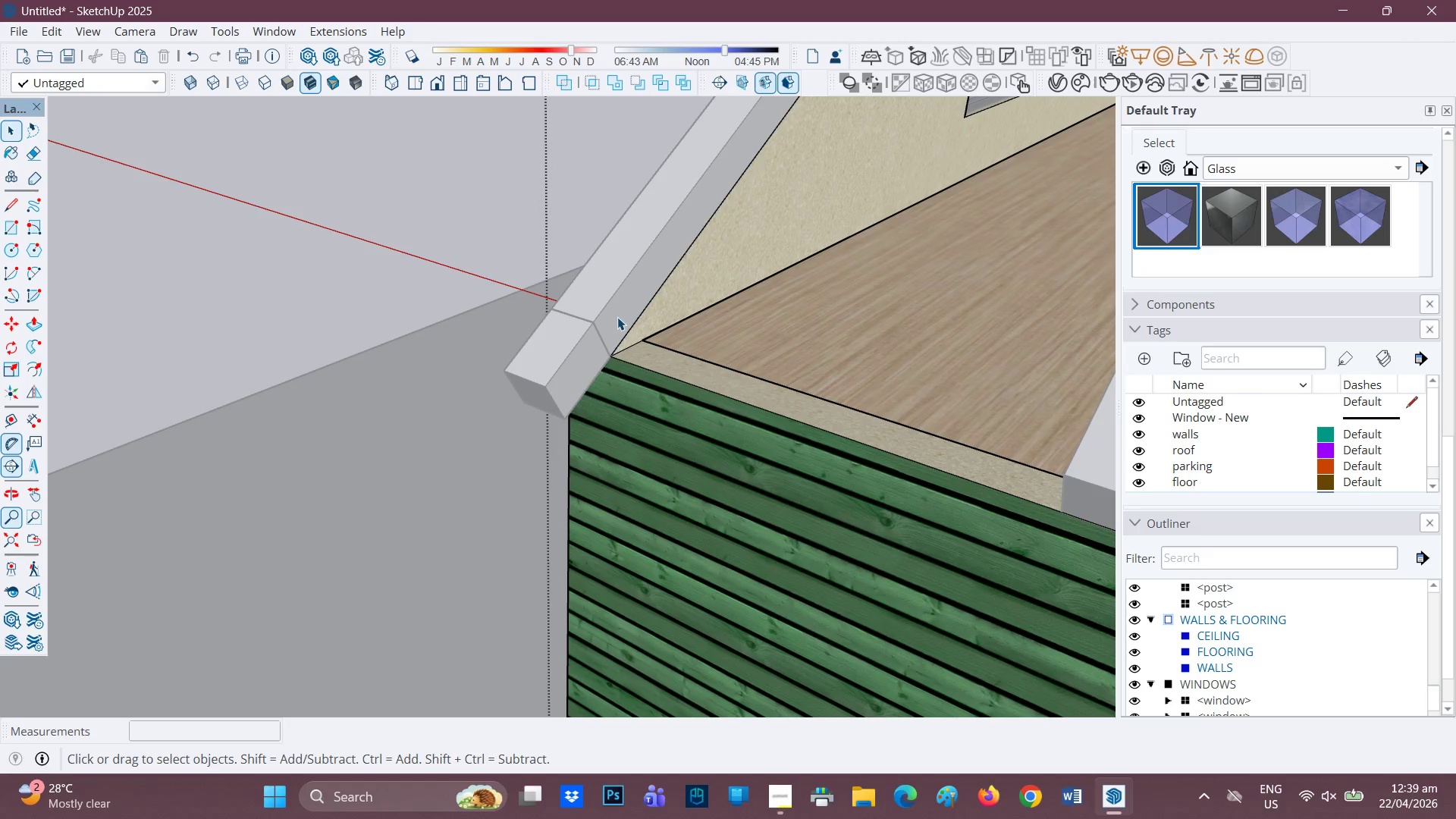 
triple_click([617, 318])
 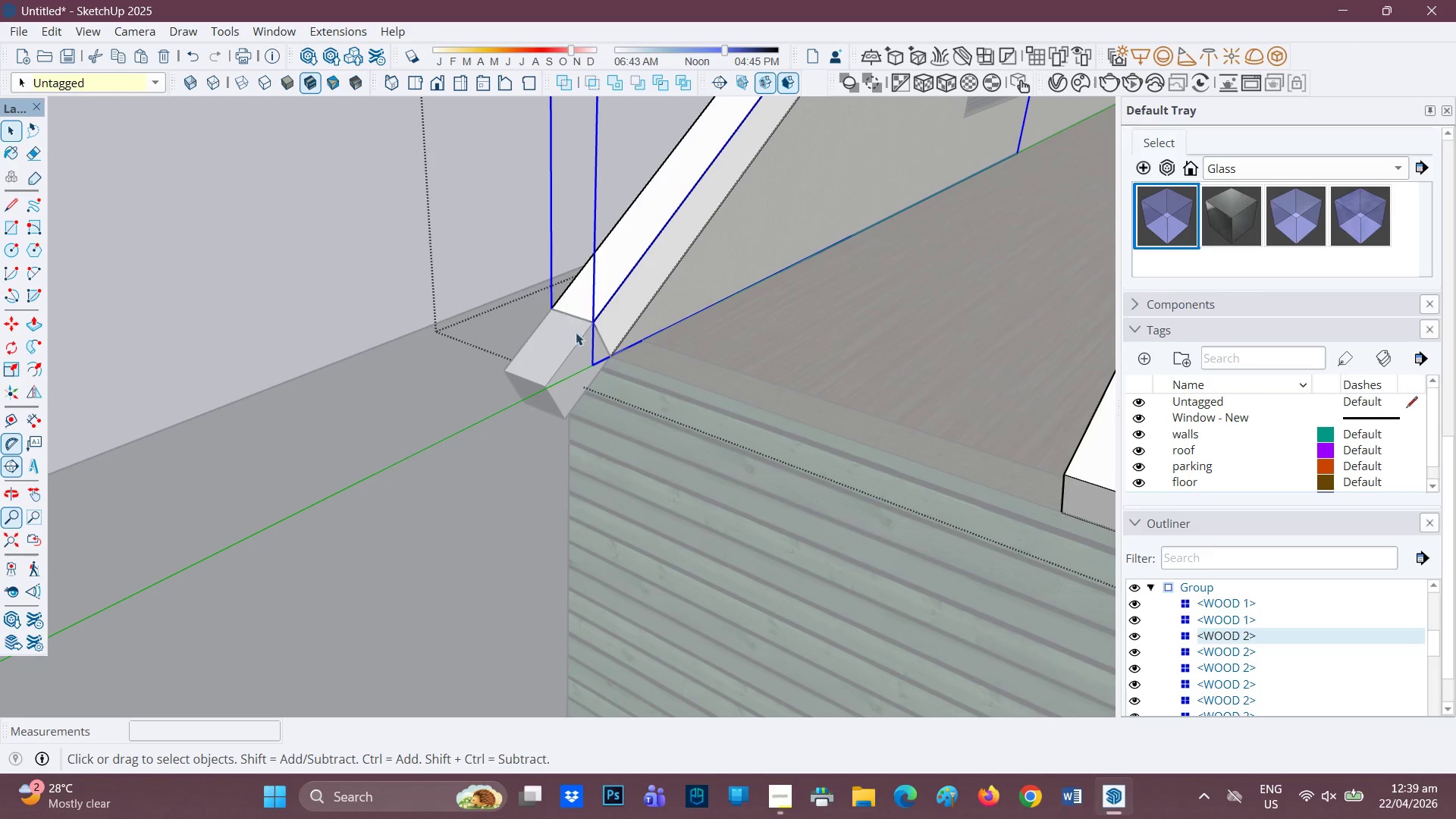 
left_click([586, 366])
 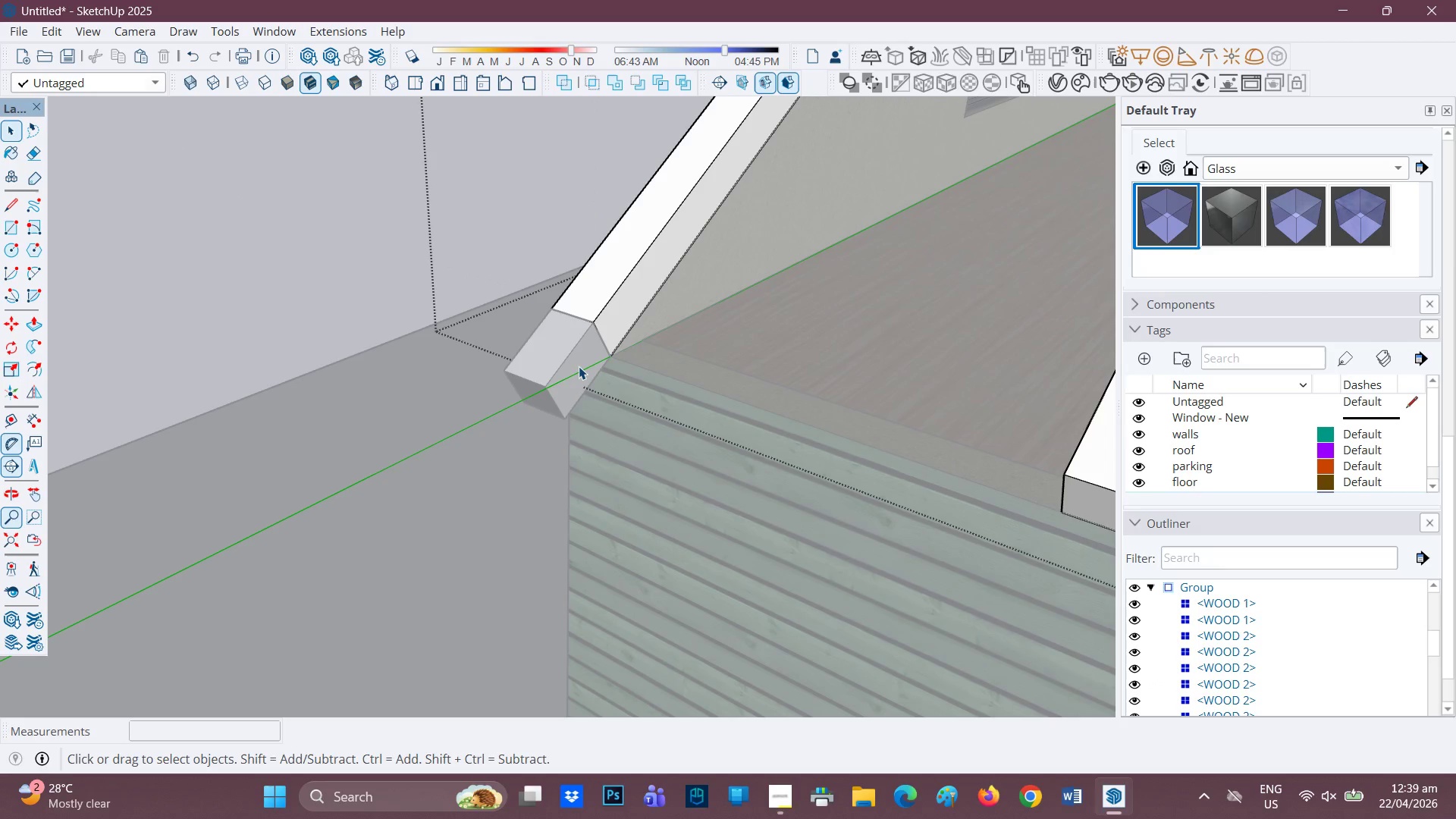 
left_click([579, 366])
 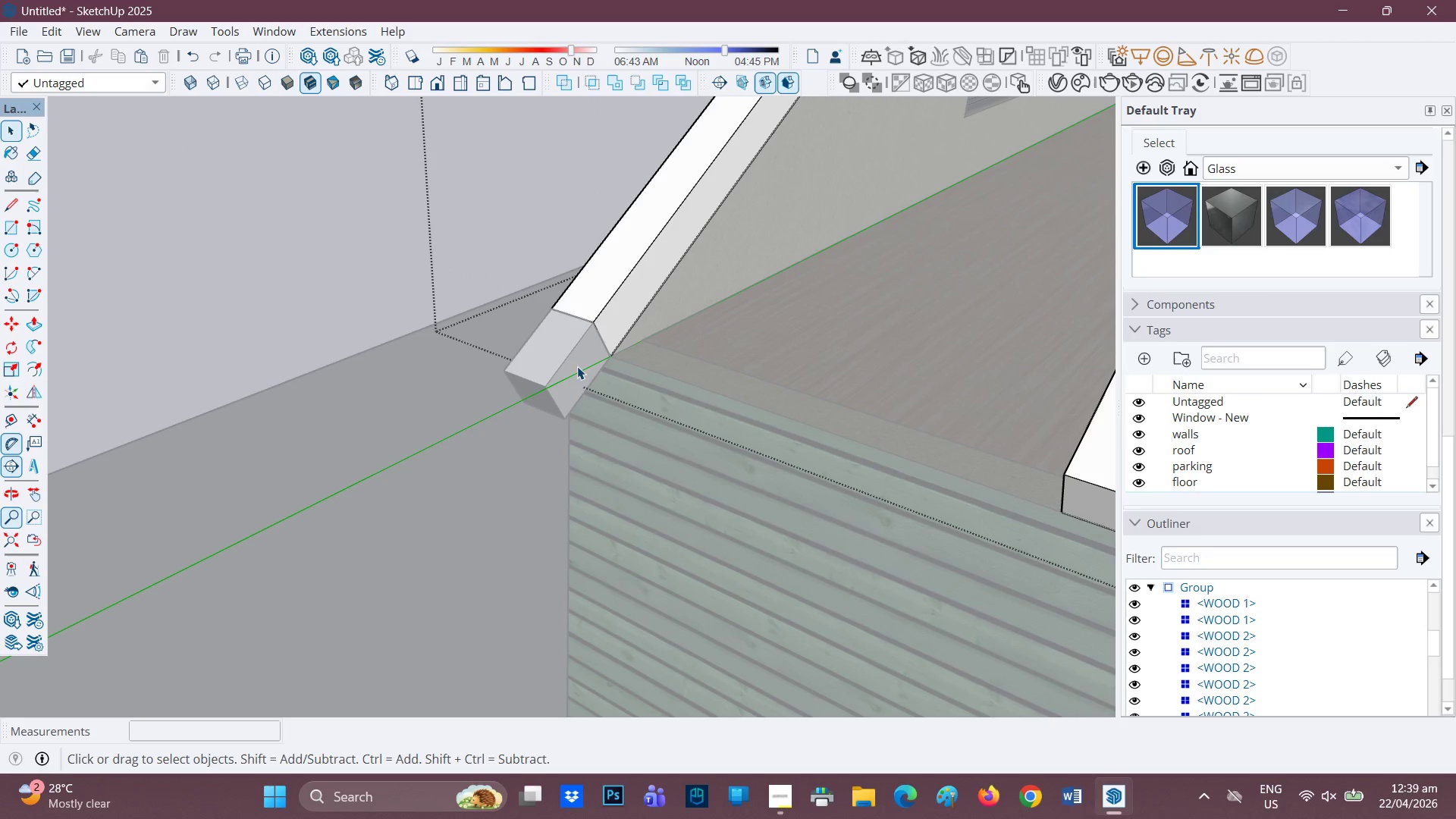 
triple_click([573, 367])
 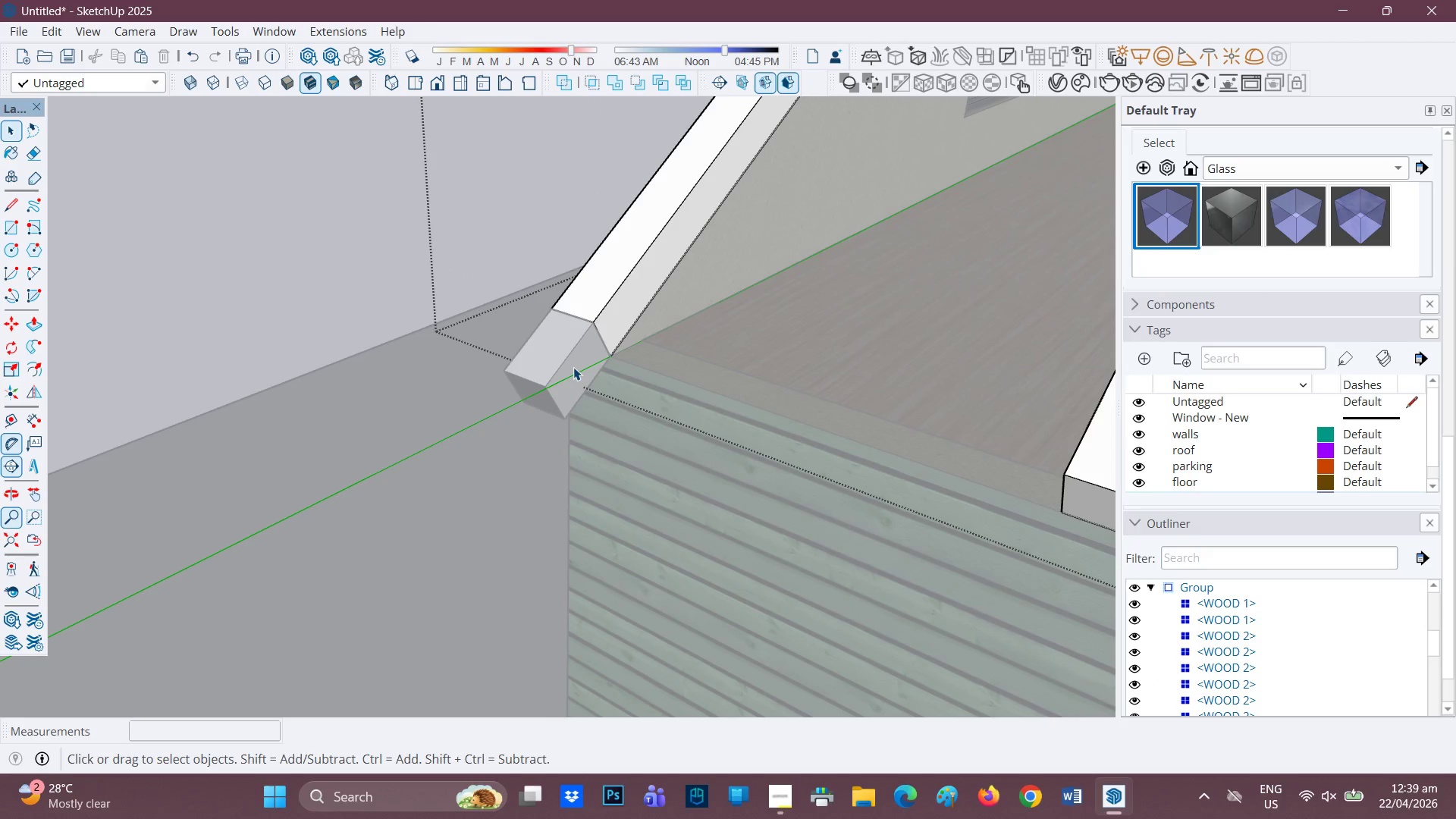 
triple_click([573, 368])
 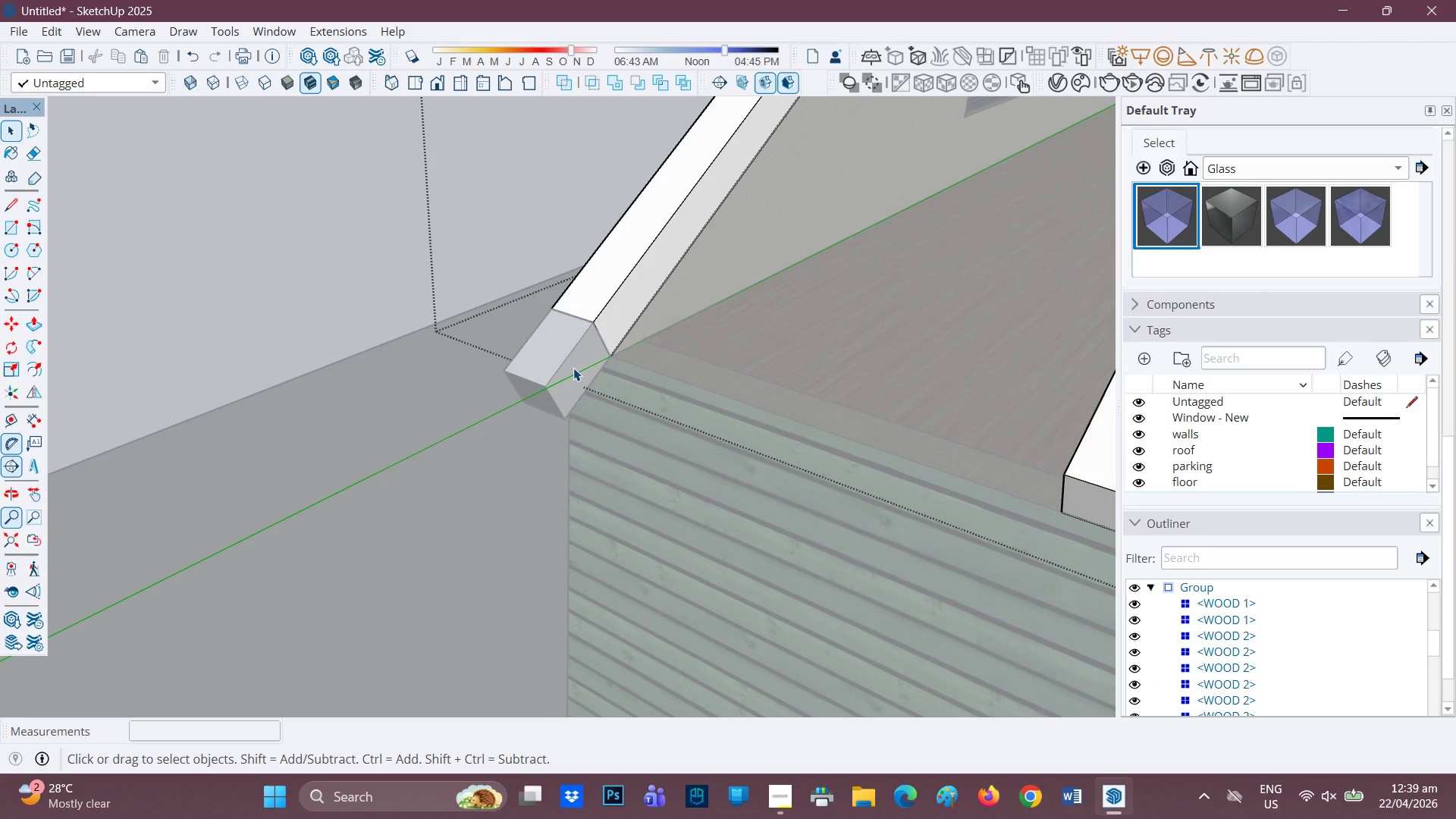 
triple_click([573, 368])
 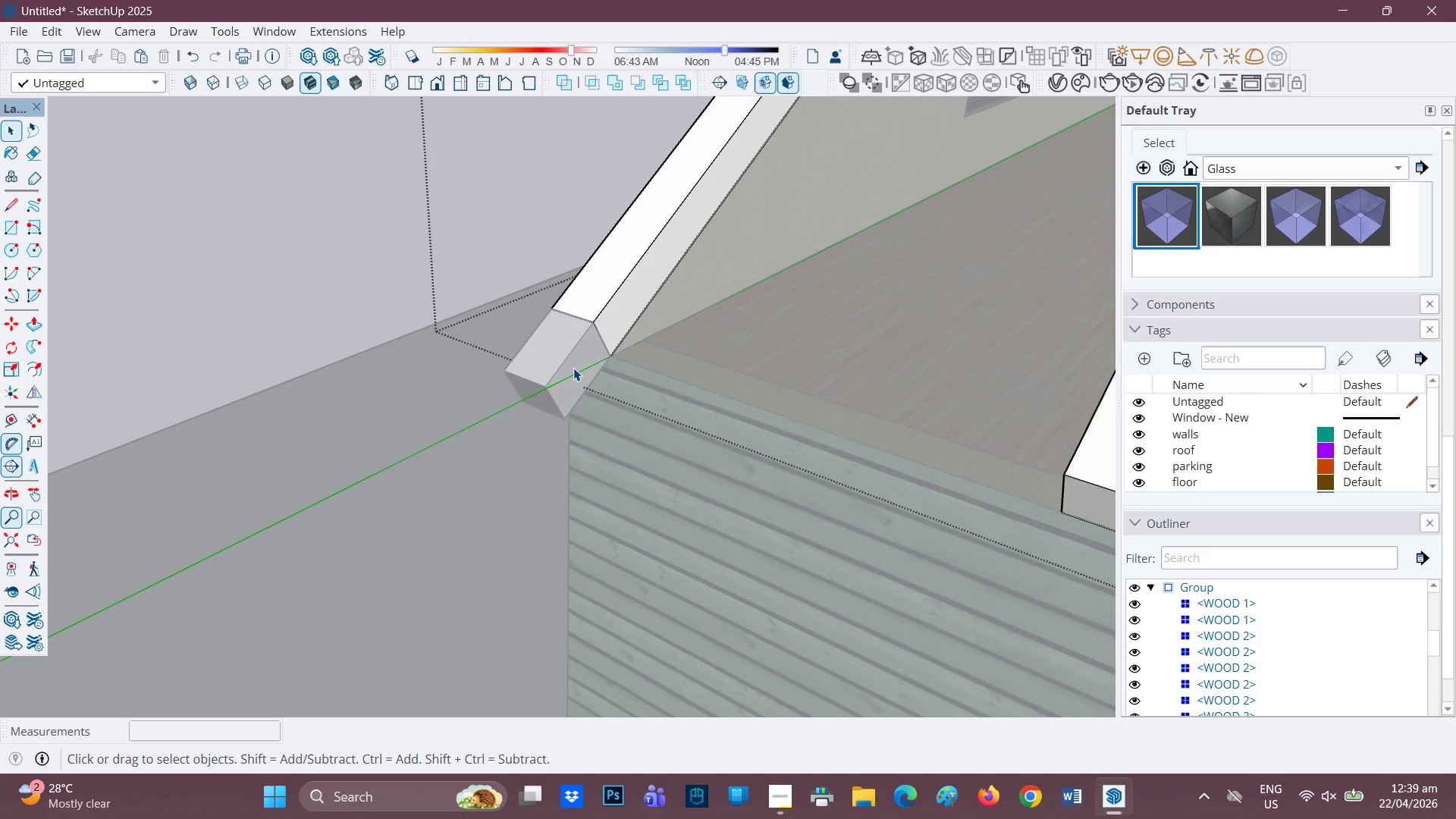 
triple_click([573, 368])
 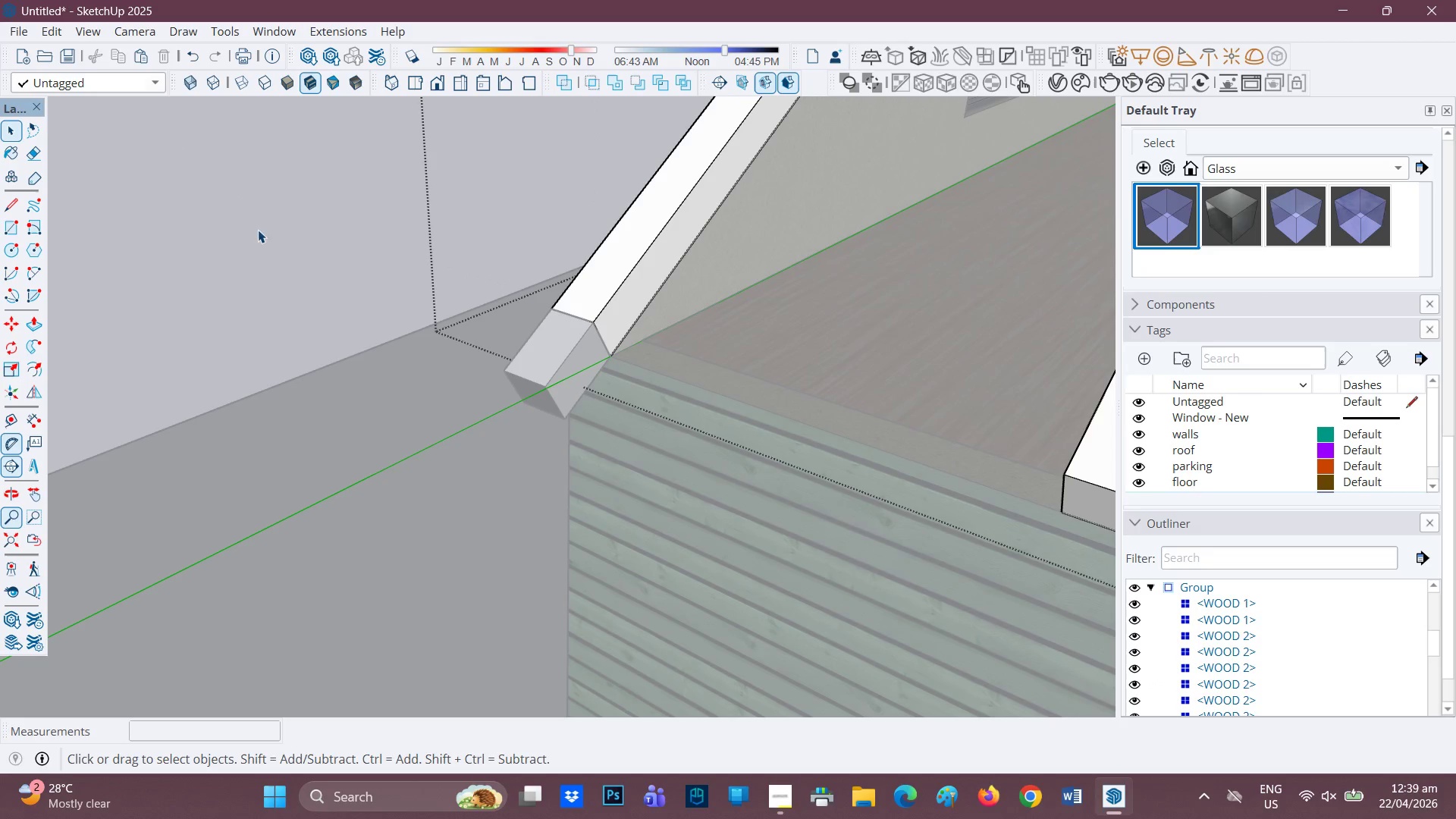 
triple_click([240, 221])
 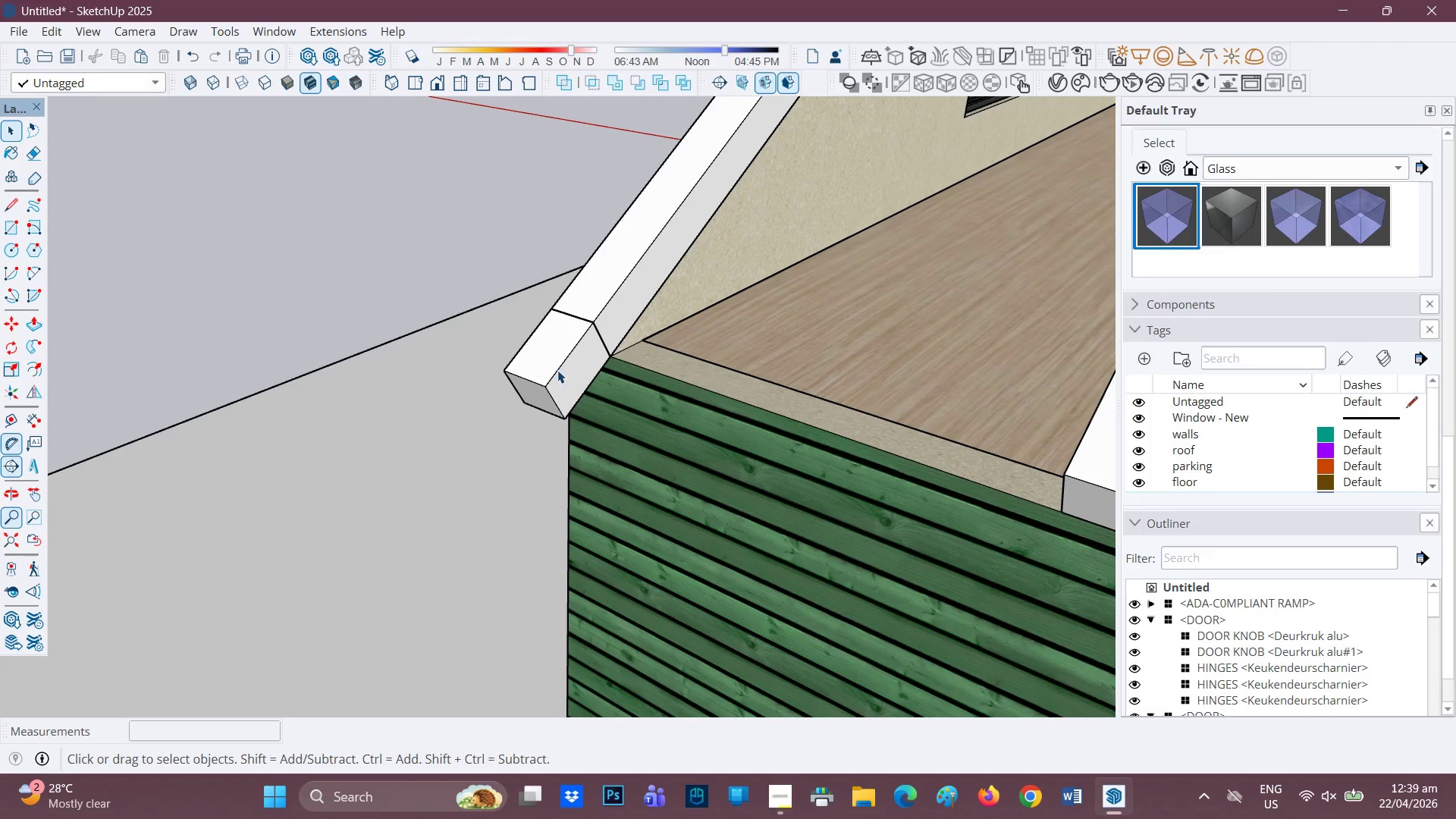 
double_click([559, 370])
 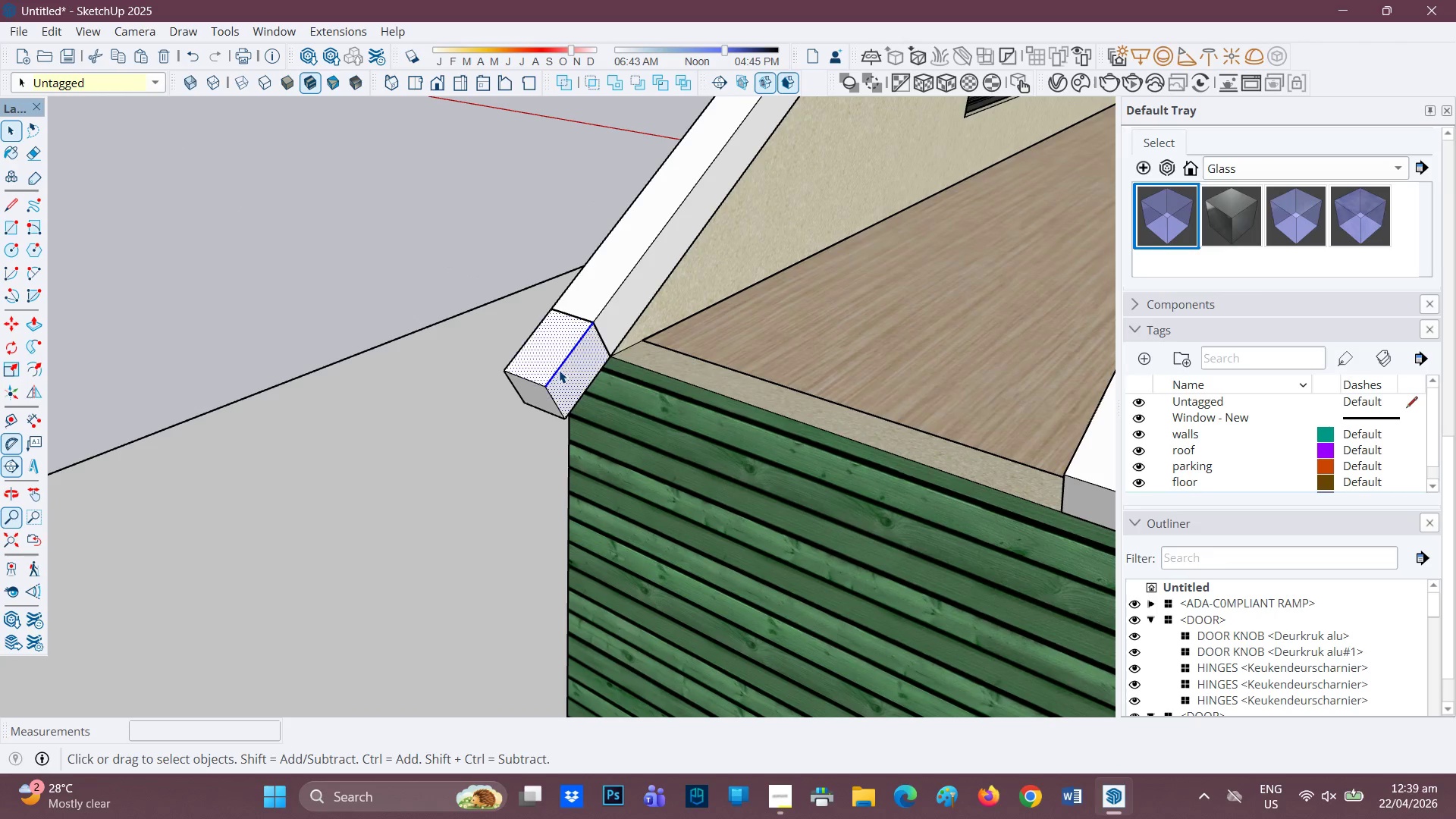 
triple_click([559, 370])
 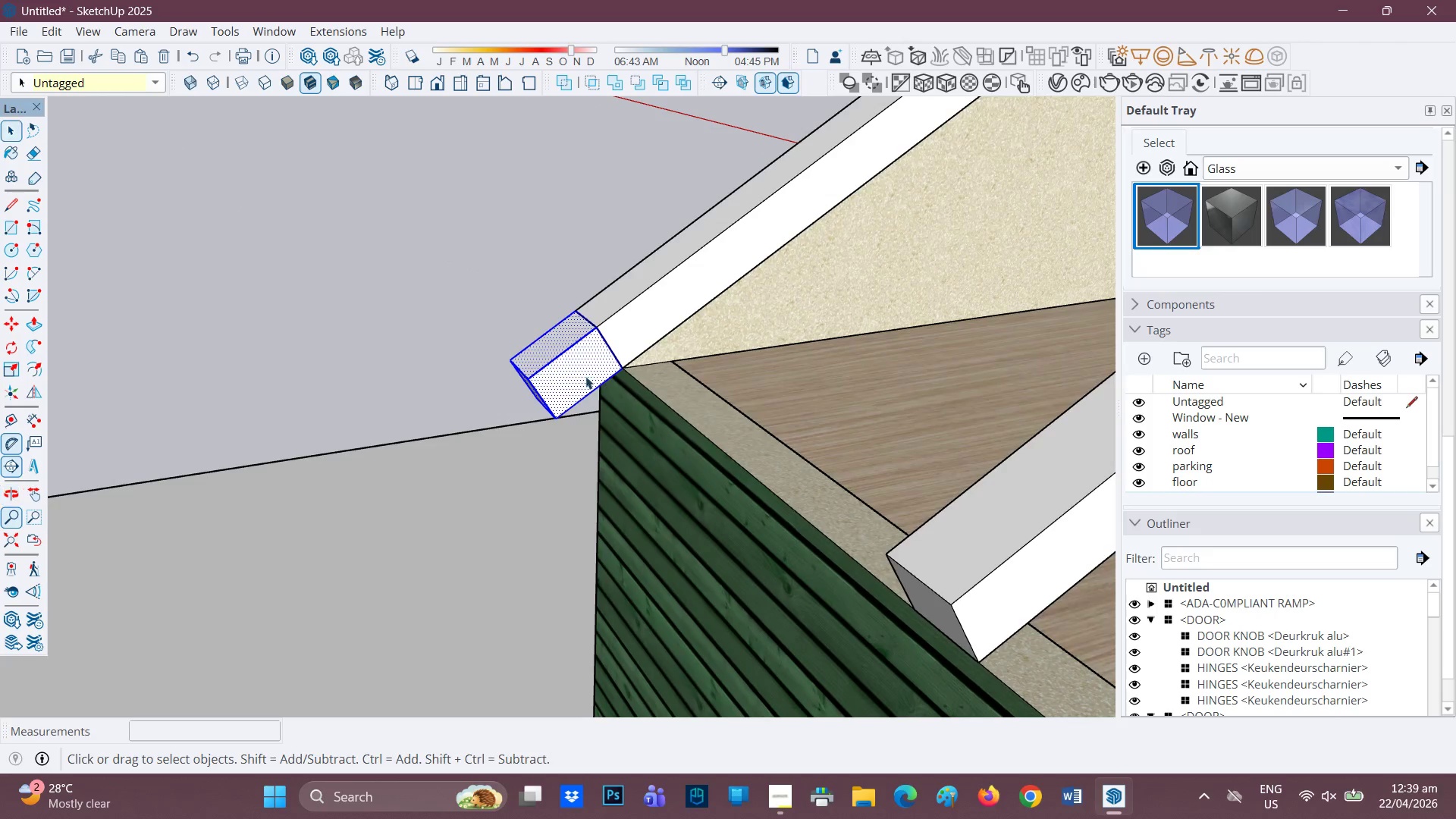 
hold_key(key=ControlLeft, duration=0.61)
 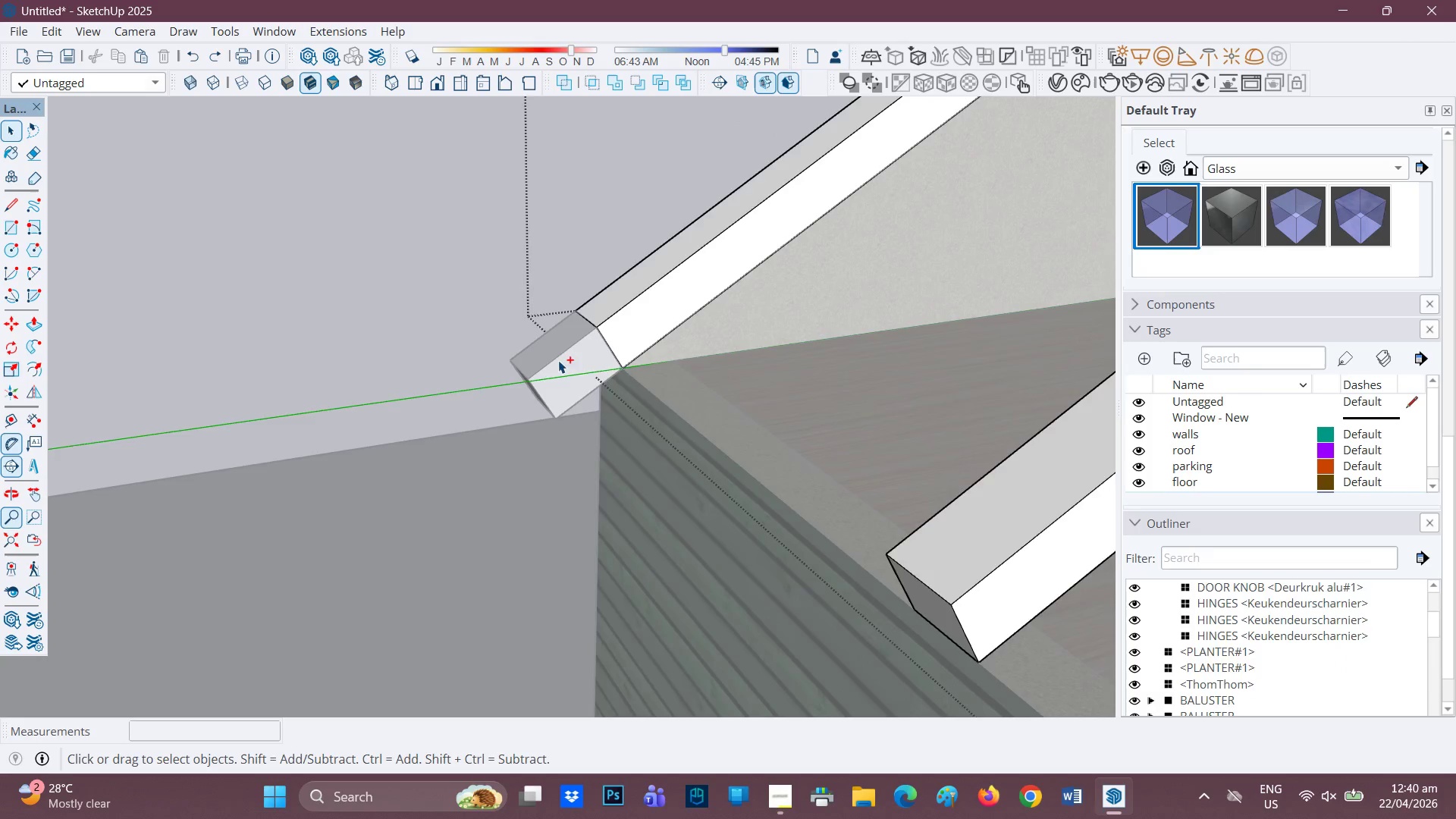 
hold_key(key=Z, duration=0.33)
 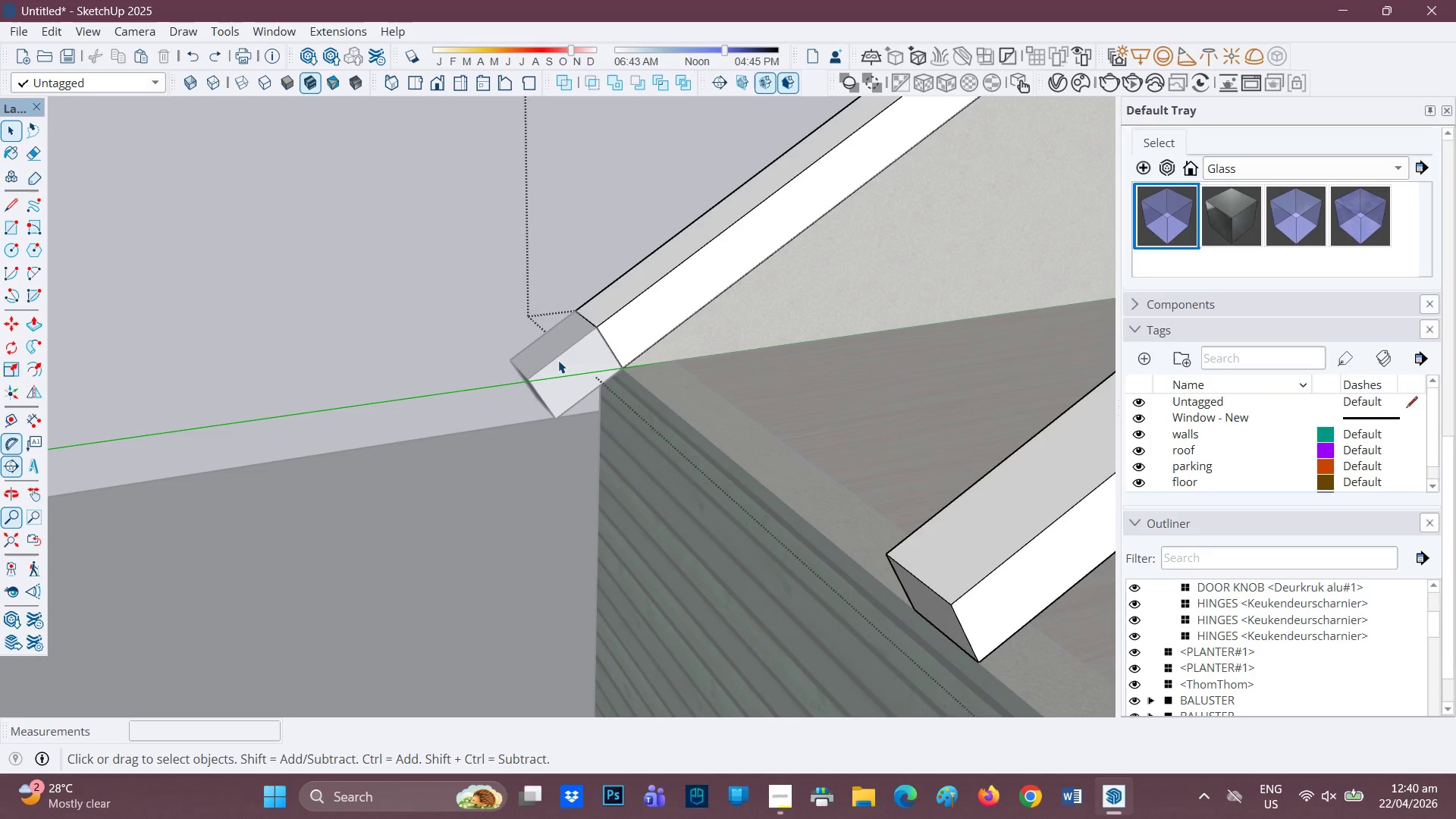 
key(Control+ControlLeft)
 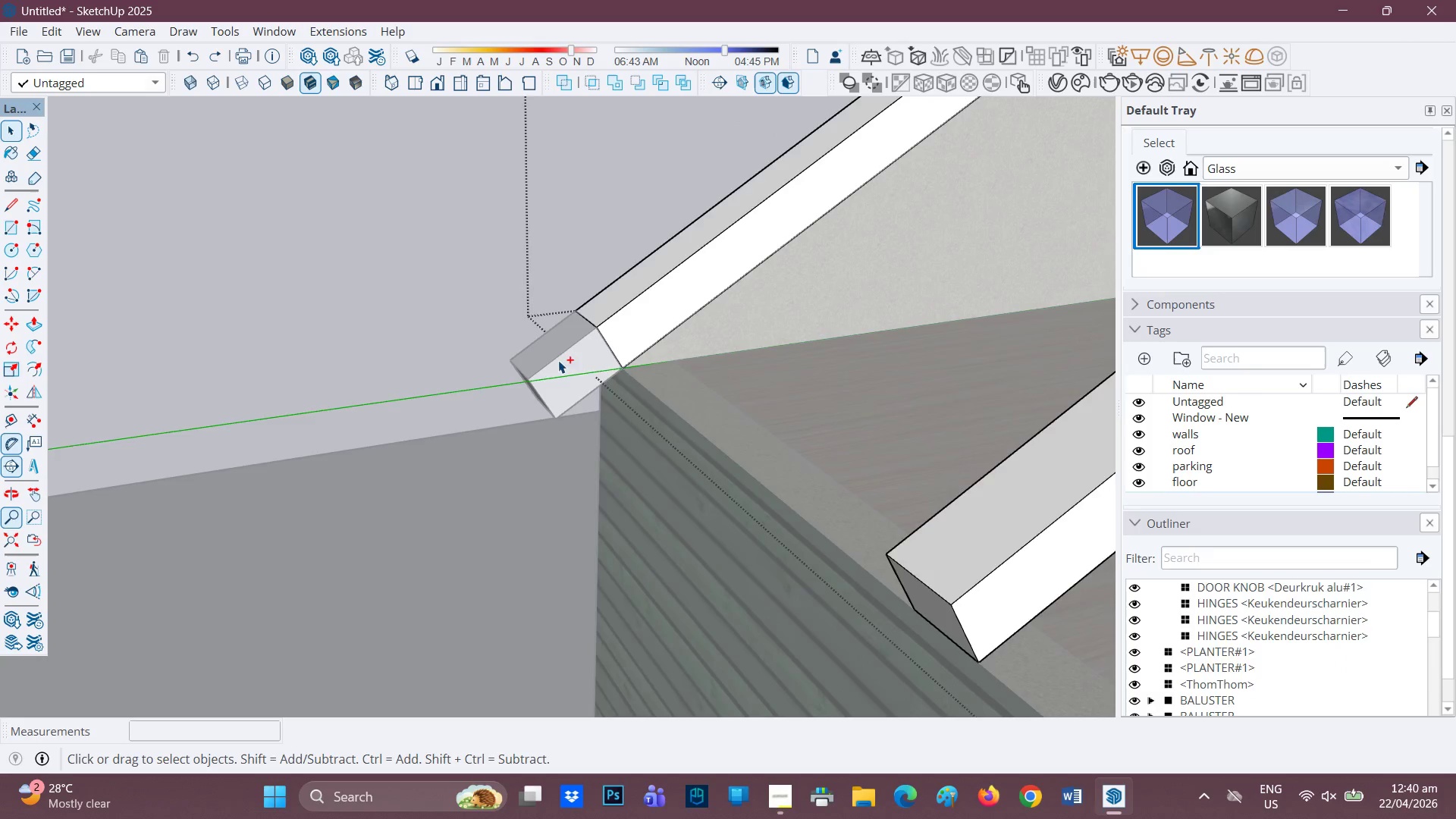 
key(Control+Z)
 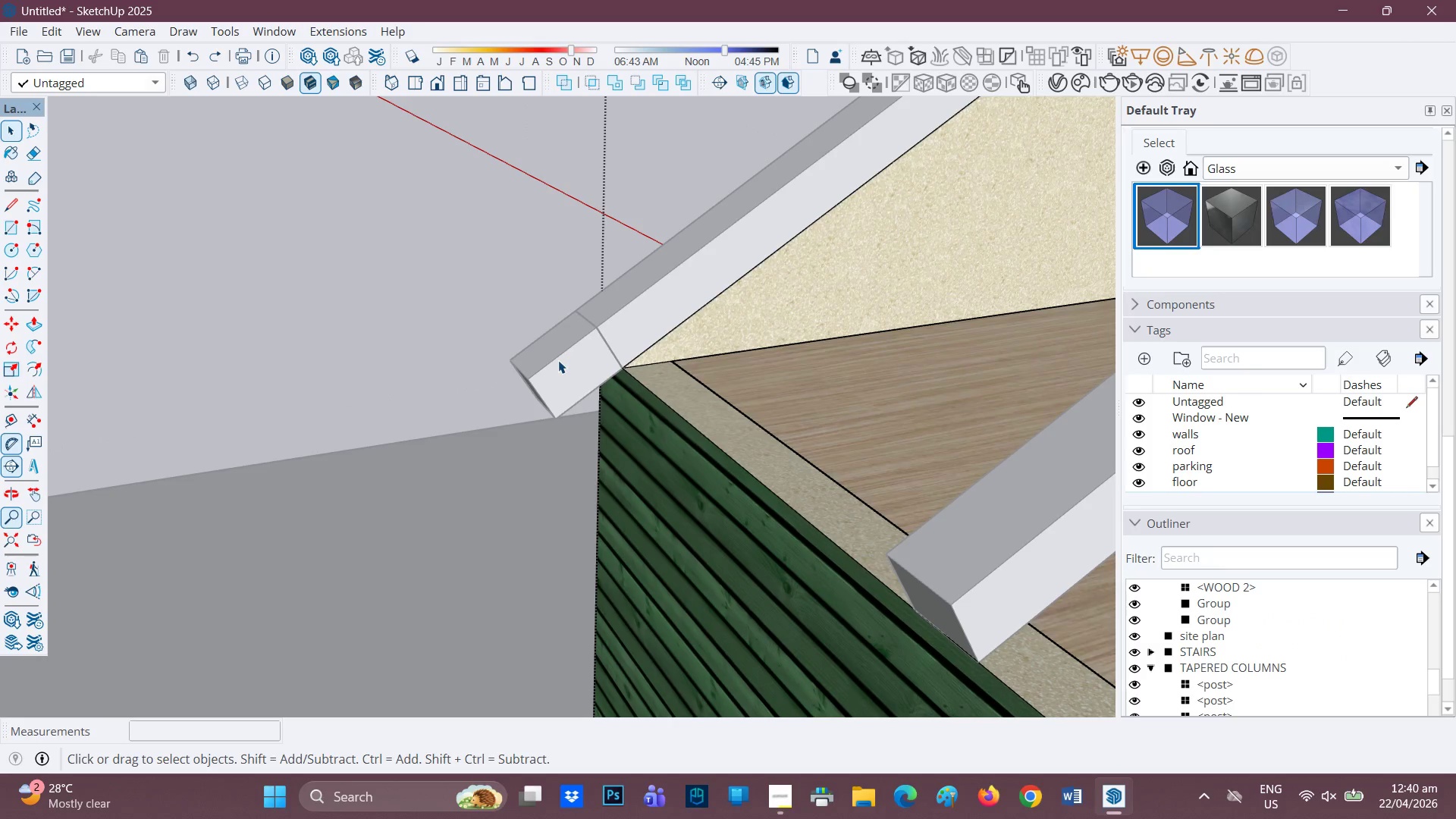 
key(Control+ControlLeft)
 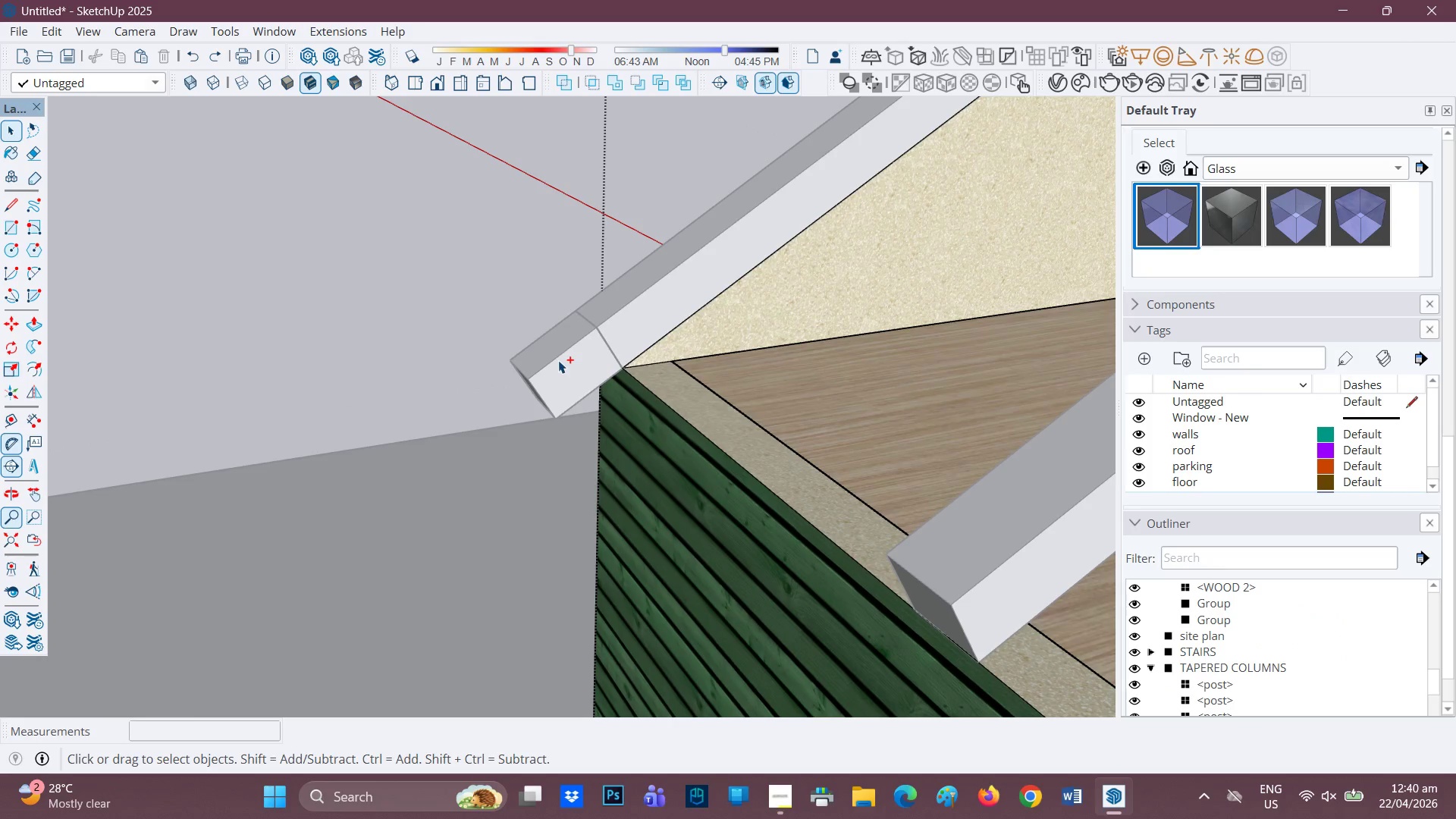 
key(Control+Z)
 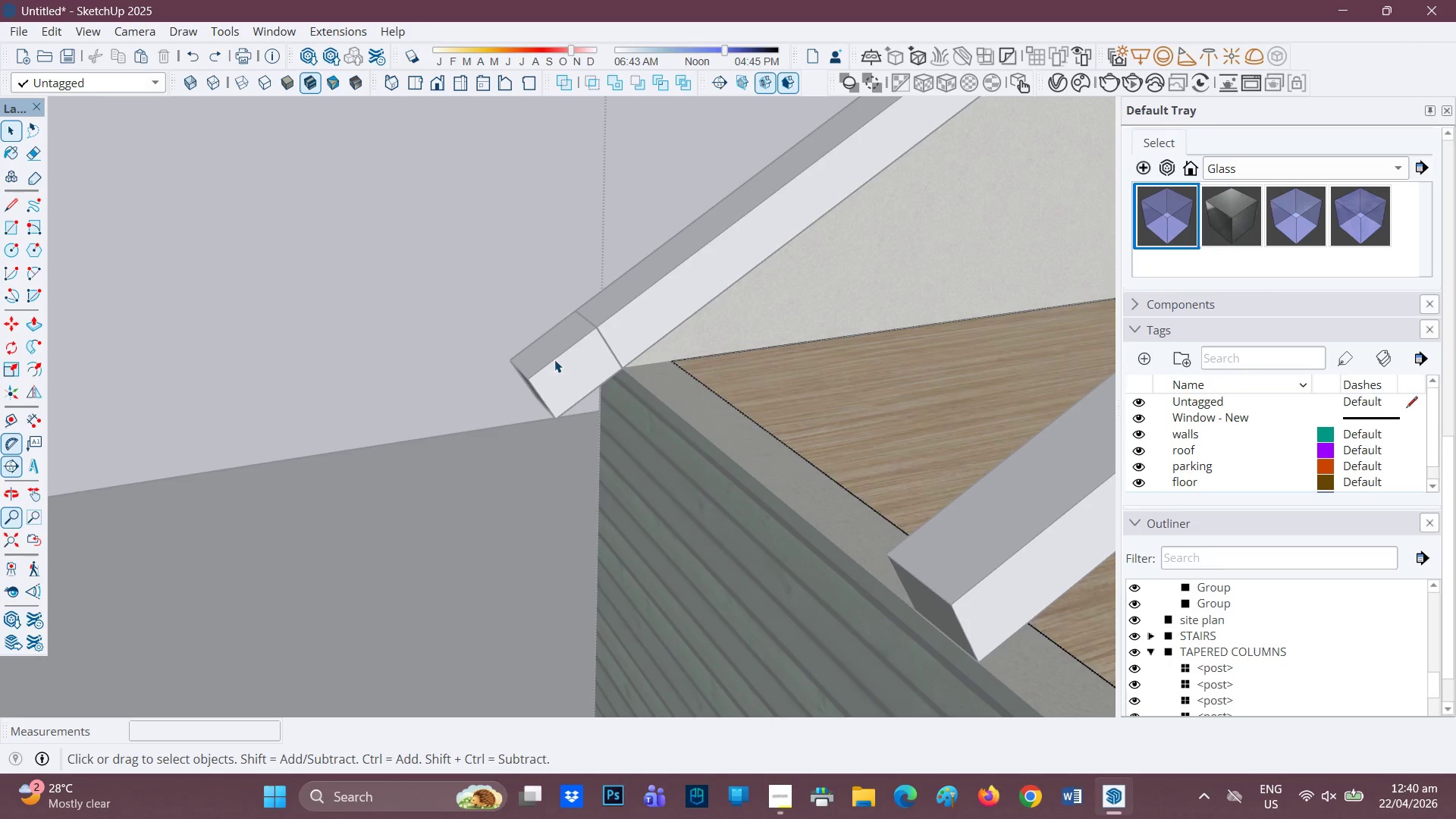 
key(Control+ControlLeft)
 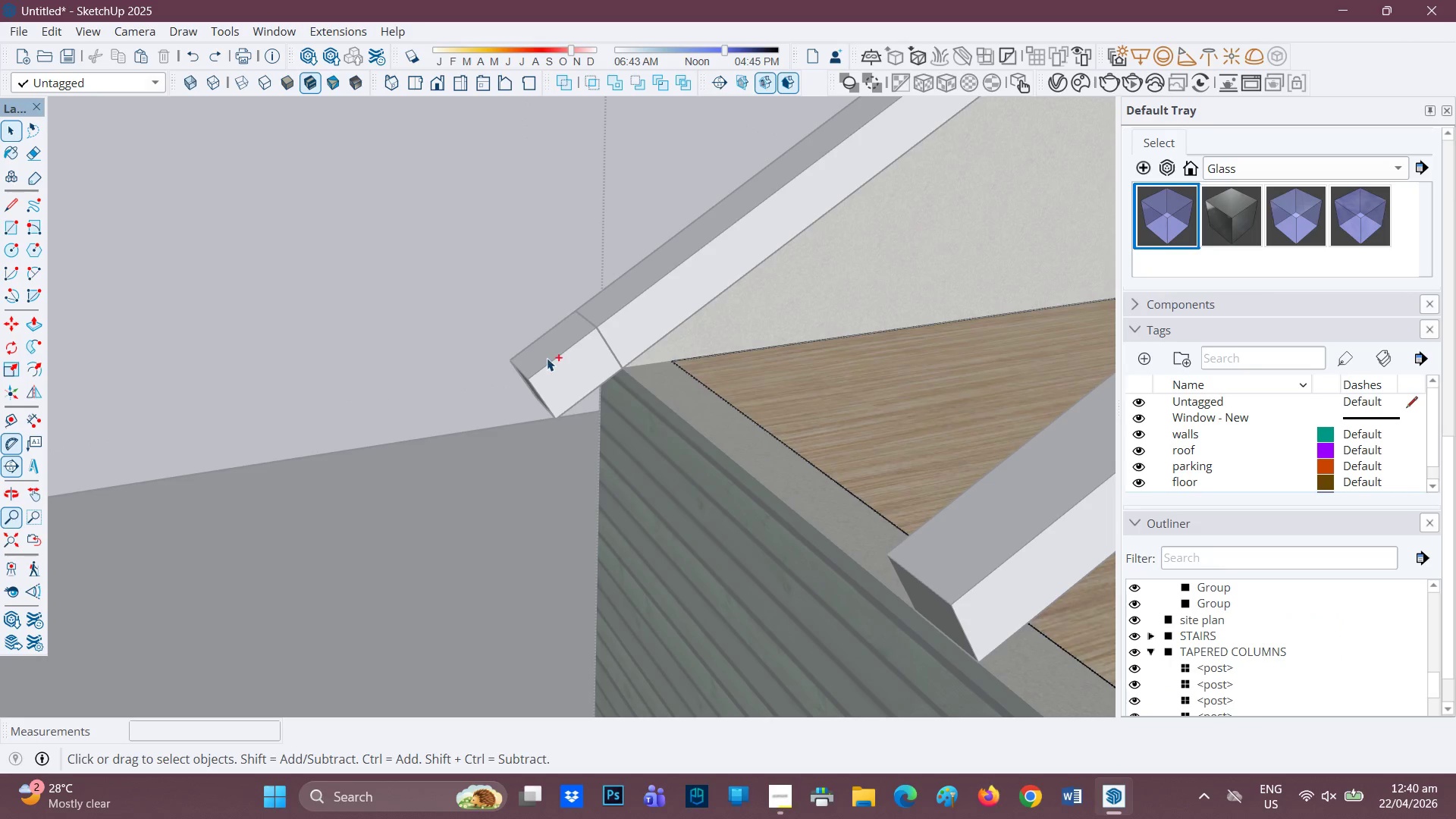 
key(Control+Z)
 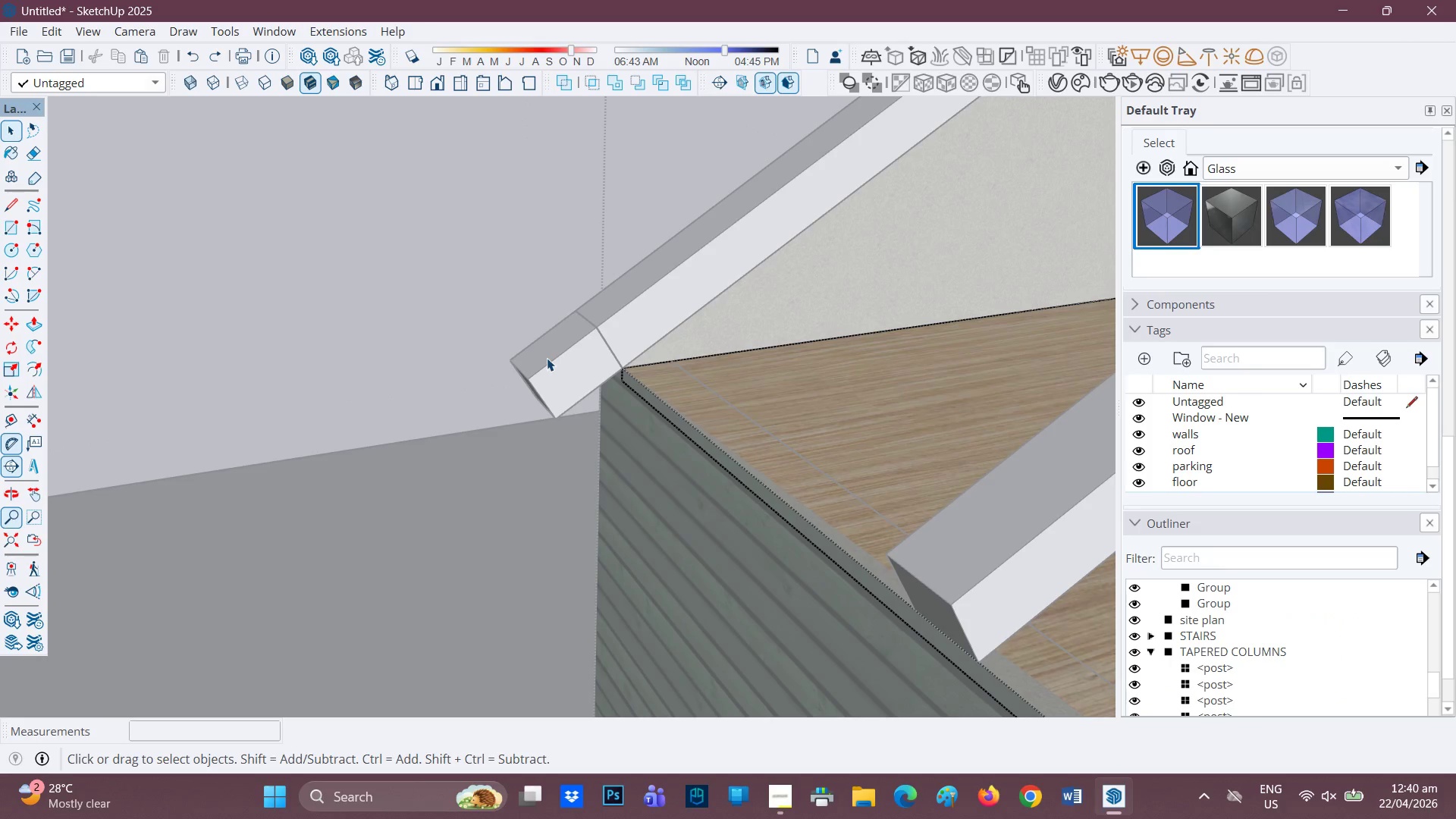 
key(Control+Z)
 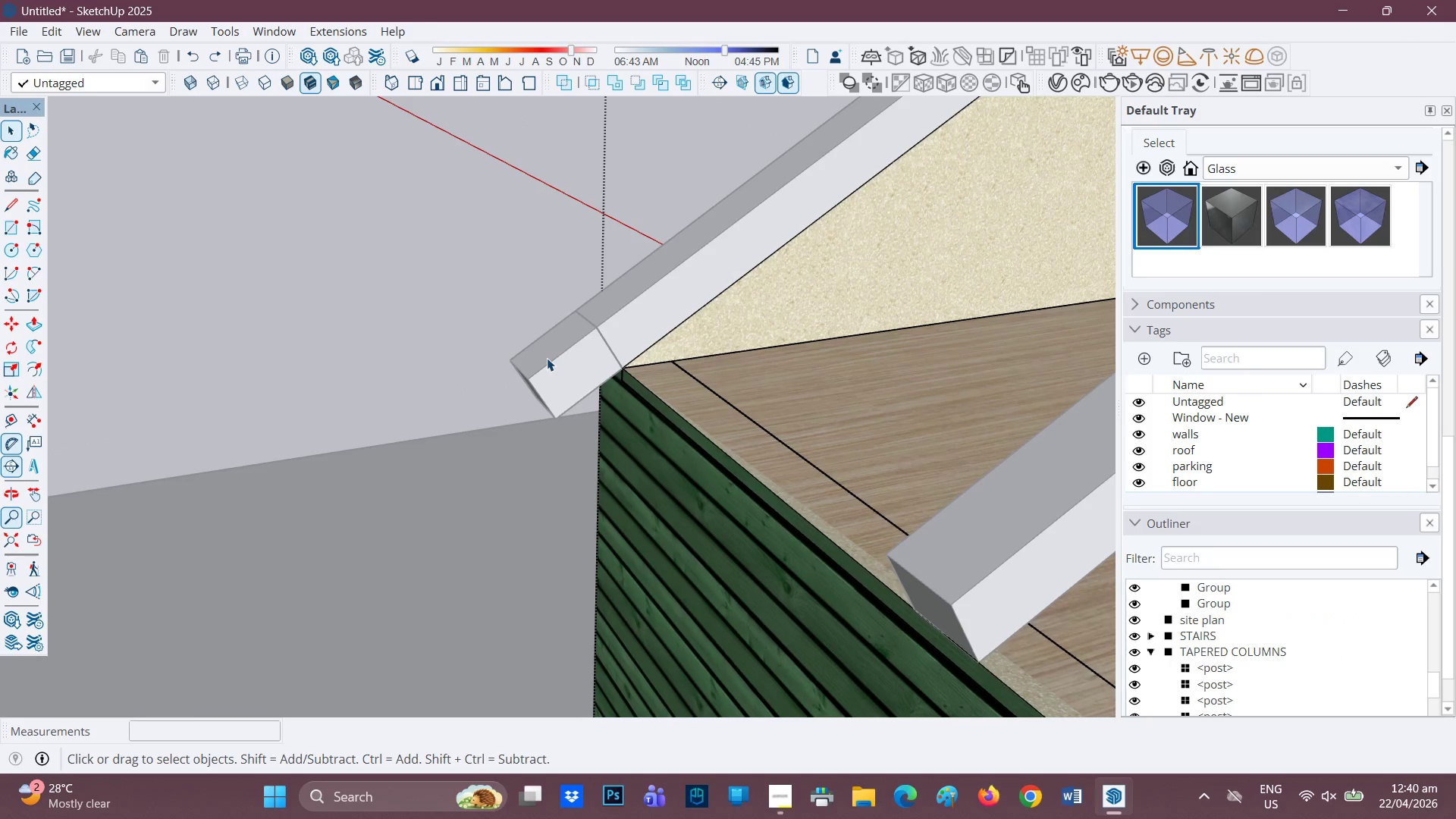 
key(Control+ControlLeft)
 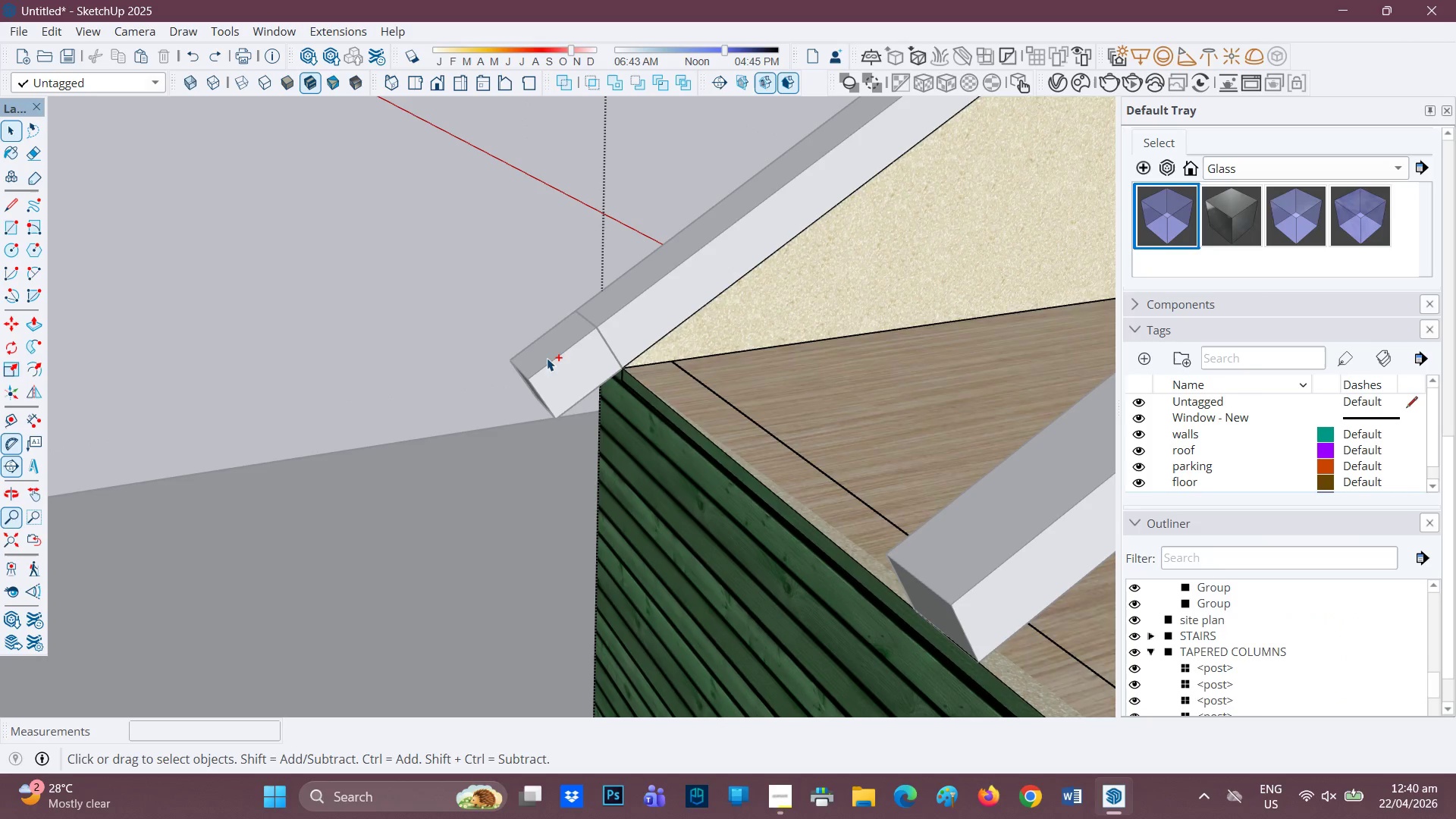 
key(Control+Z)
 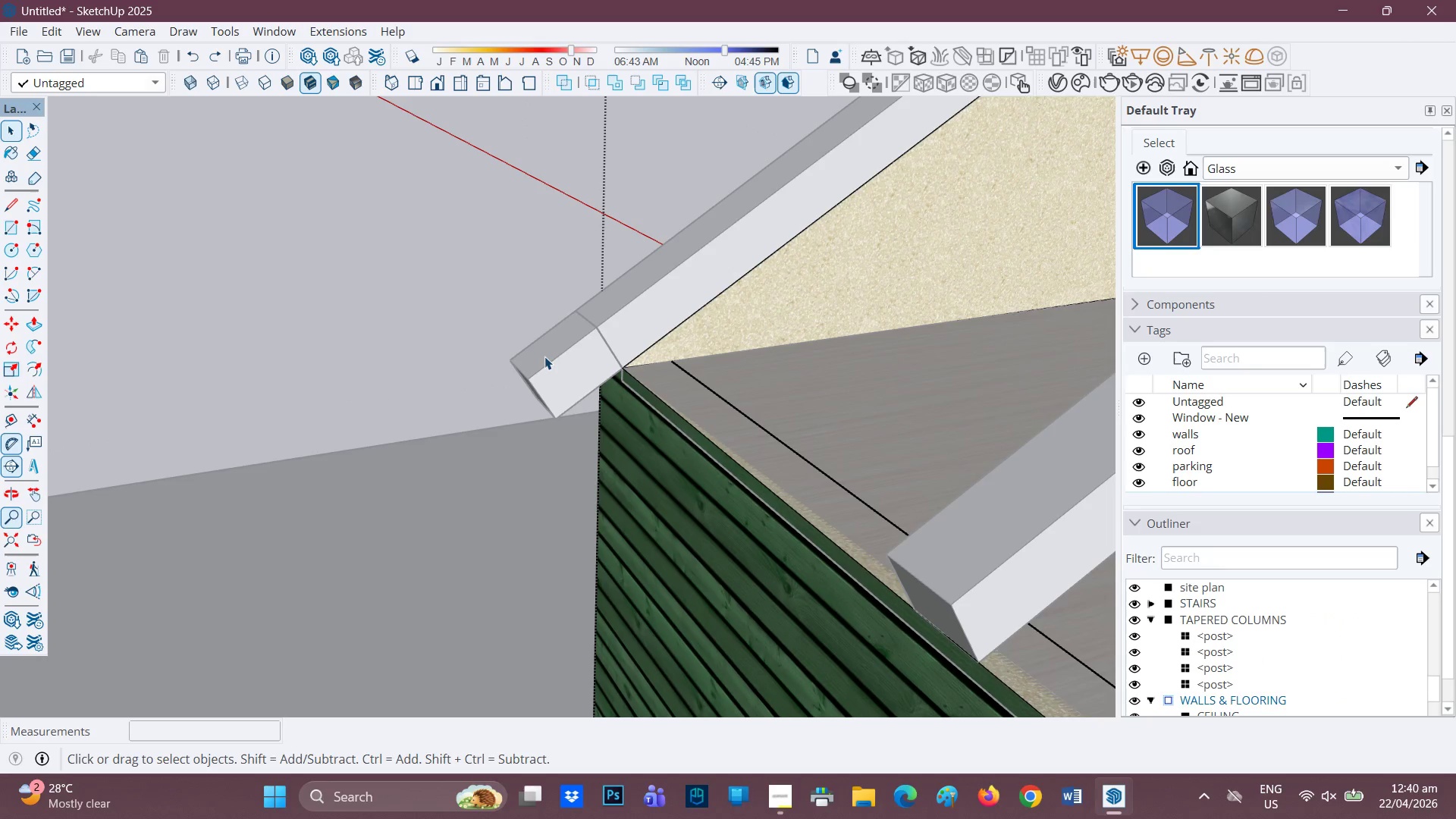 
key(Control+ControlLeft)
 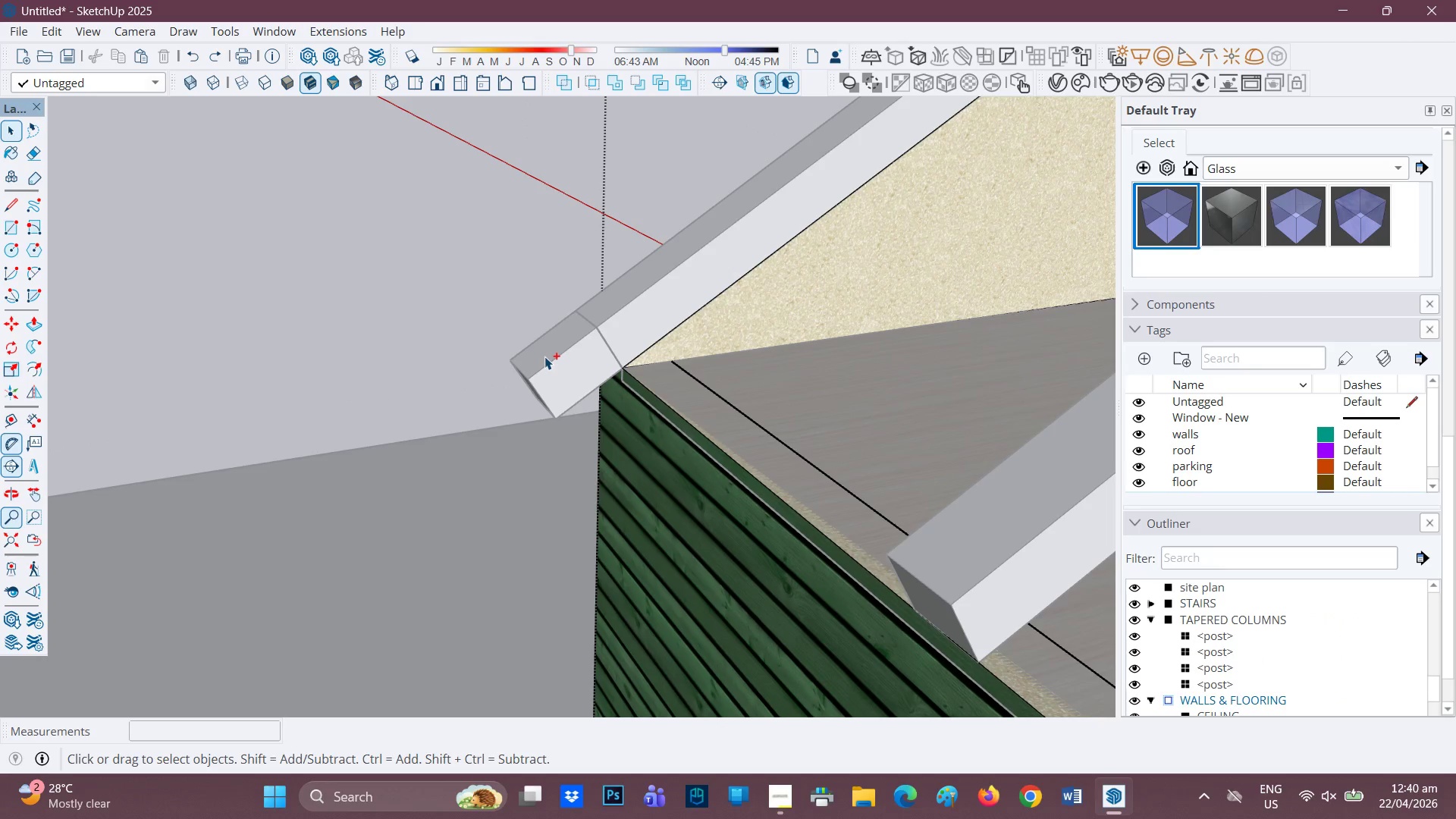 
key(Control+Z)
 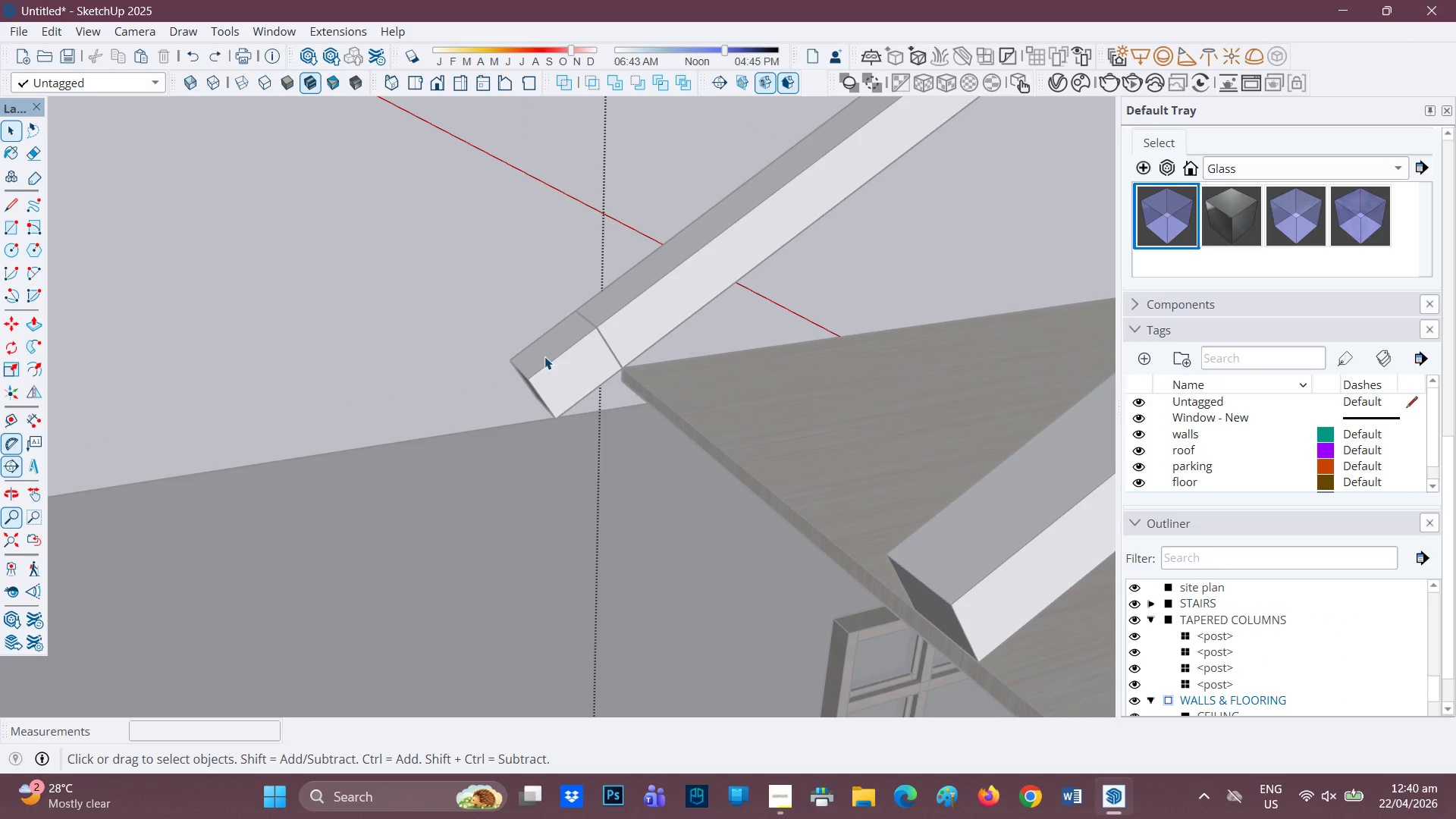 
key(Control+ControlLeft)
 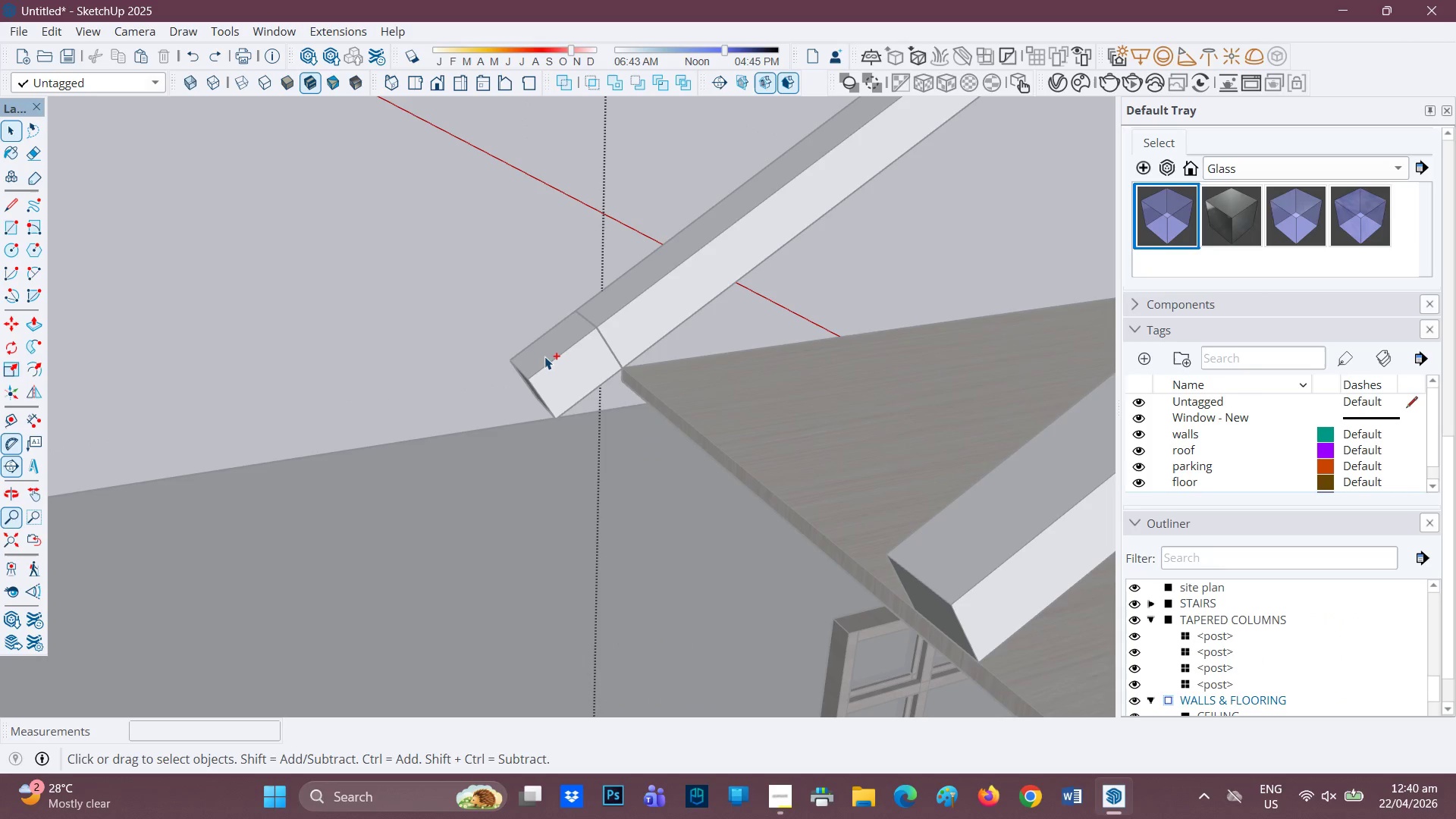 
key(Control+Z)
 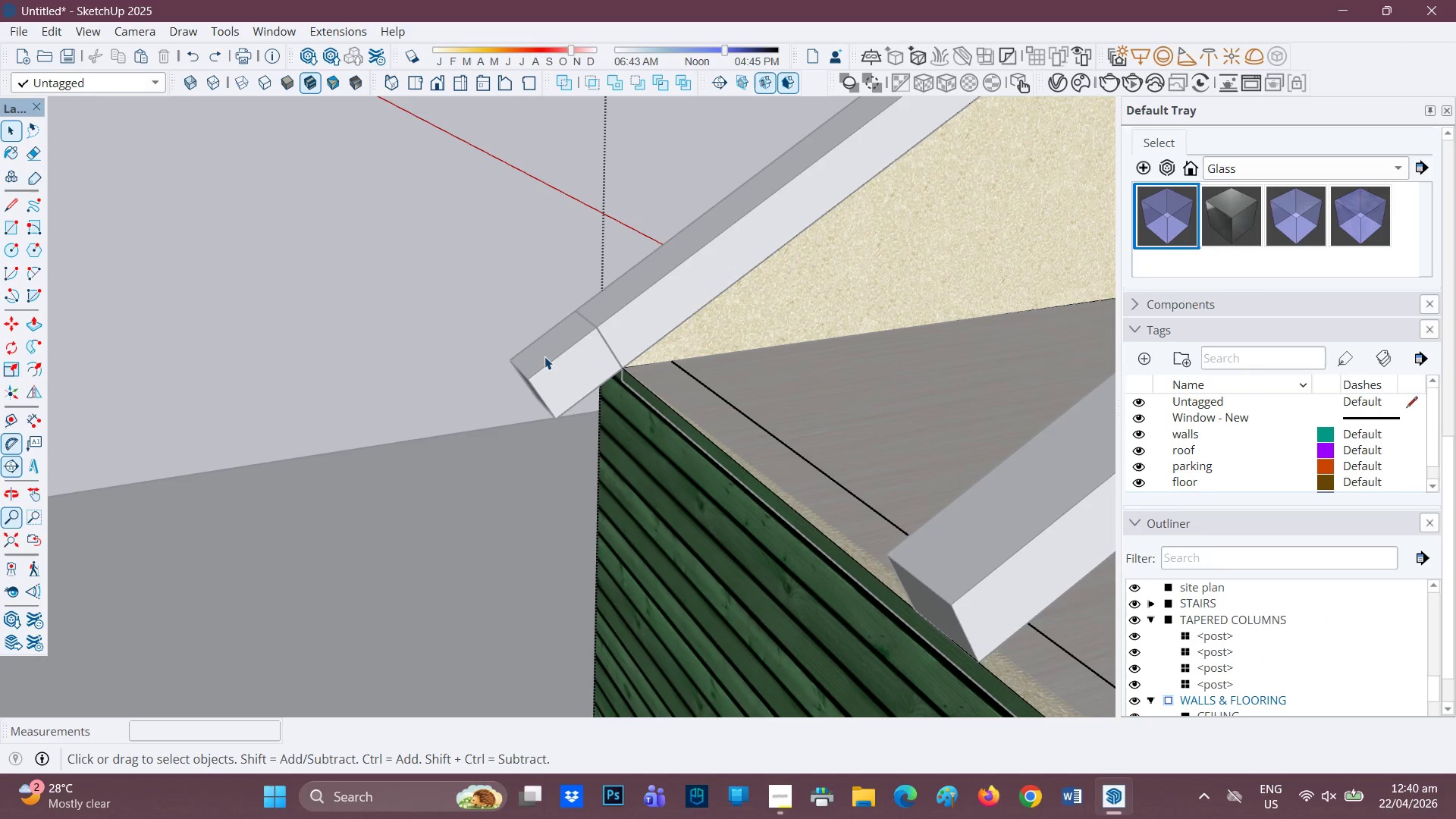 
key(Control+Z)
 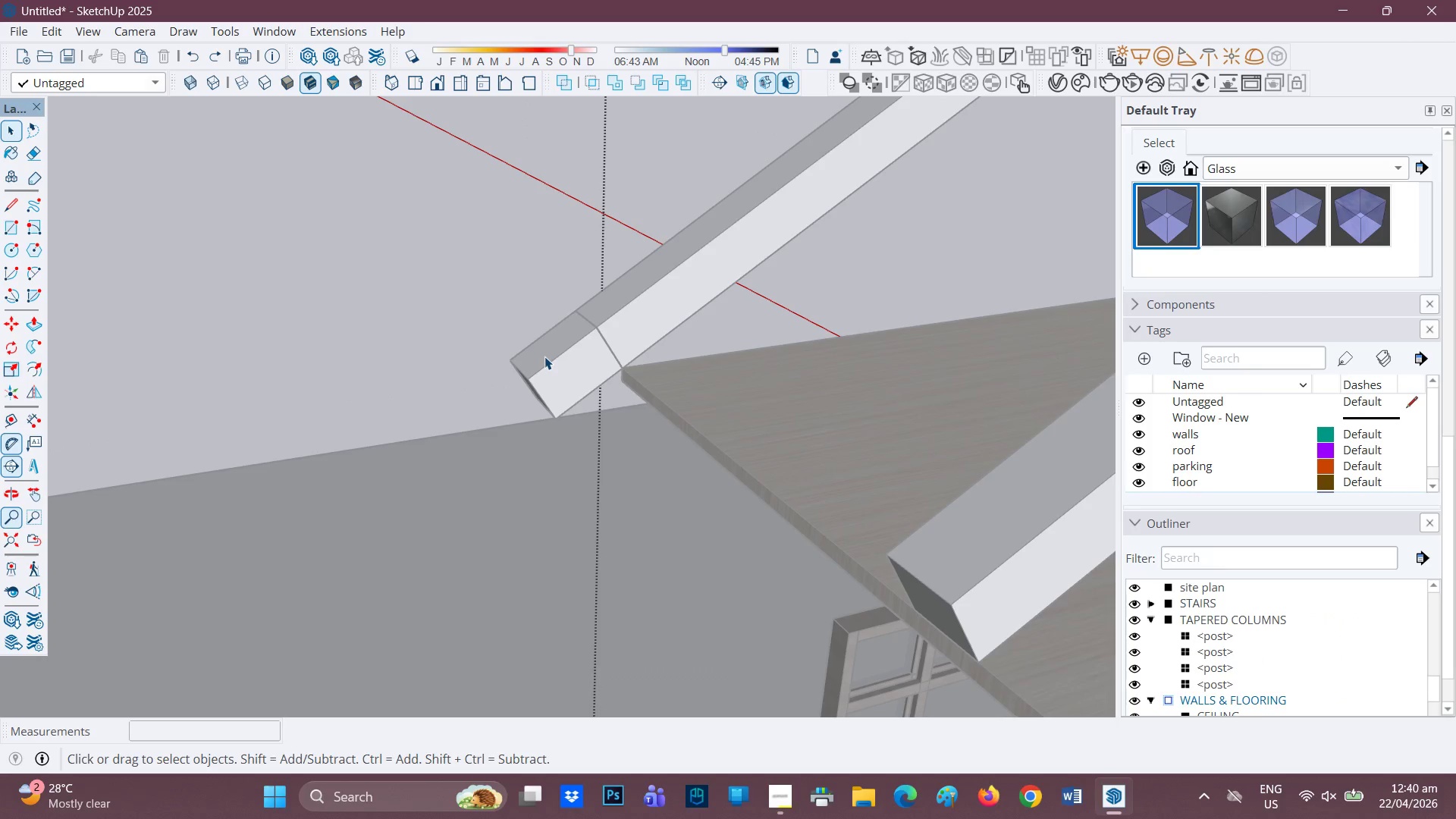 
key(Control+ControlLeft)
 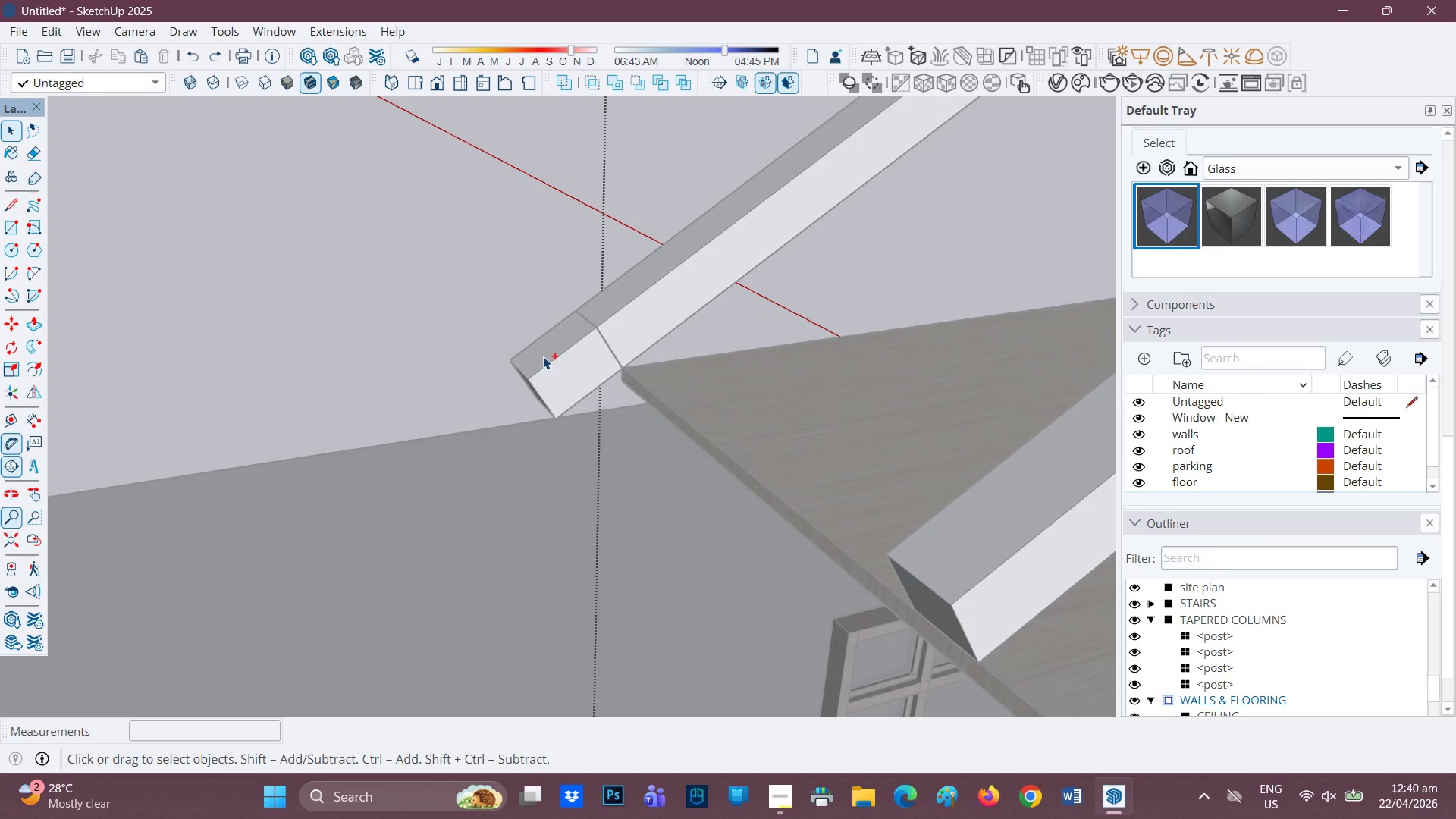 
key(Control+Z)
 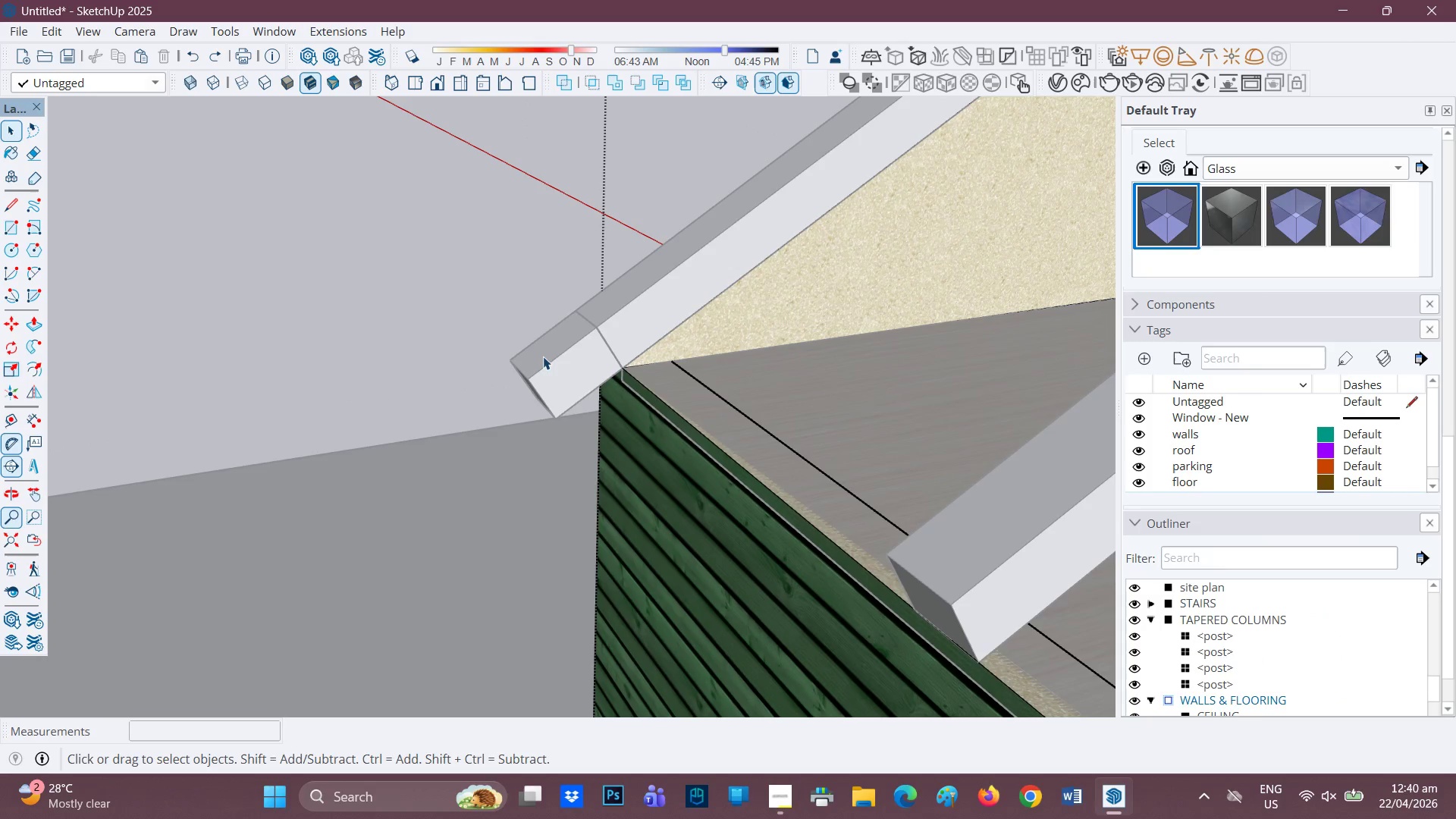 
key(Control+ControlLeft)
 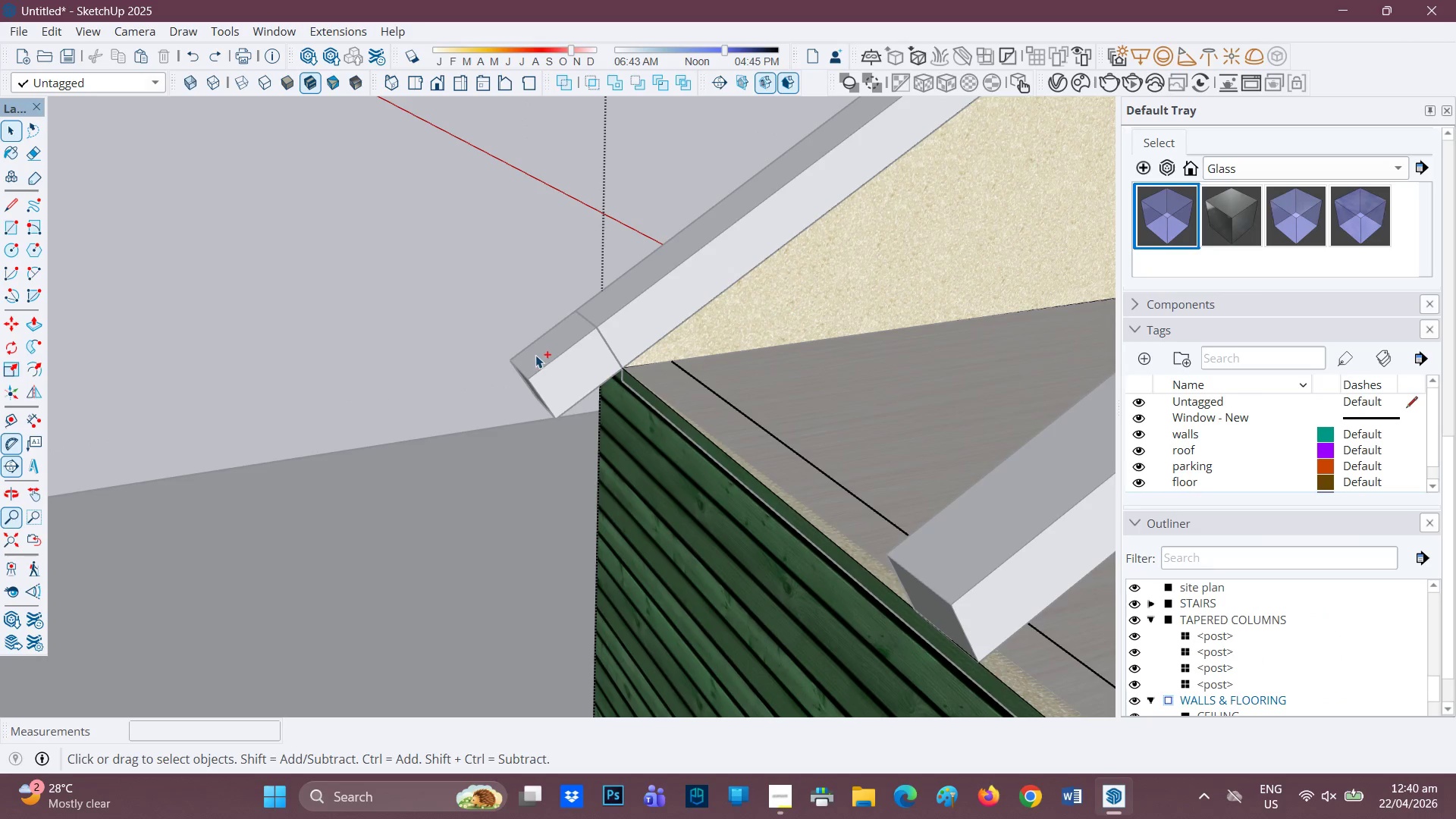 
key(Control+Z)
 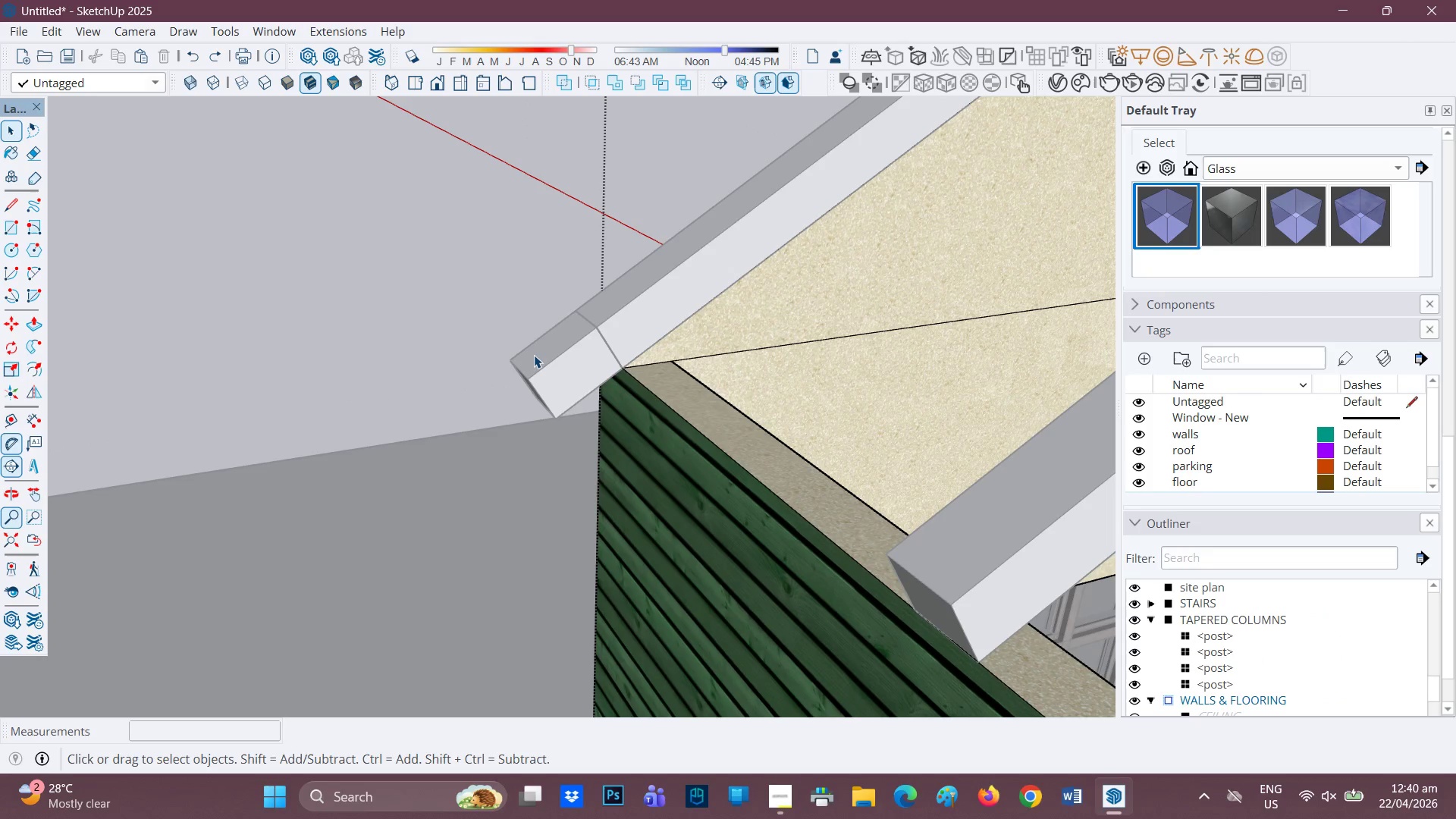 
key(Control+Z)
 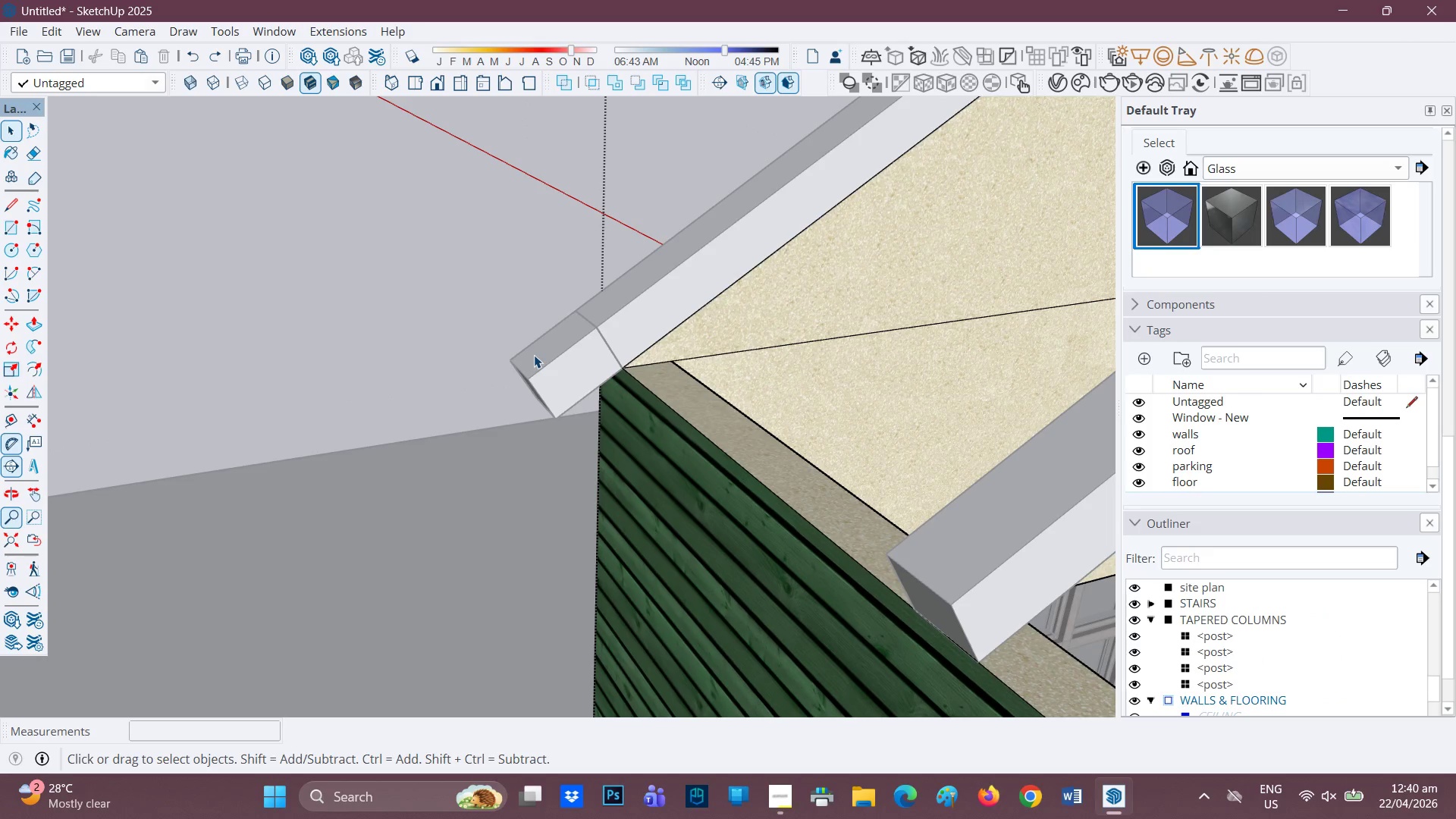 
key(Control+Z)
 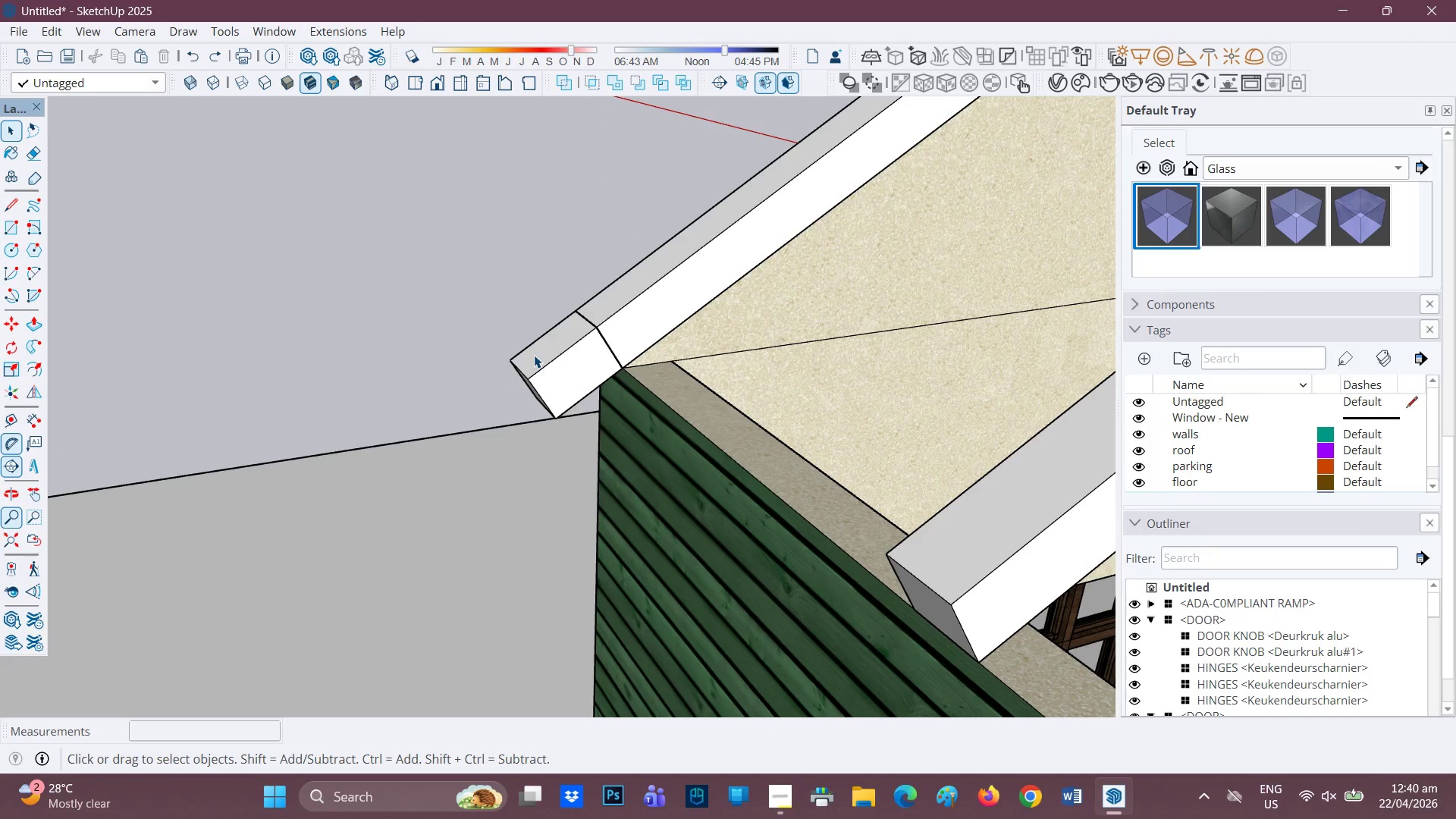 
key(Control+Z)
 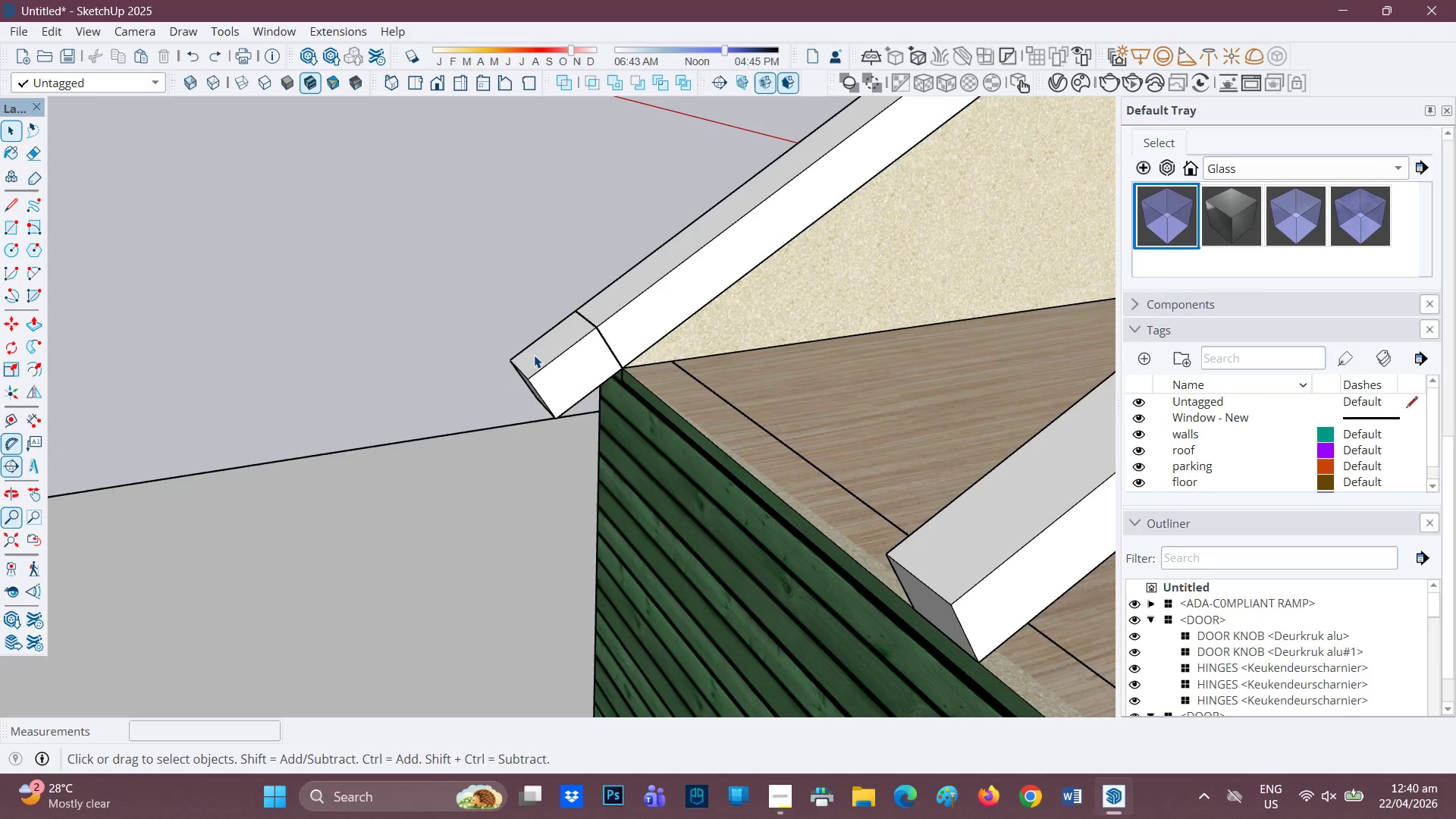 
key(Control+ControlLeft)
 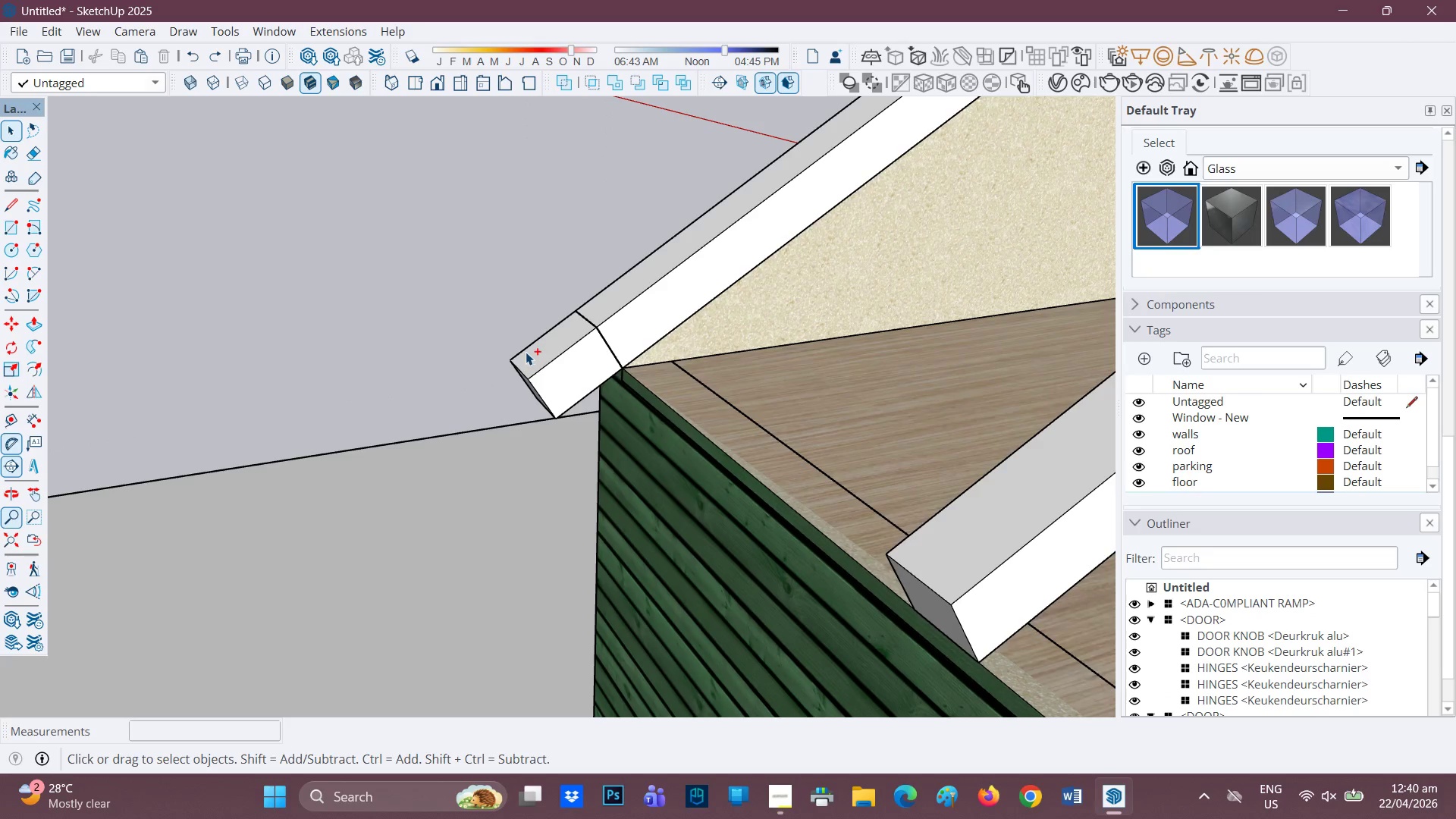 
key(Control+Z)
 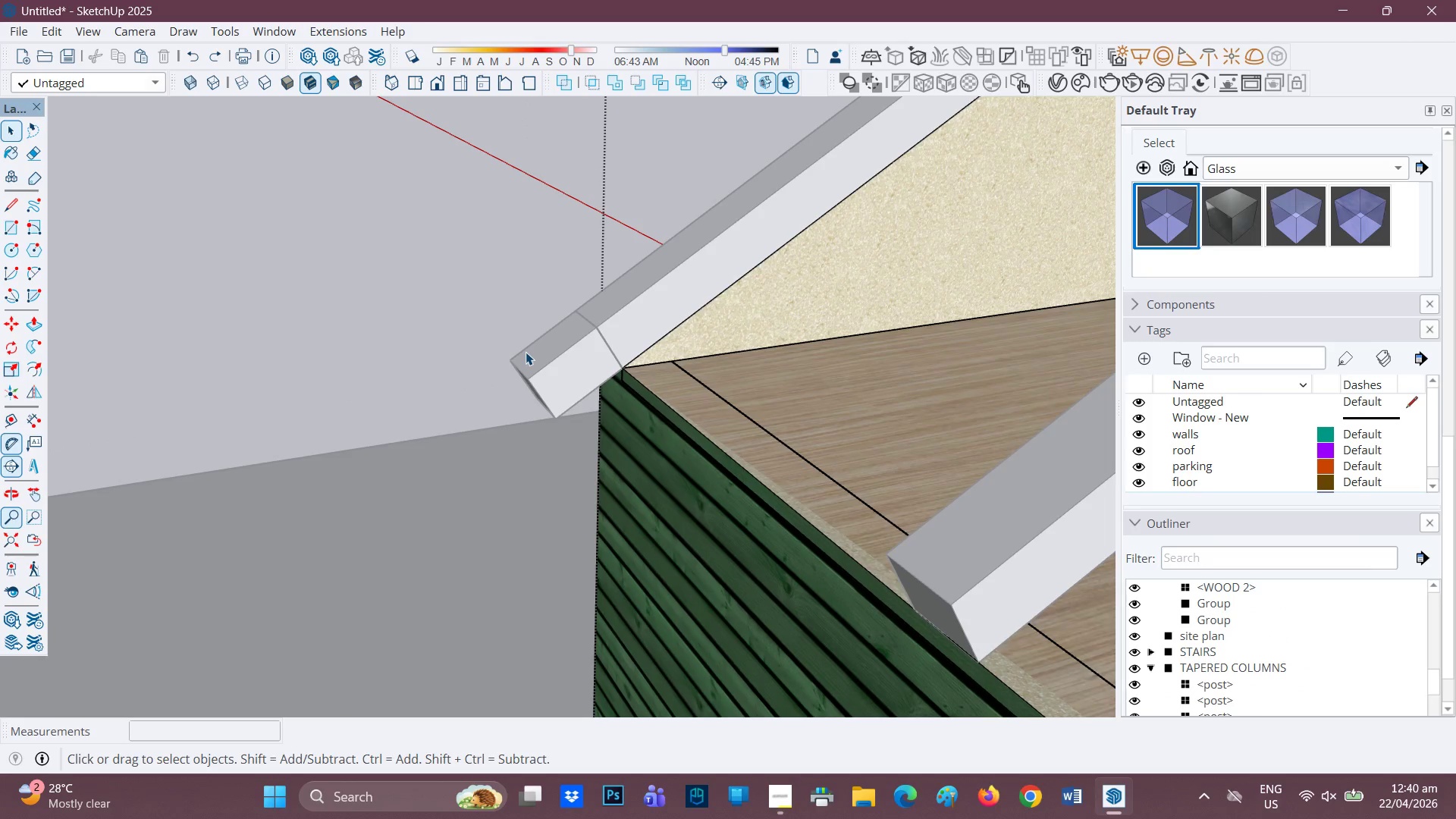 
key(Control+ControlLeft)
 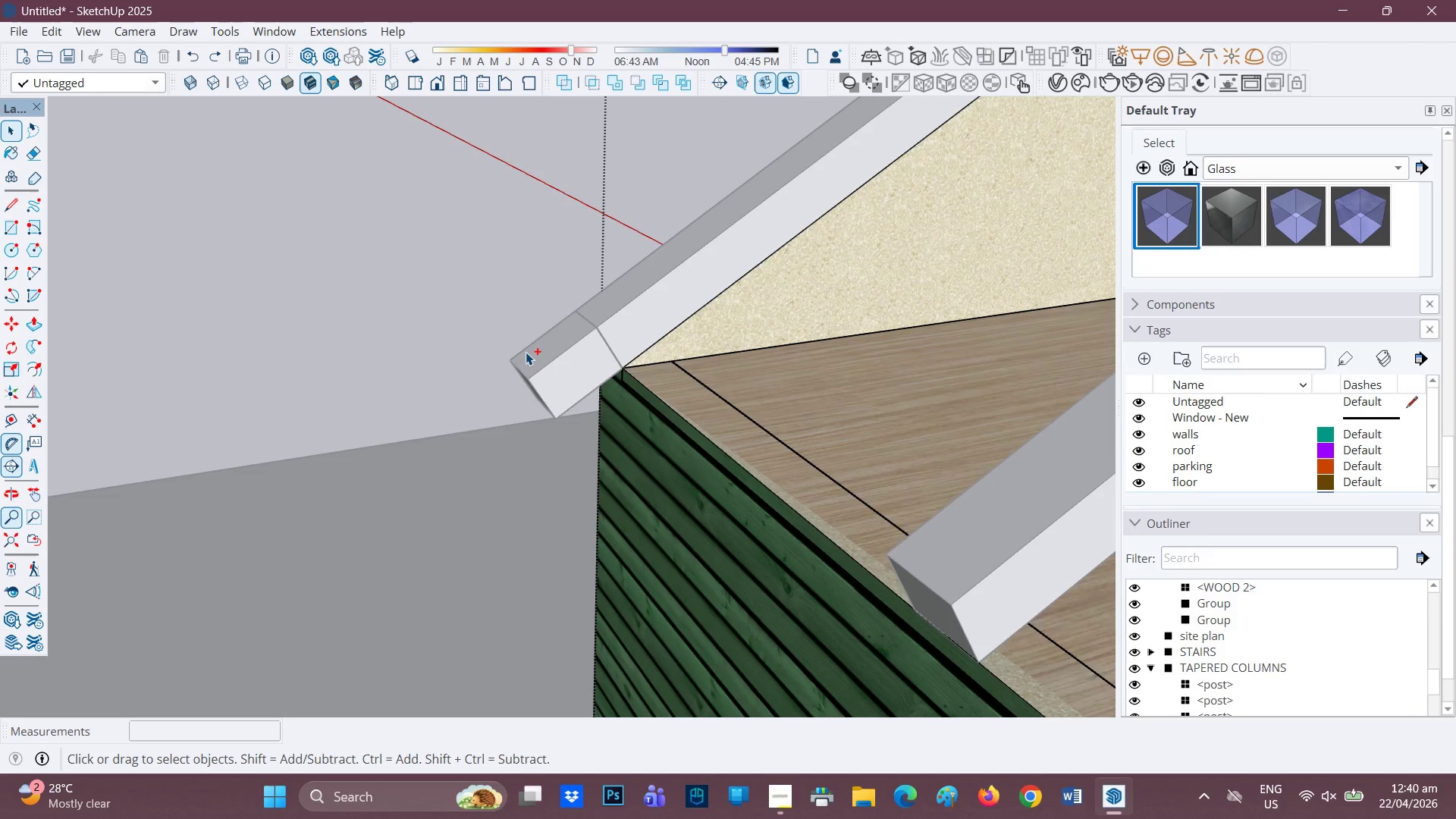 
key(Control+Z)
 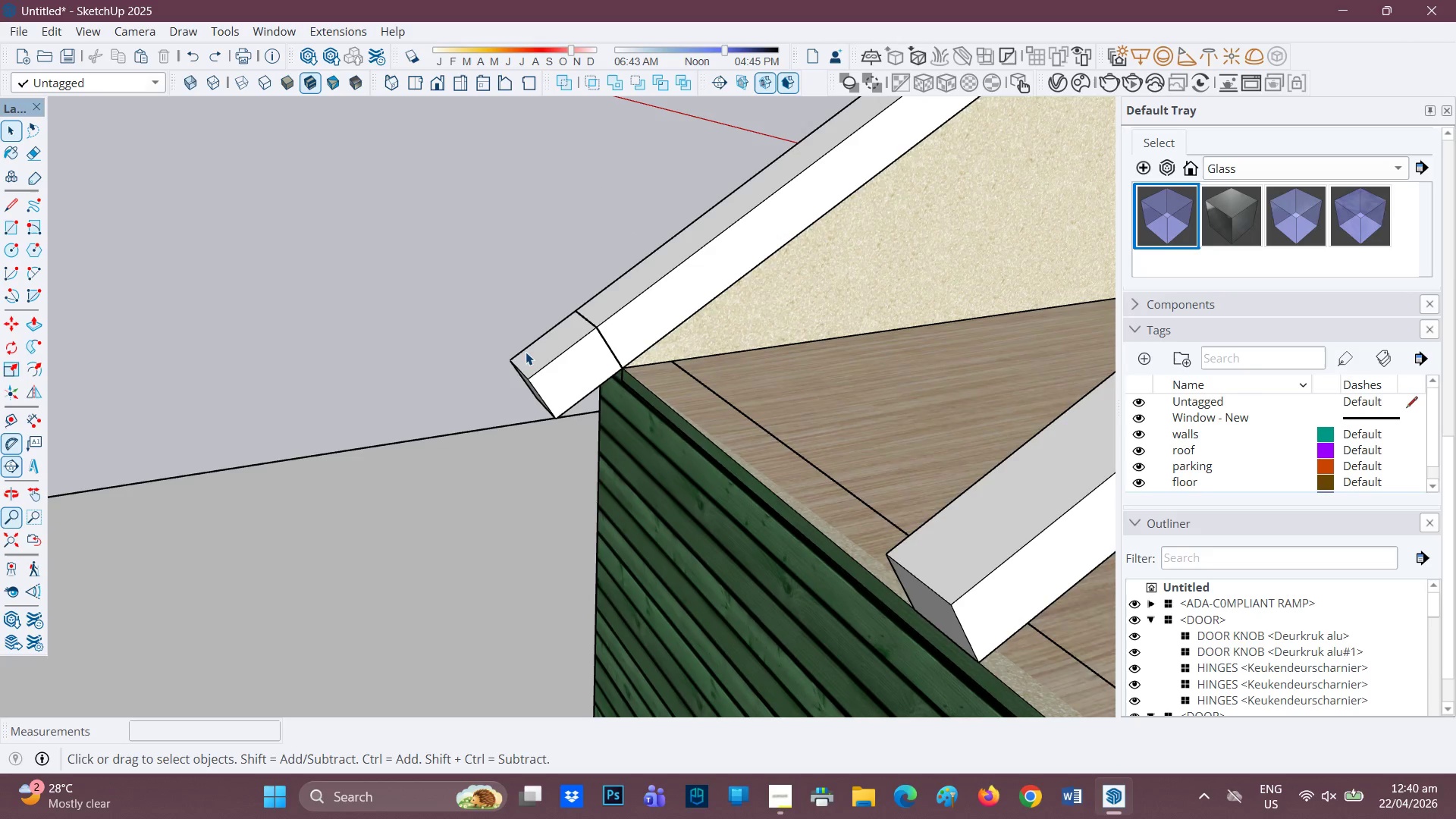 
key(Control+ControlLeft)
 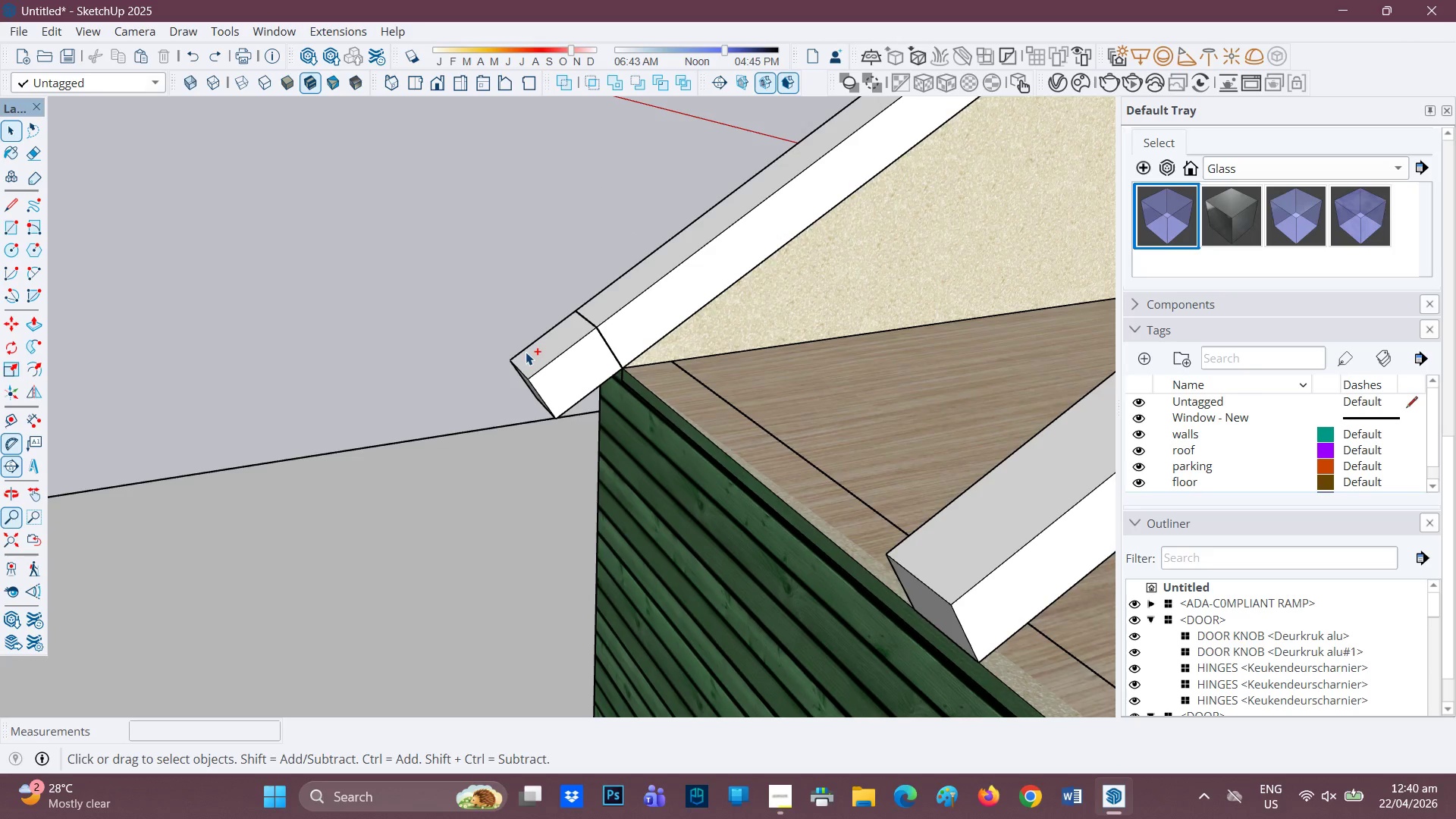 
key(Control+Z)
 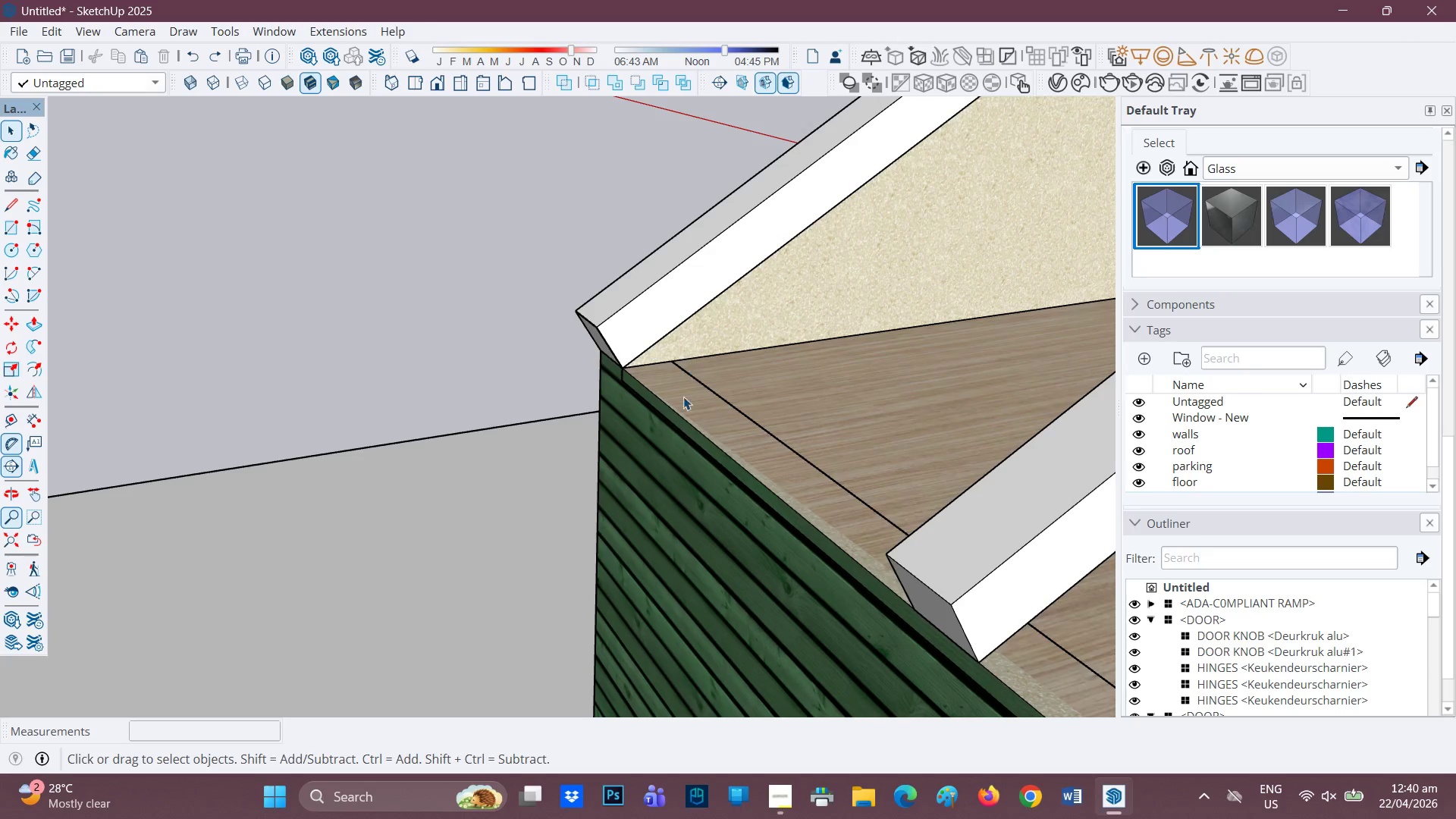 
scroll: coordinate [704, 410], scroll_direction: up, amount: 1.0
 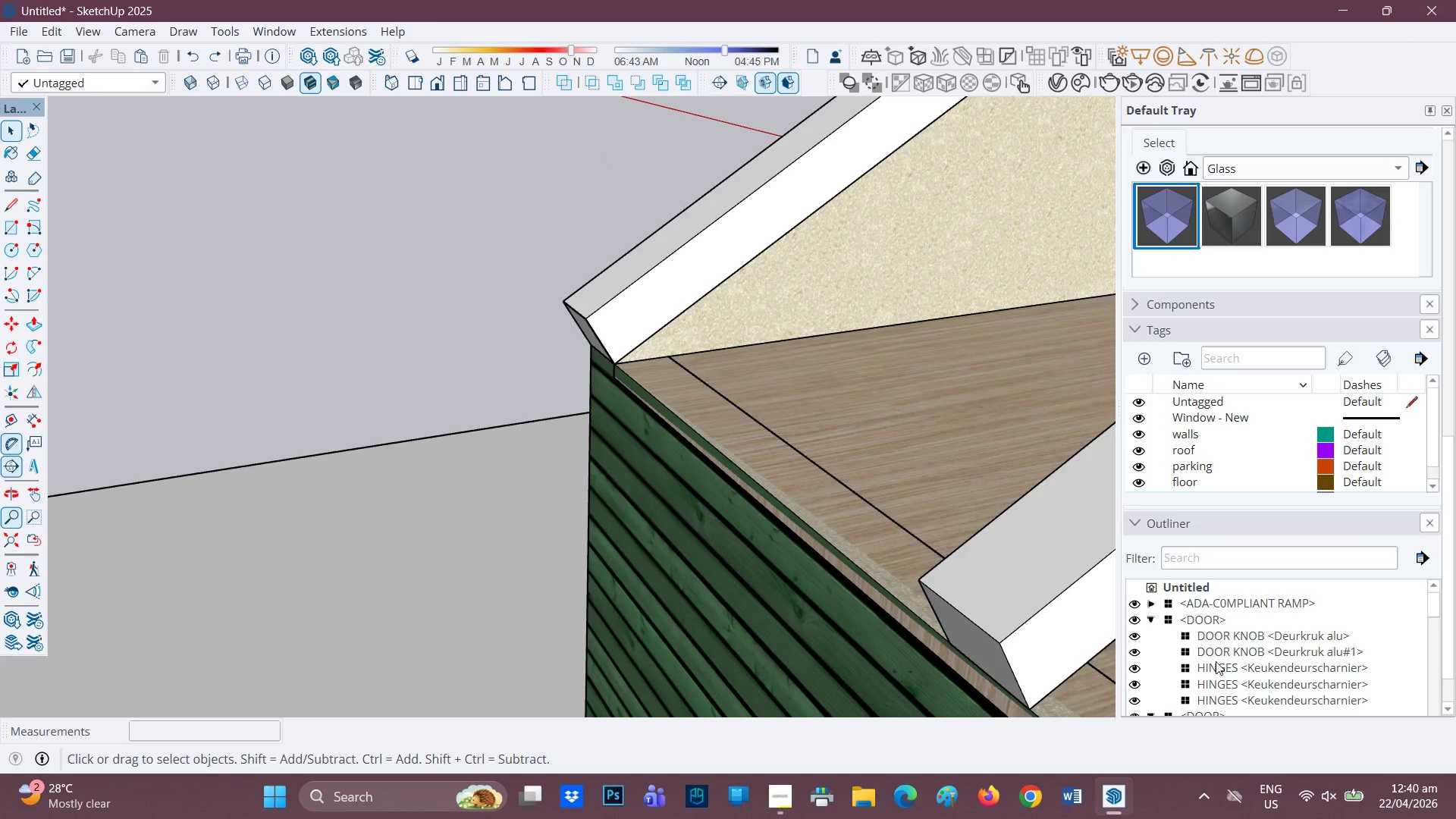 
scroll: coordinate [1188, 679], scroll_direction: down, amount: 16.0
 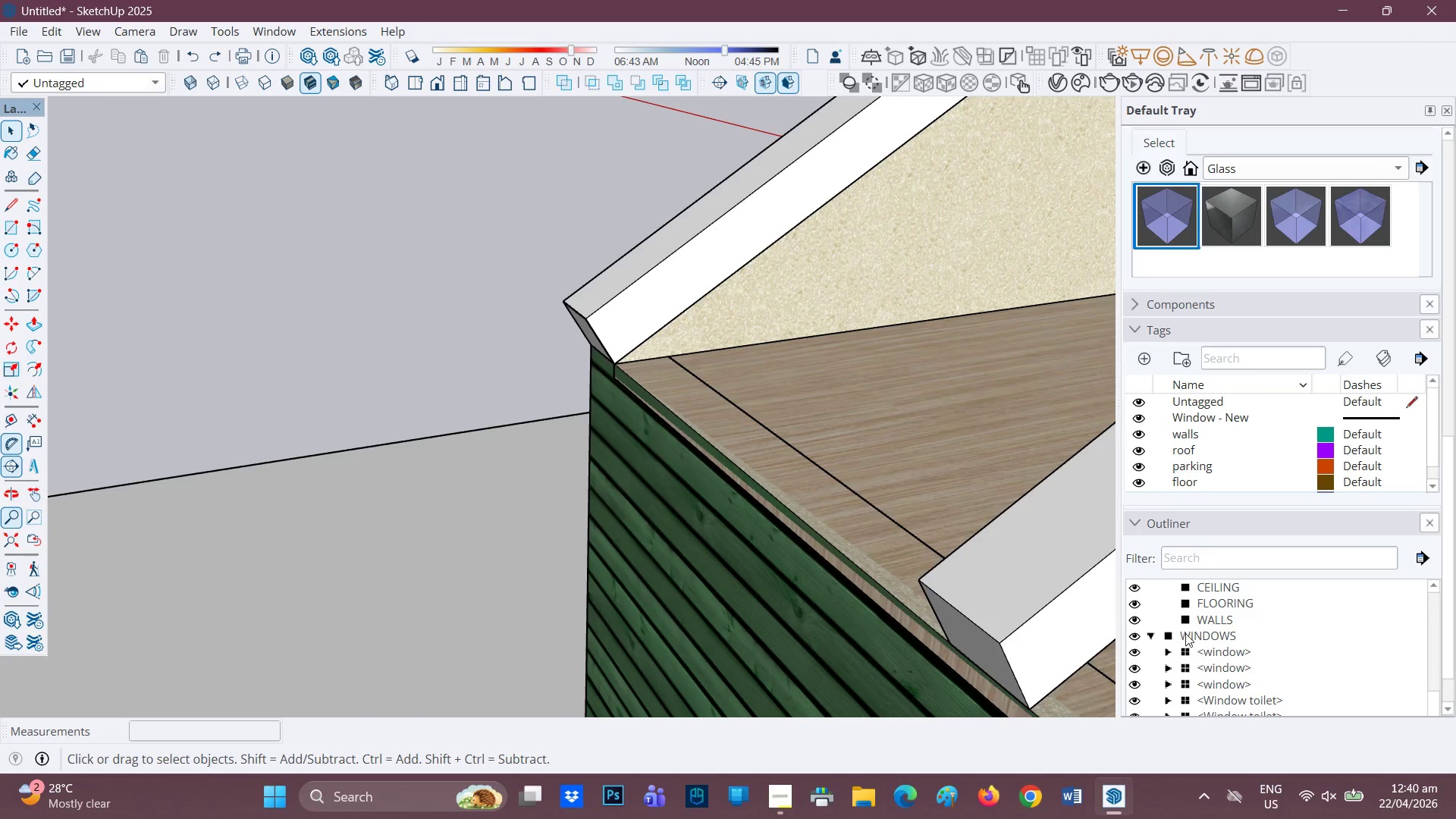 
scroll: coordinate [1185, 629], scroll_direction: none, amount: 0.0
 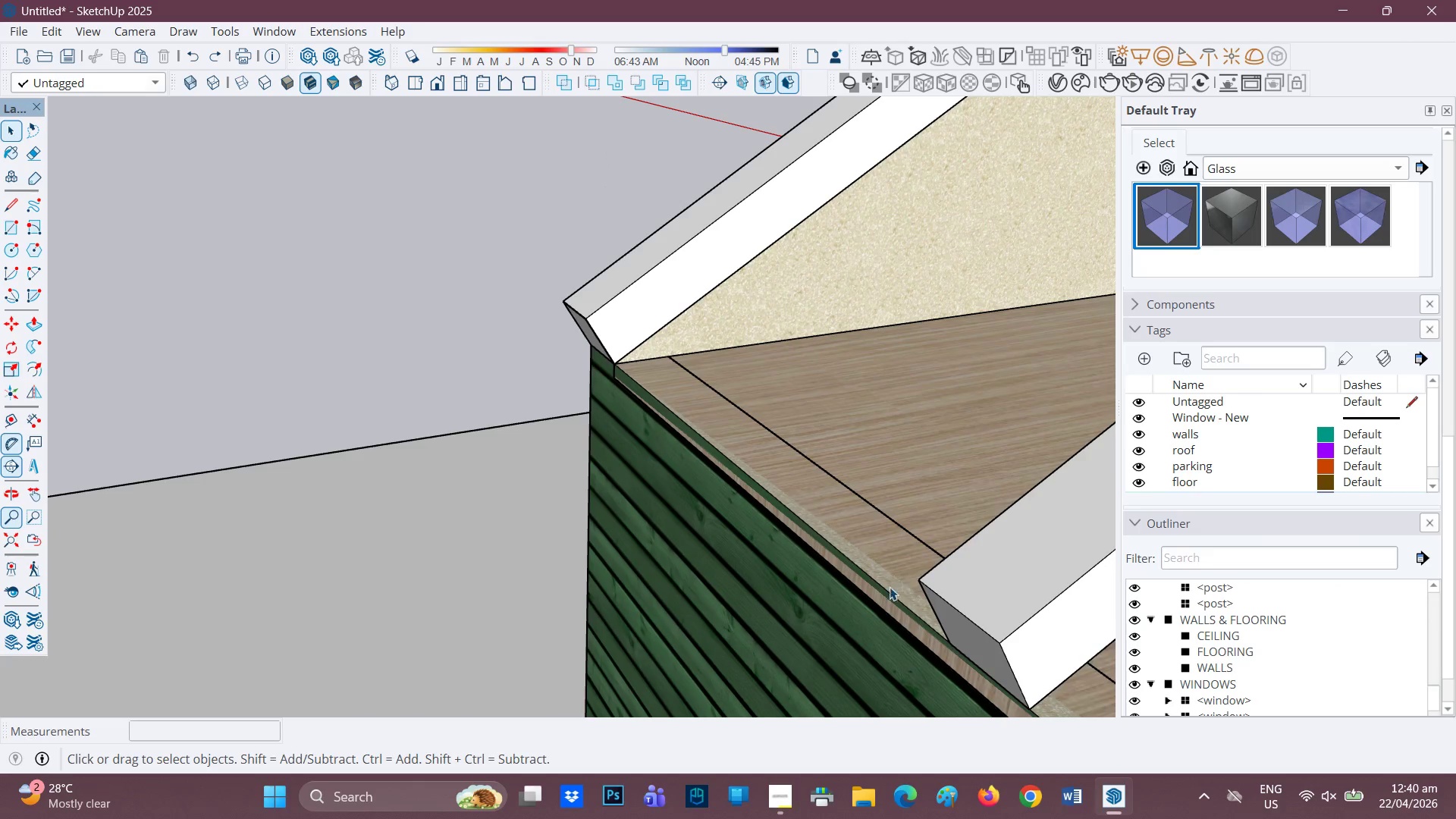 
left_click([1208, 635])
 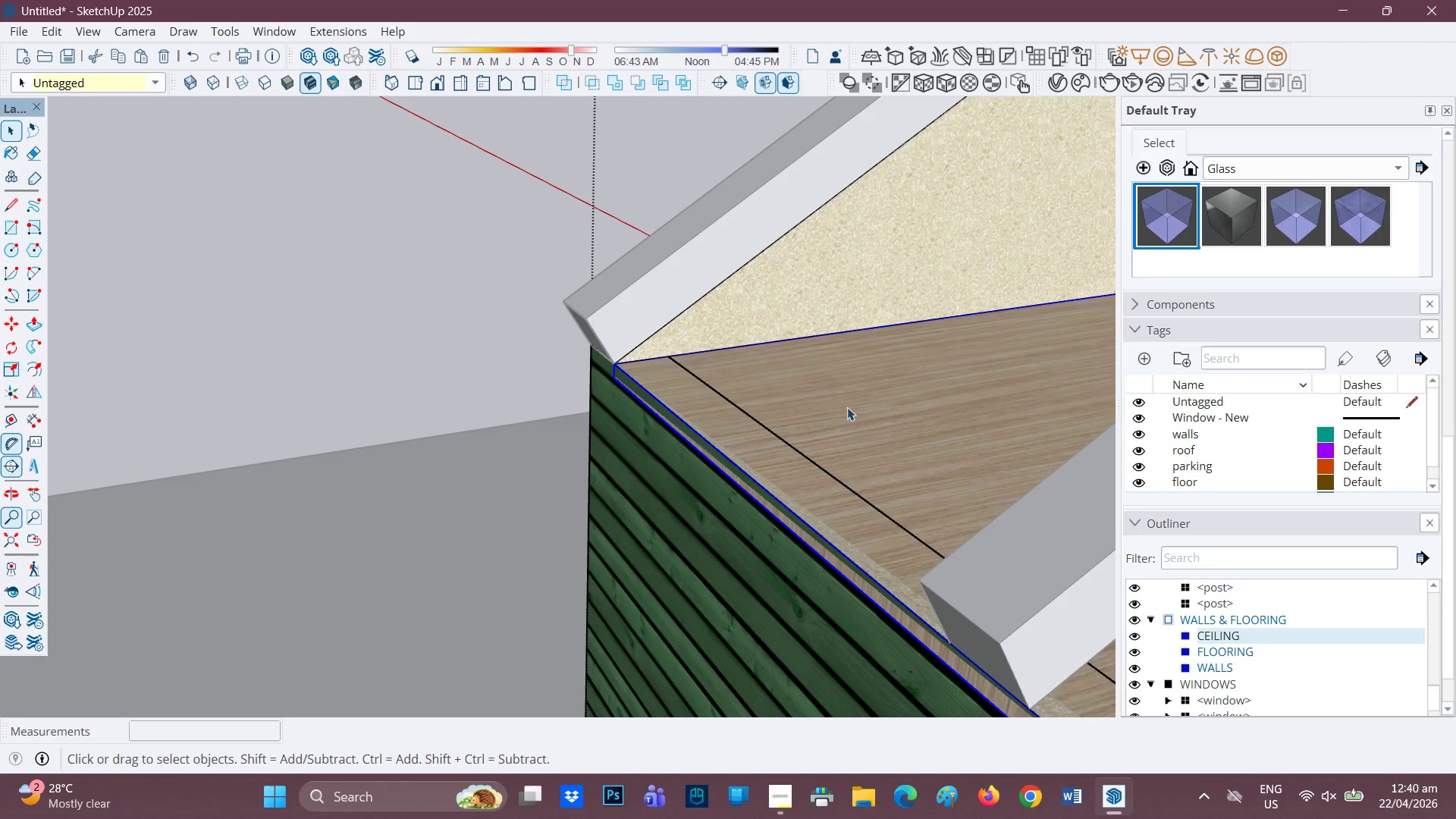 
left_click([835, 403])
 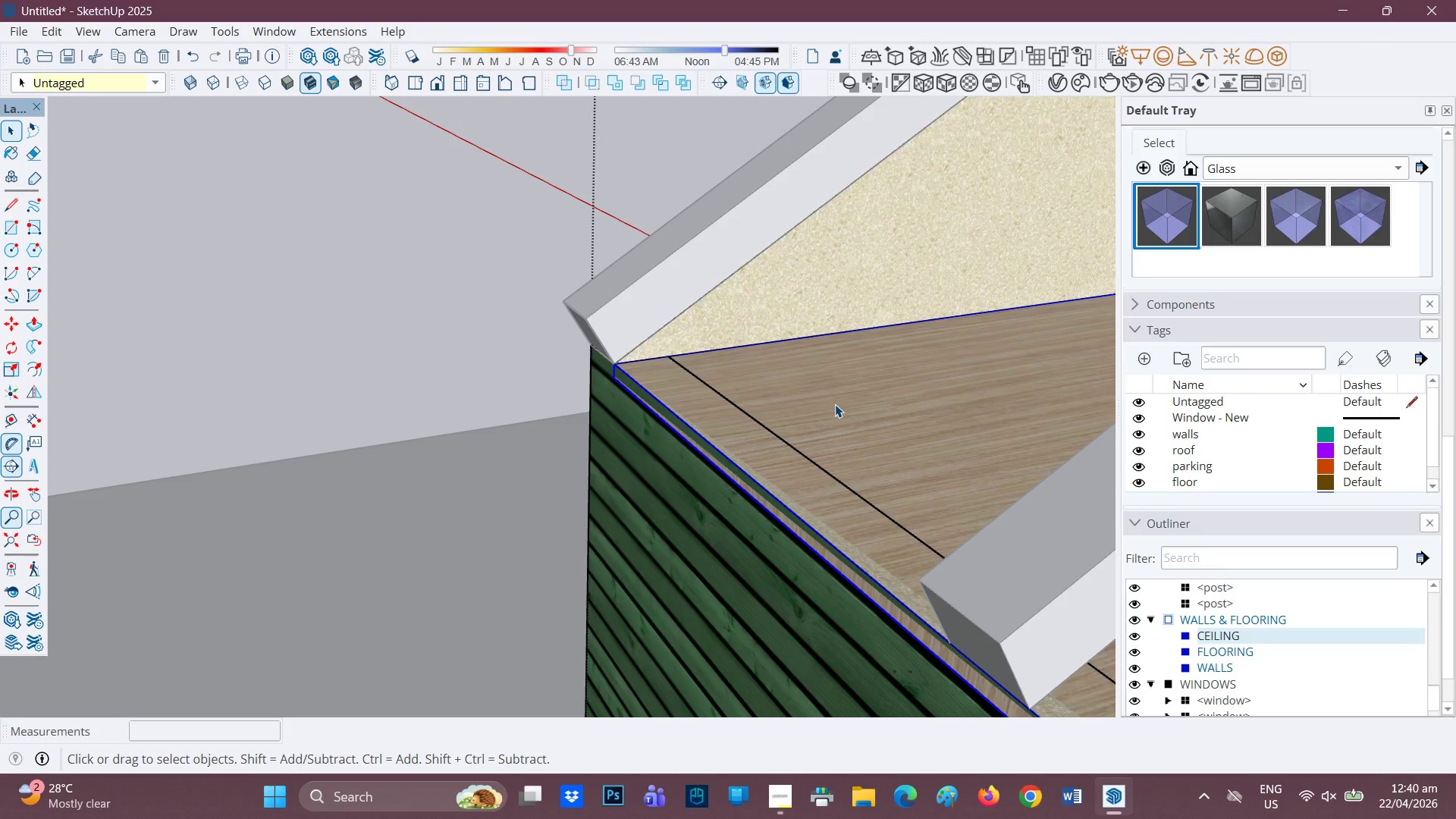 
left_click_drag(start_coordinate=[835, 404], to_coordinate=[836, 408])
 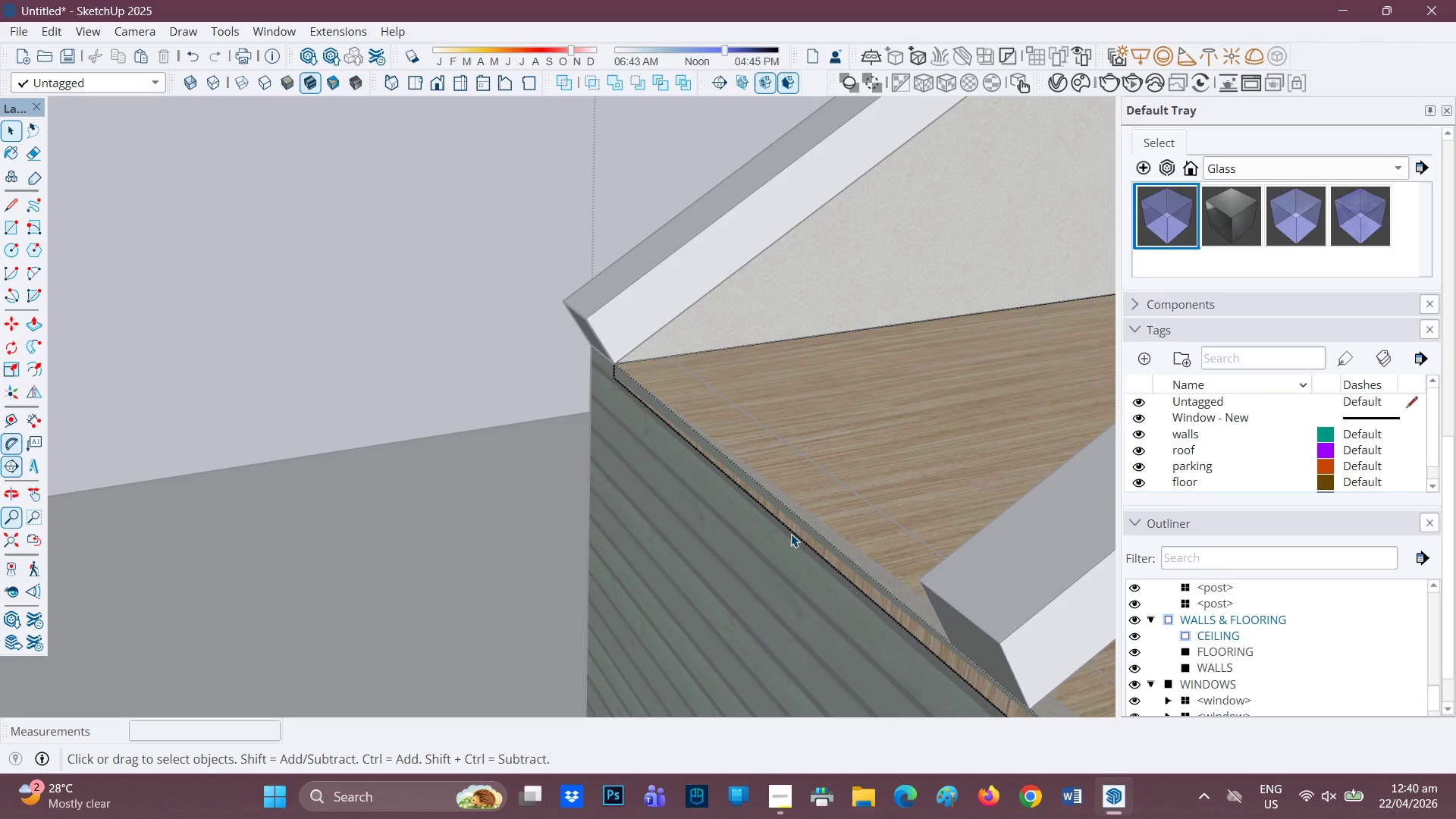 
scroll: coordinate [804, 529], scroll_direction: up, amount: 1.0
 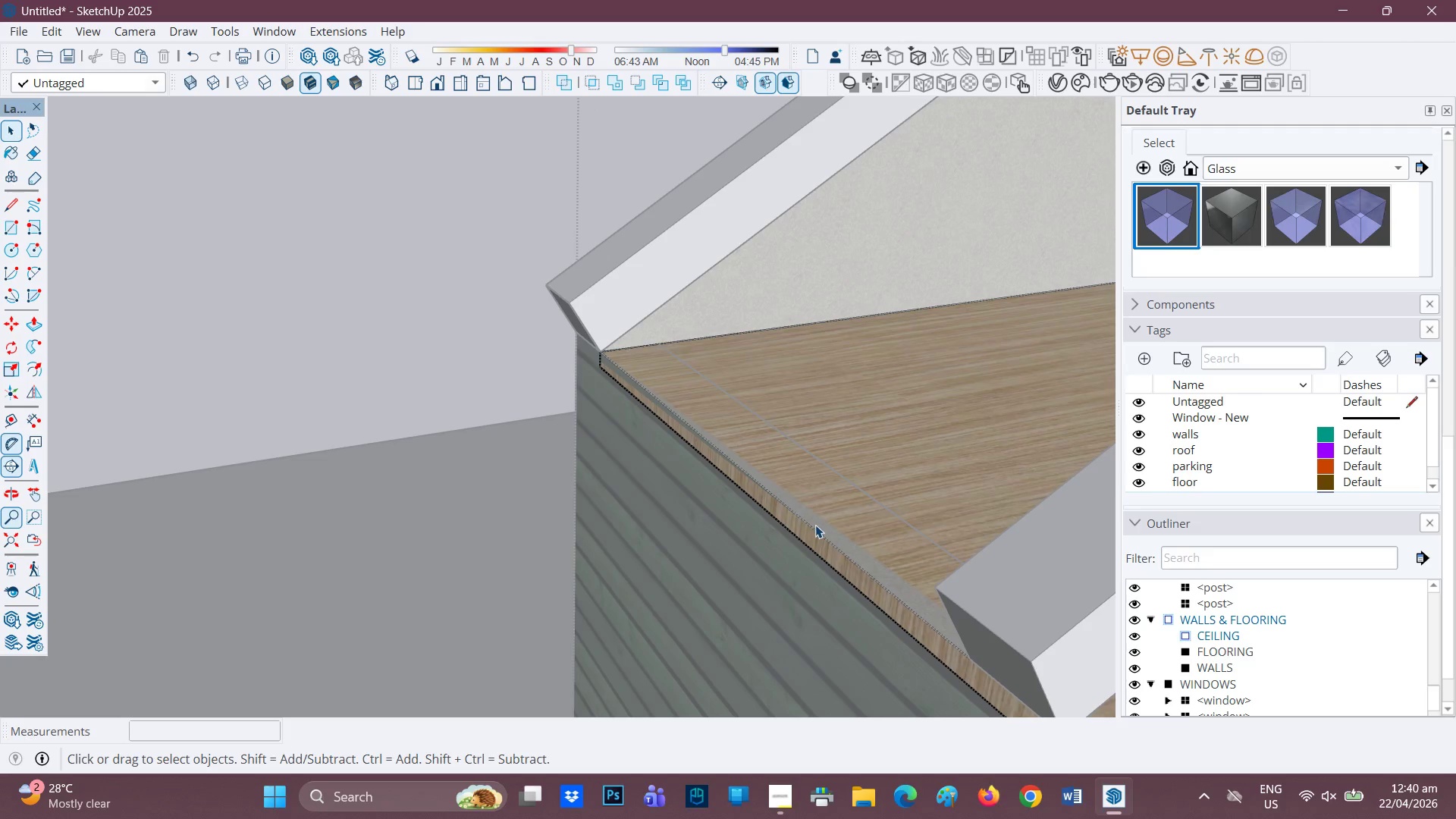 
key(P)
 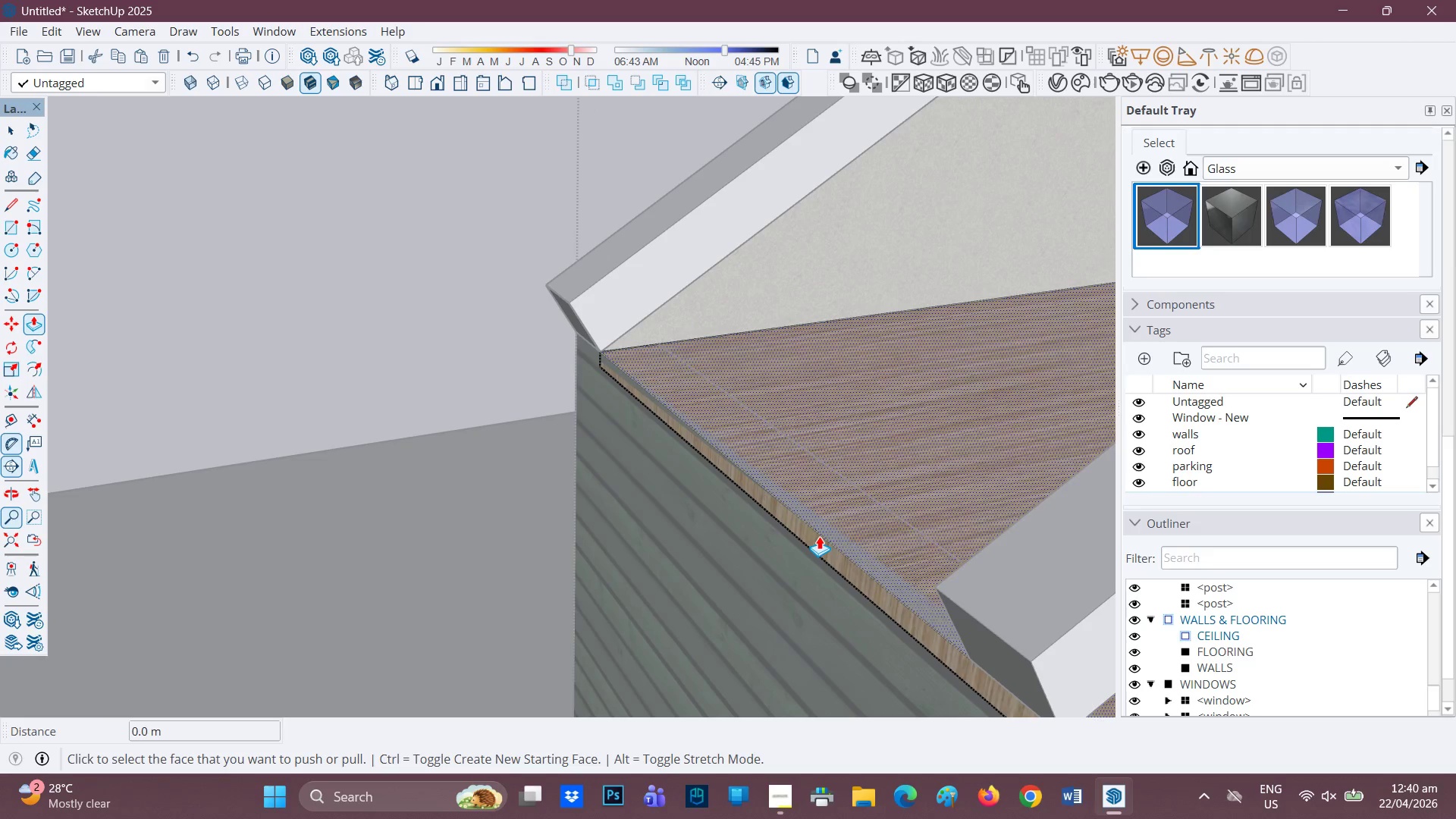 
left_click([818, 537])
 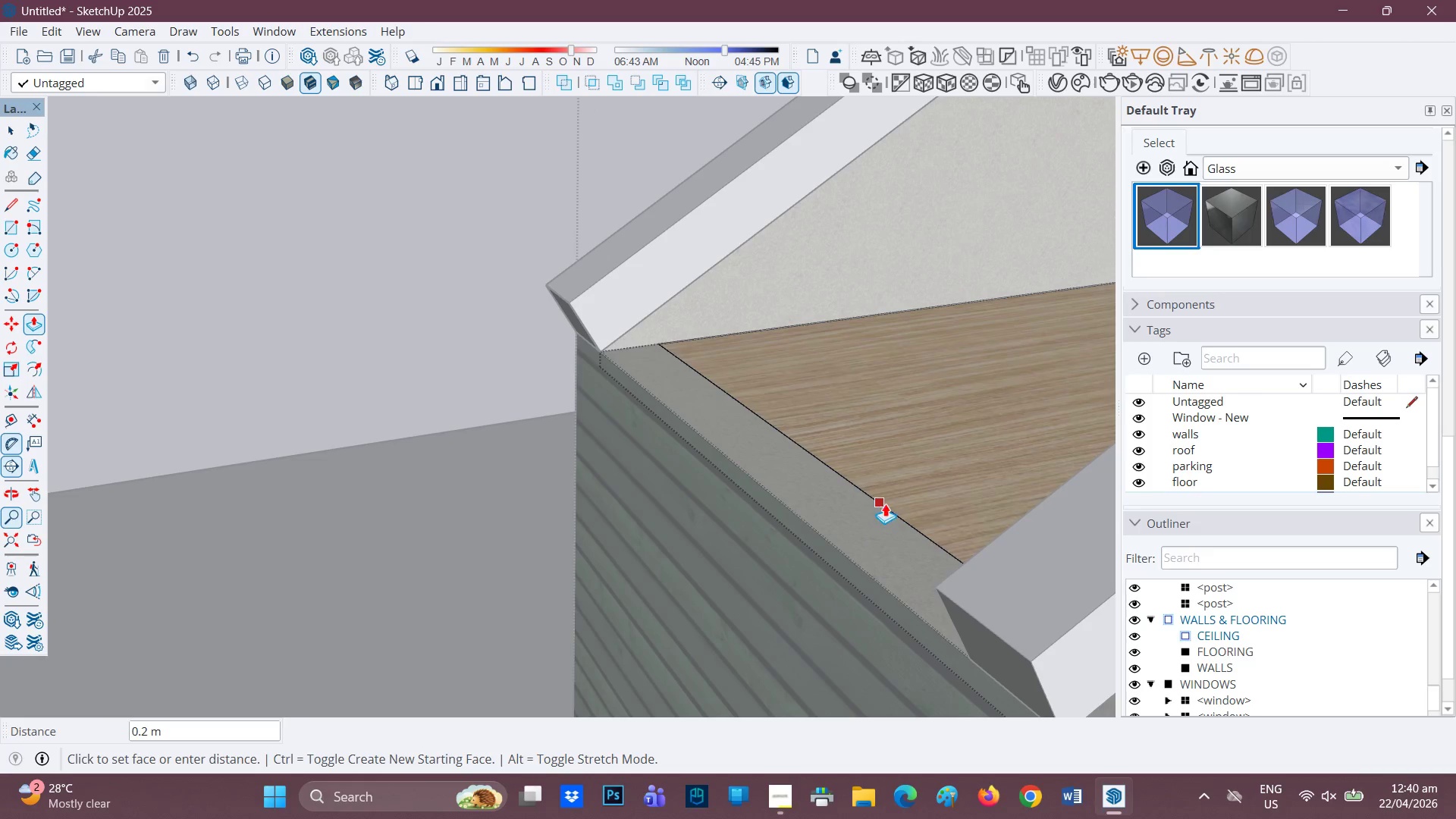 
left_click([885, 504])
 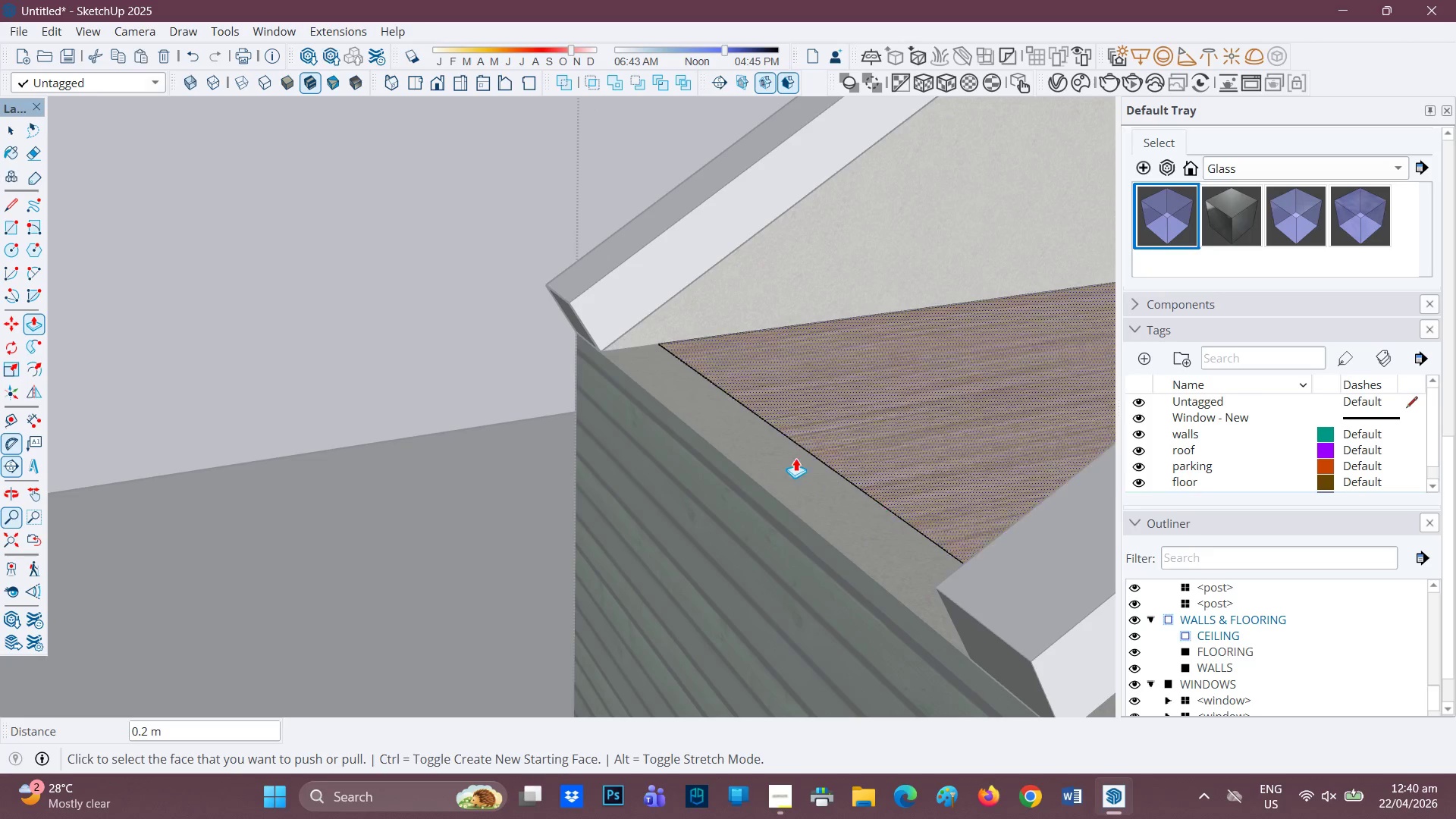 
key(Space)
 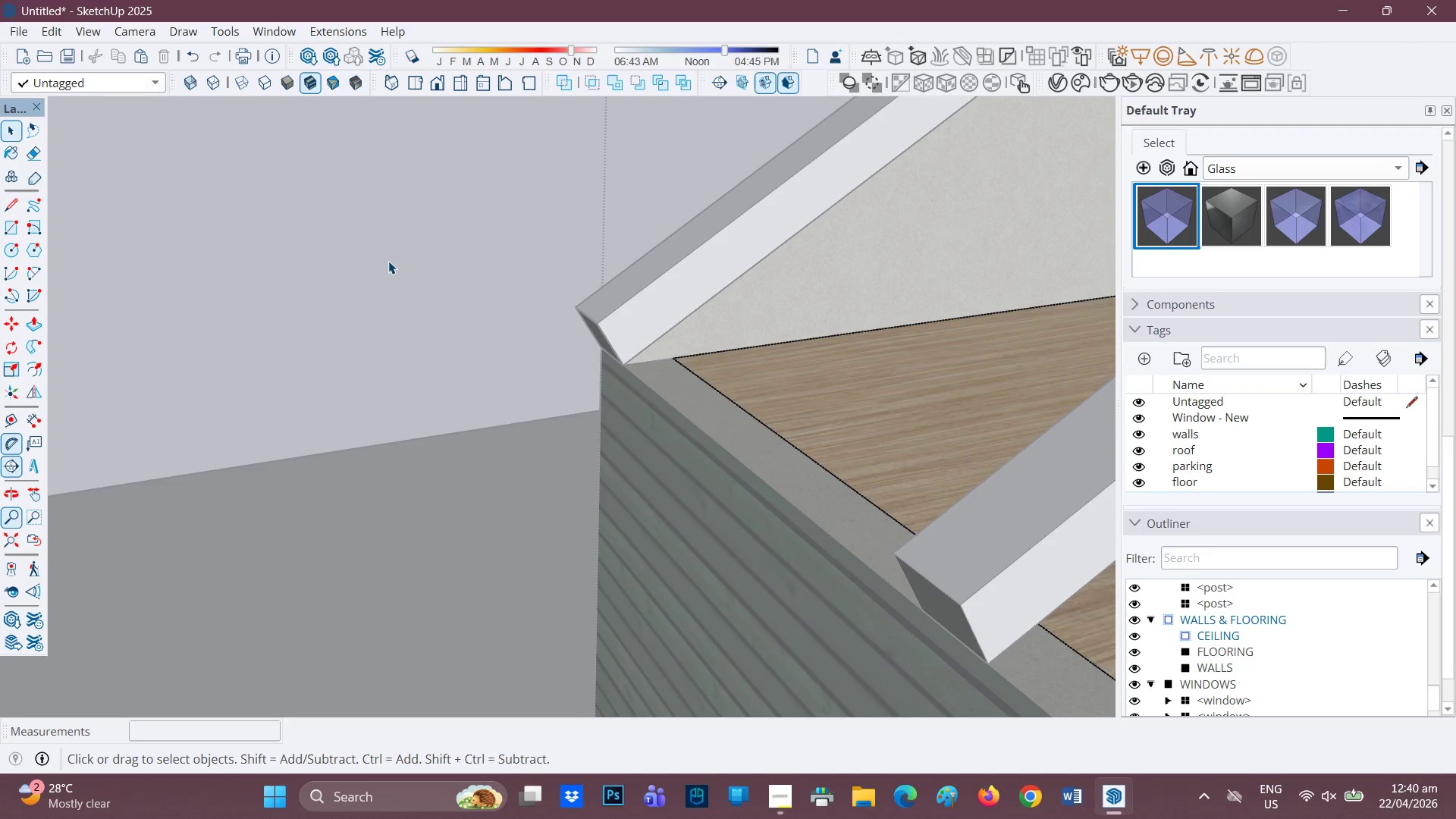 
scroll: coordinate [752, 444], scroll_direction: down, amount: 2.0
 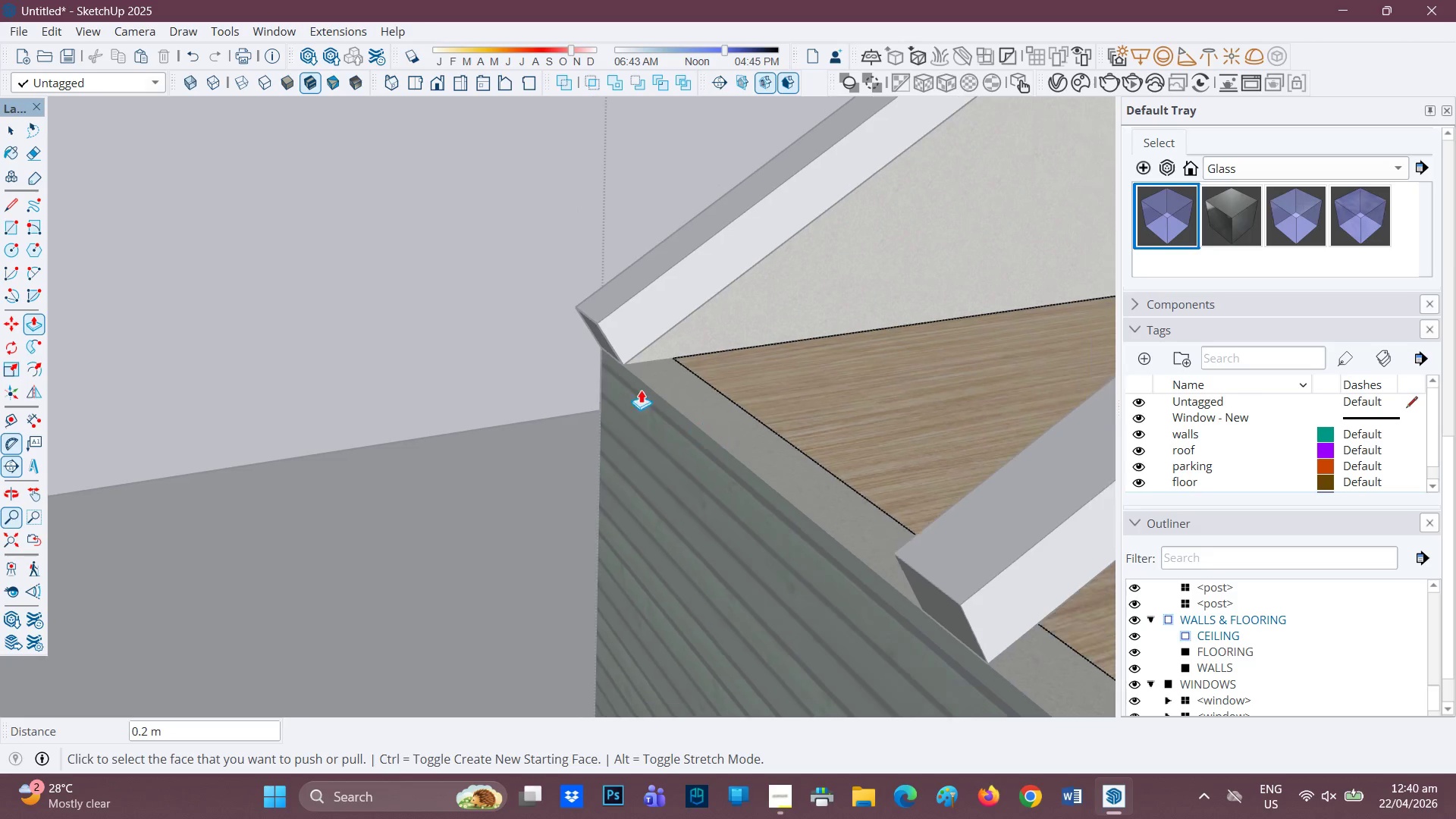 
left_click([388, 260])
 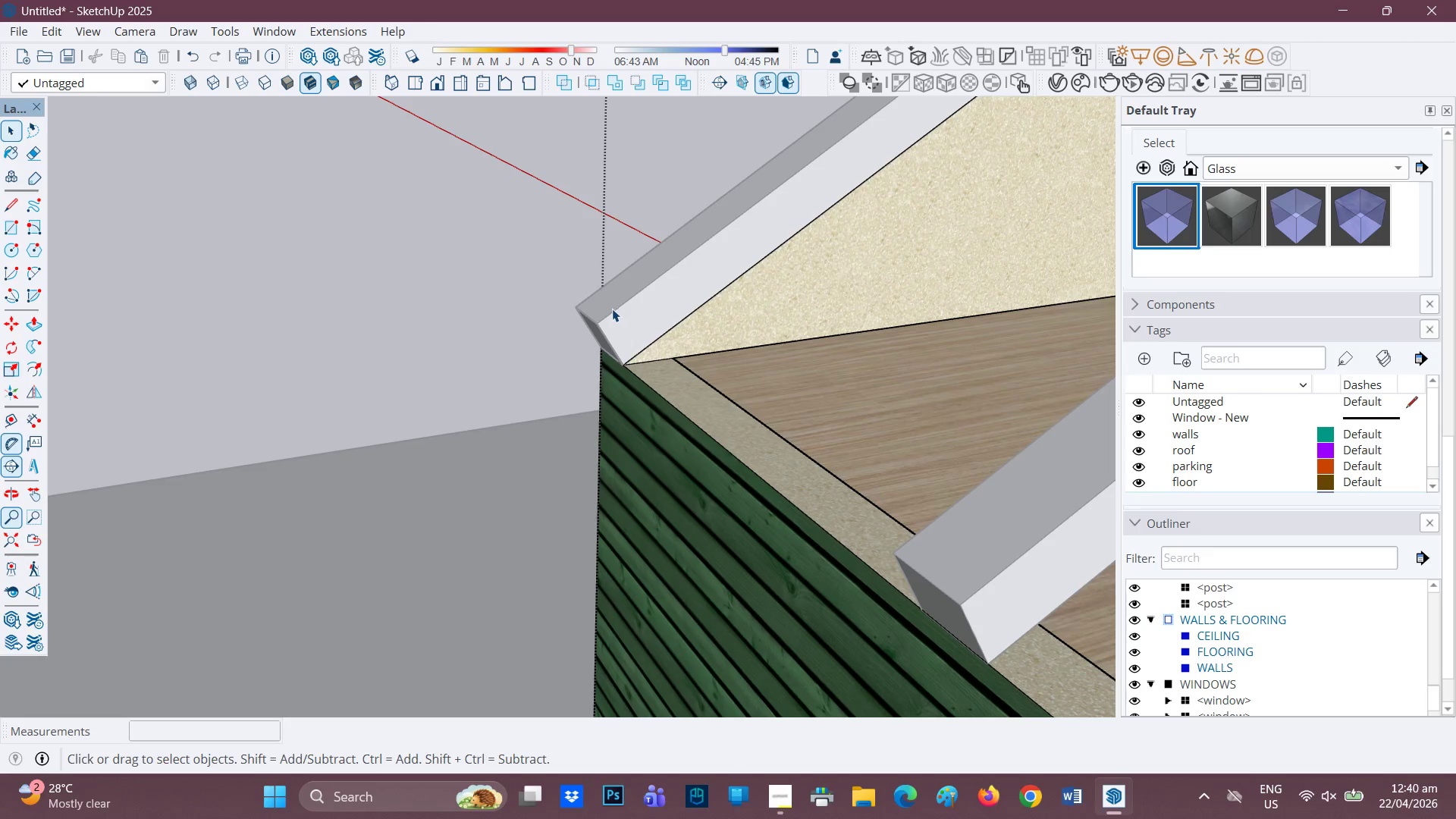 
scroll: coordinate [616, 326], scroll_direction: none, amount: 0.0
 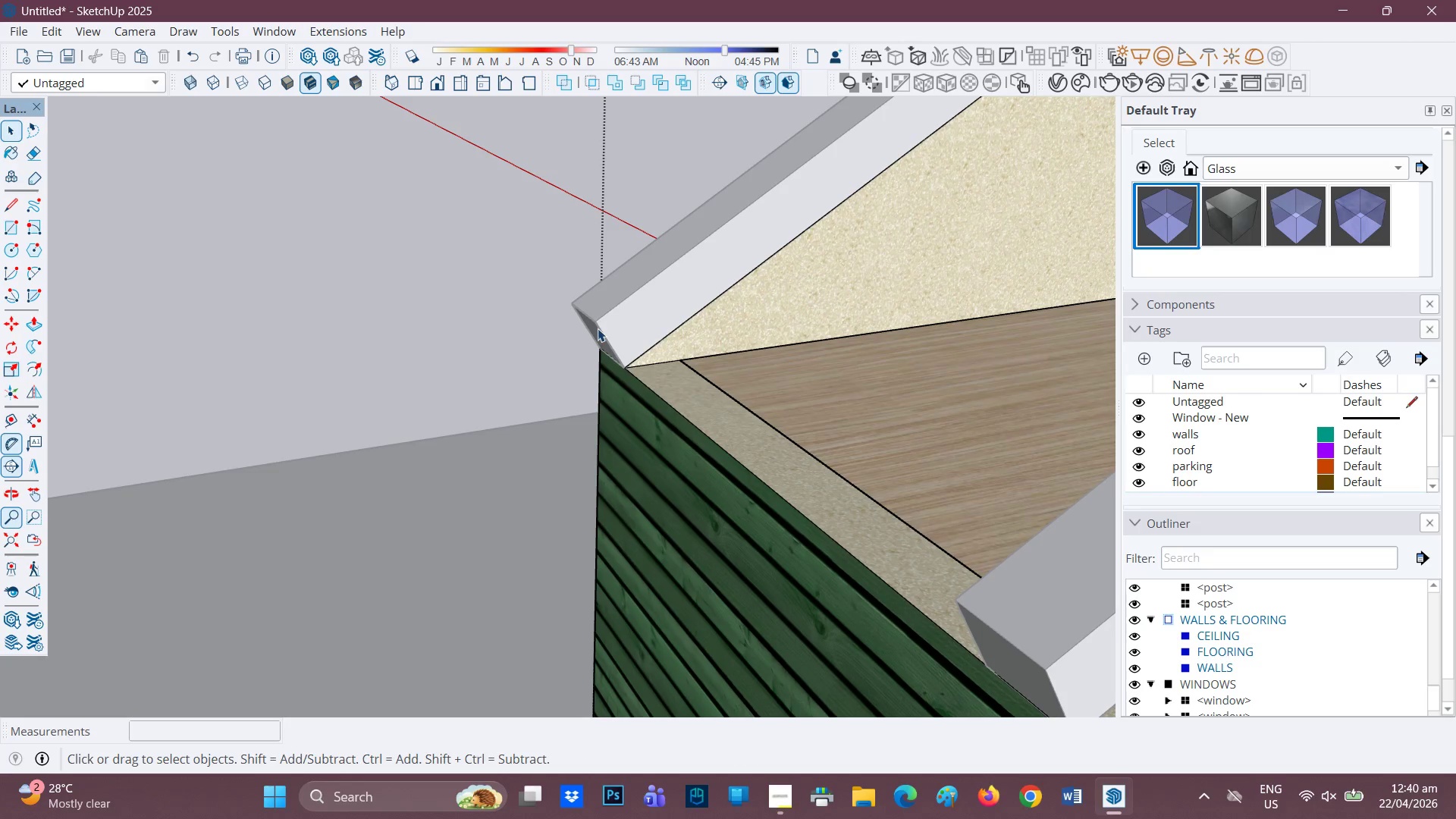 
key(Space)
 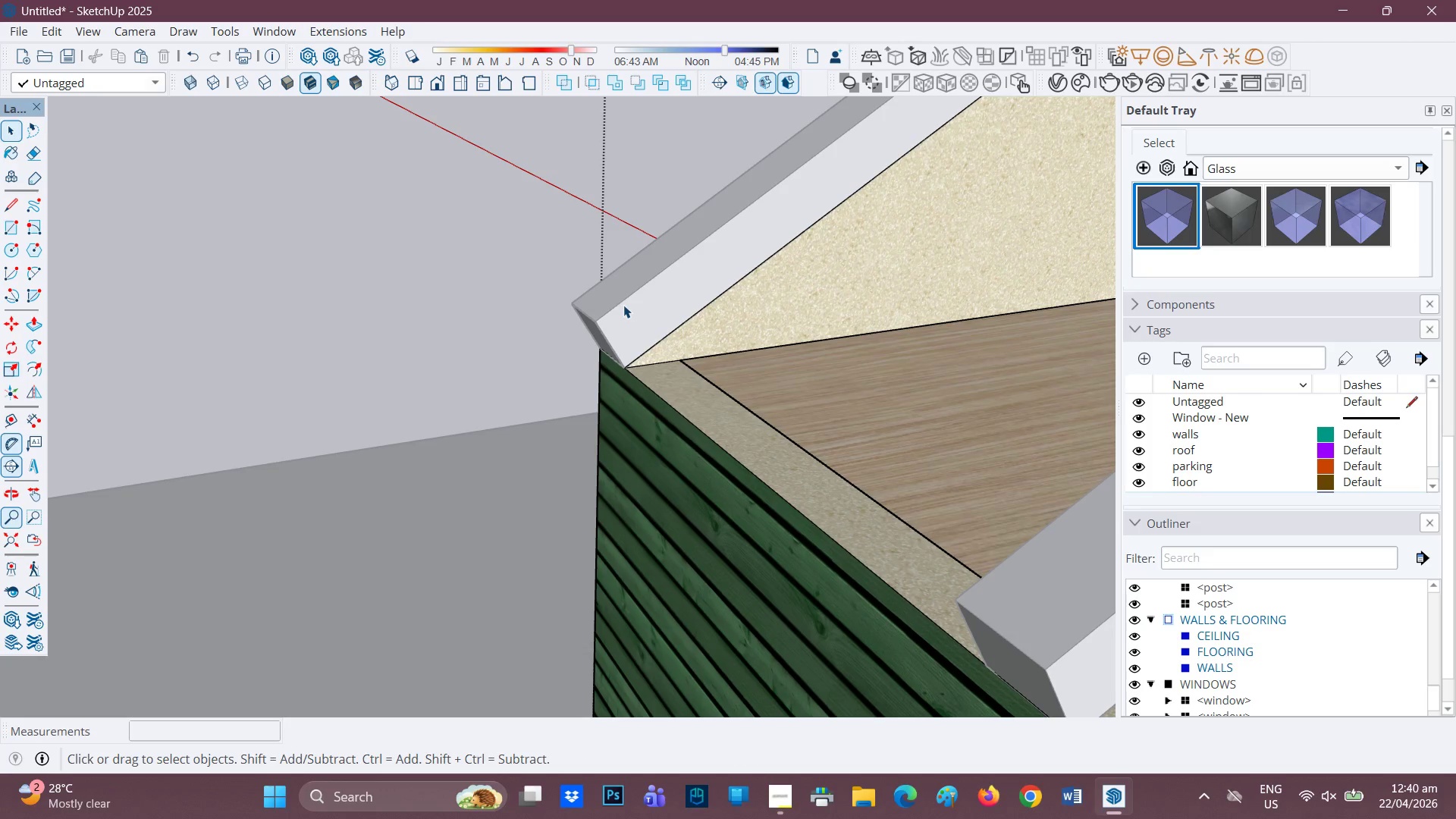 
left_click([388, 224])
 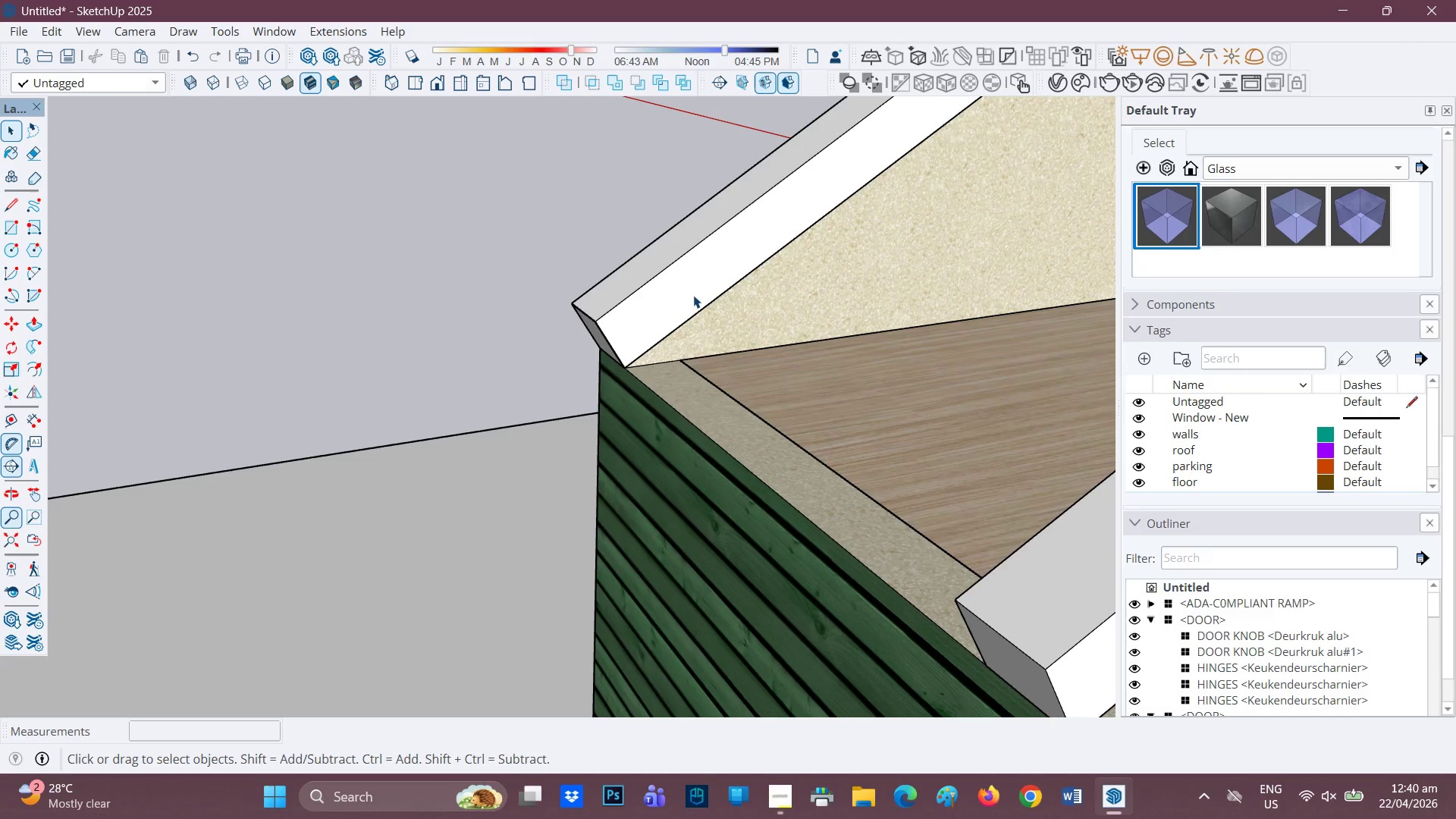 
double_click([693, 295])
 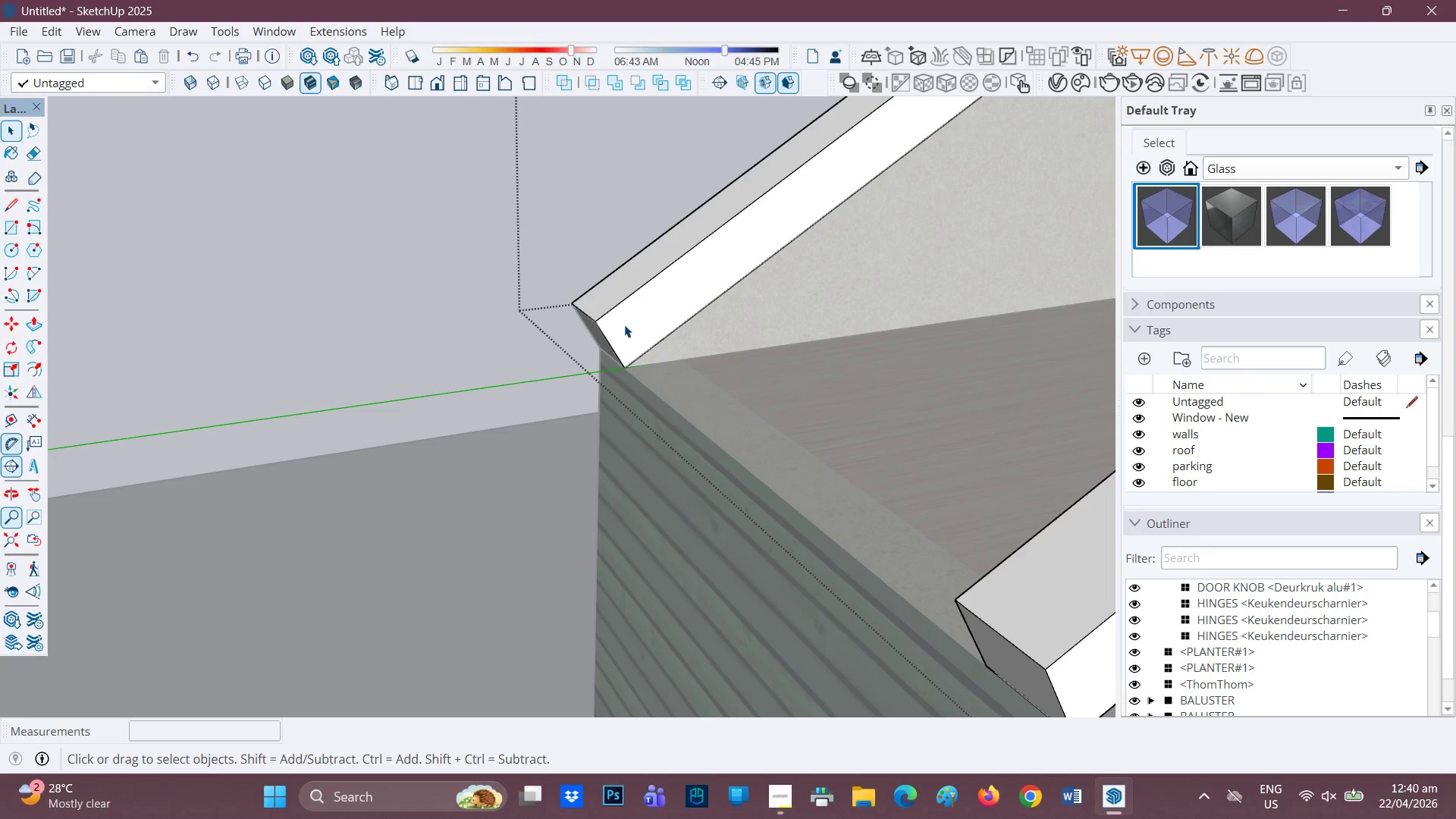 
scroll: coordinate [606, 348], scroll_direction: up, amount: 1.0
 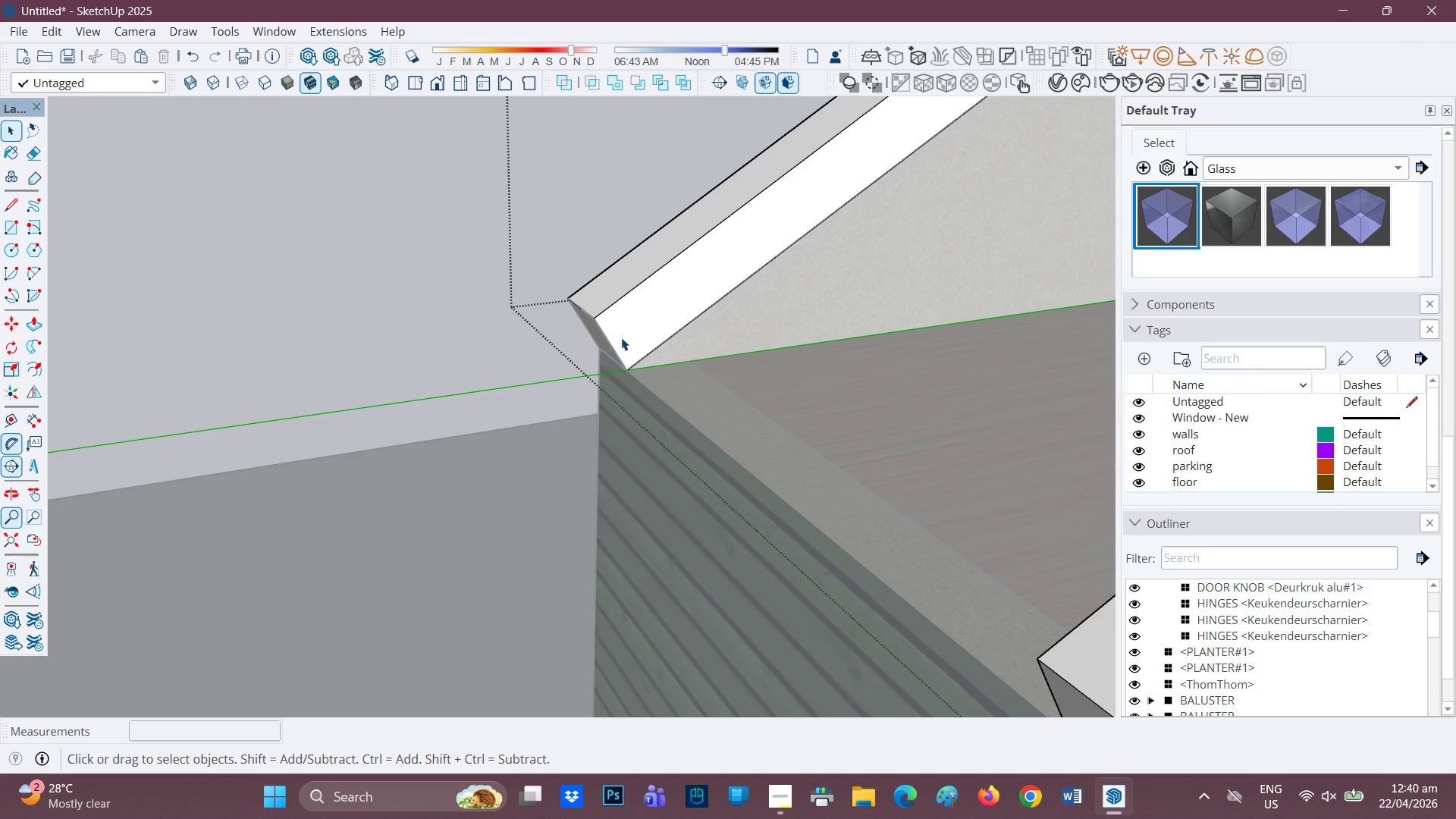 
key(Space)
 